 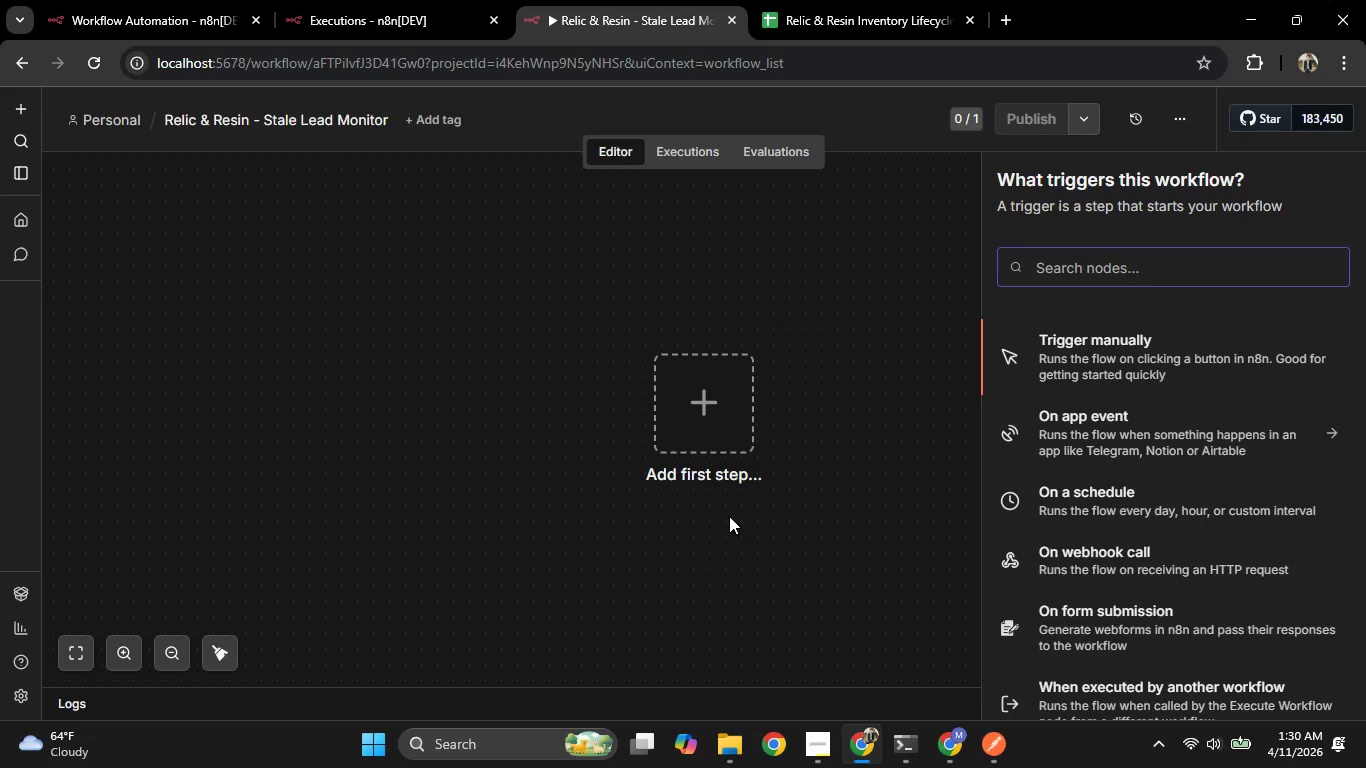 
type(cr)
 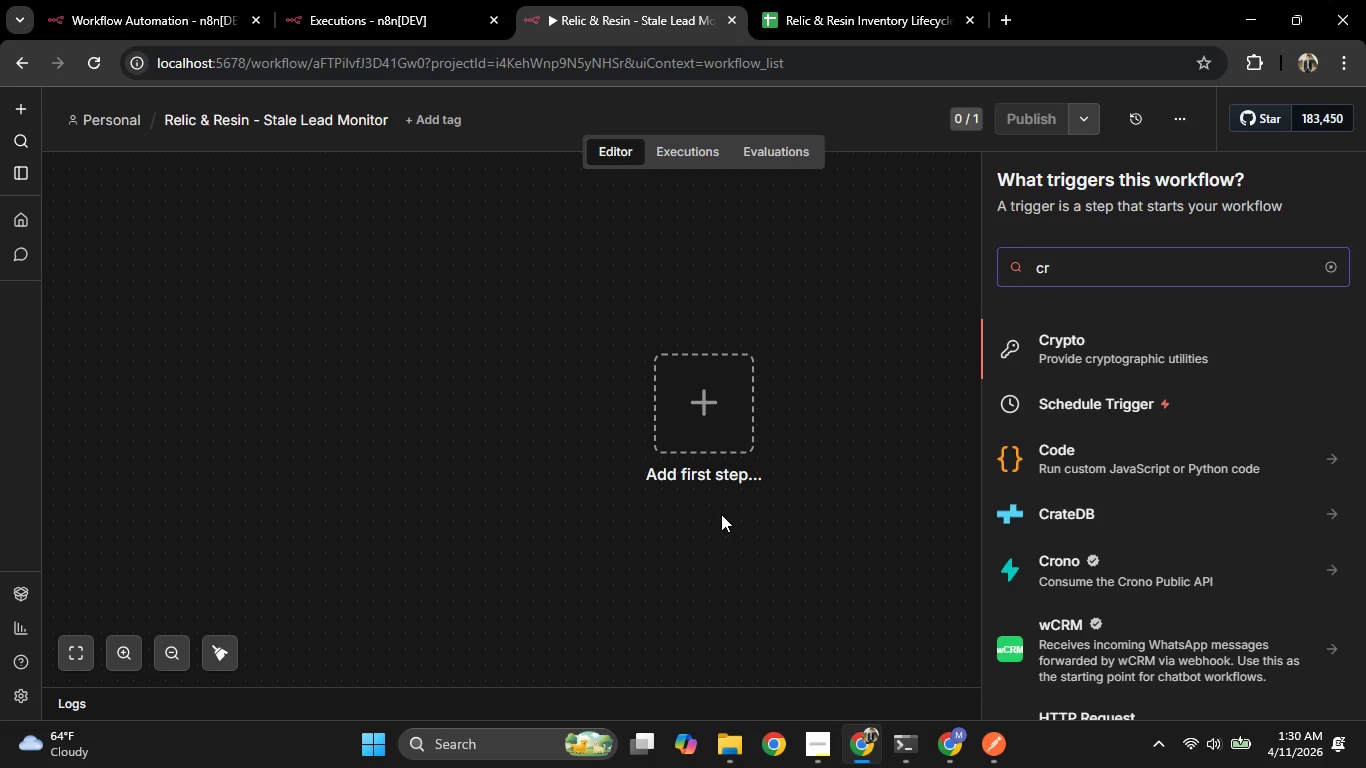 
key(Control+A)
 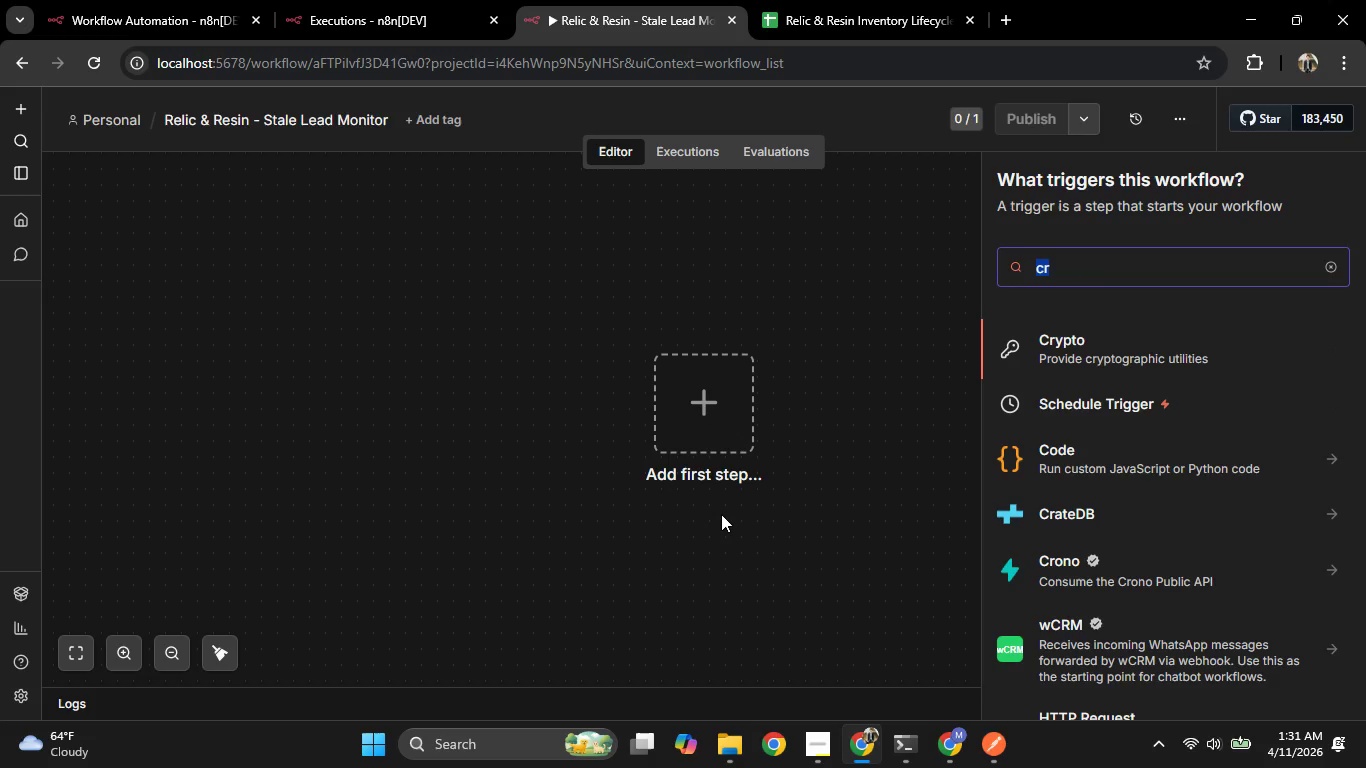 
type(sc)
 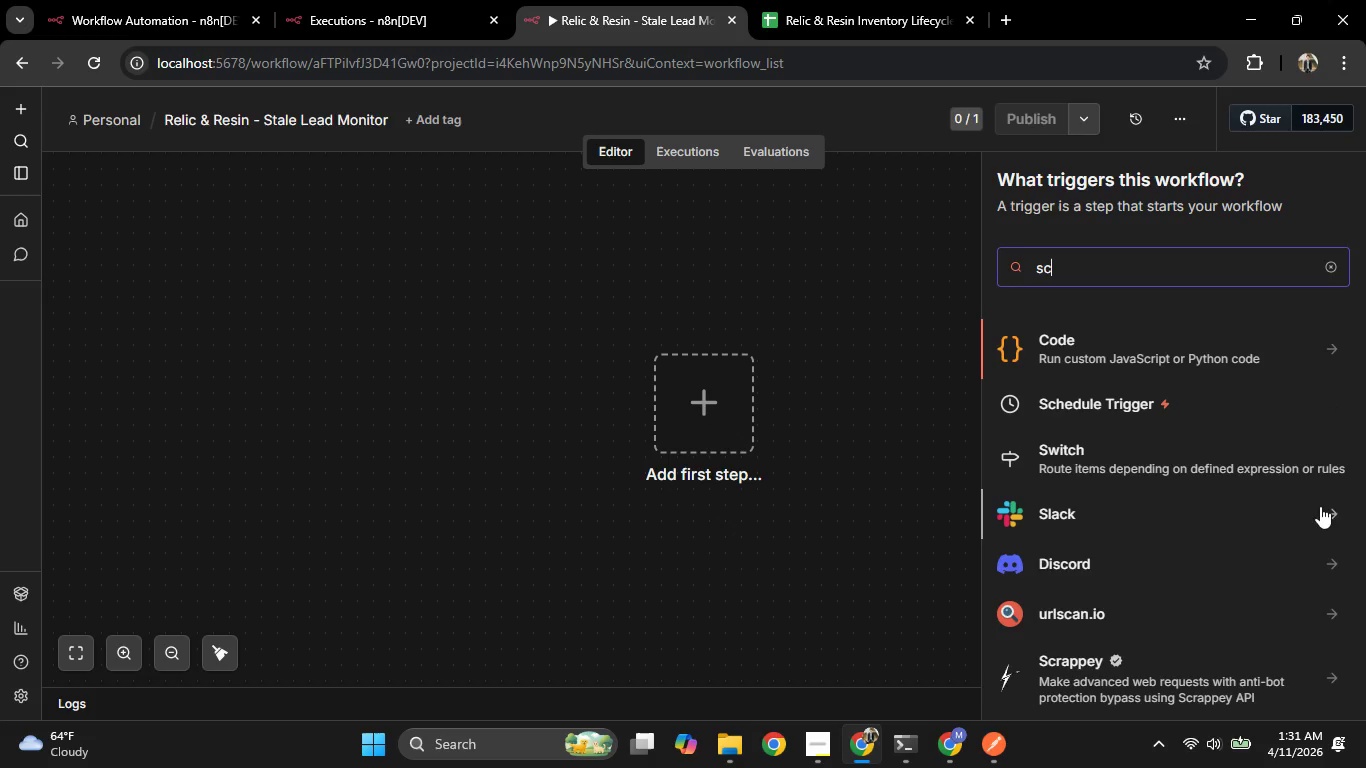 
left_click([1112, 385])
 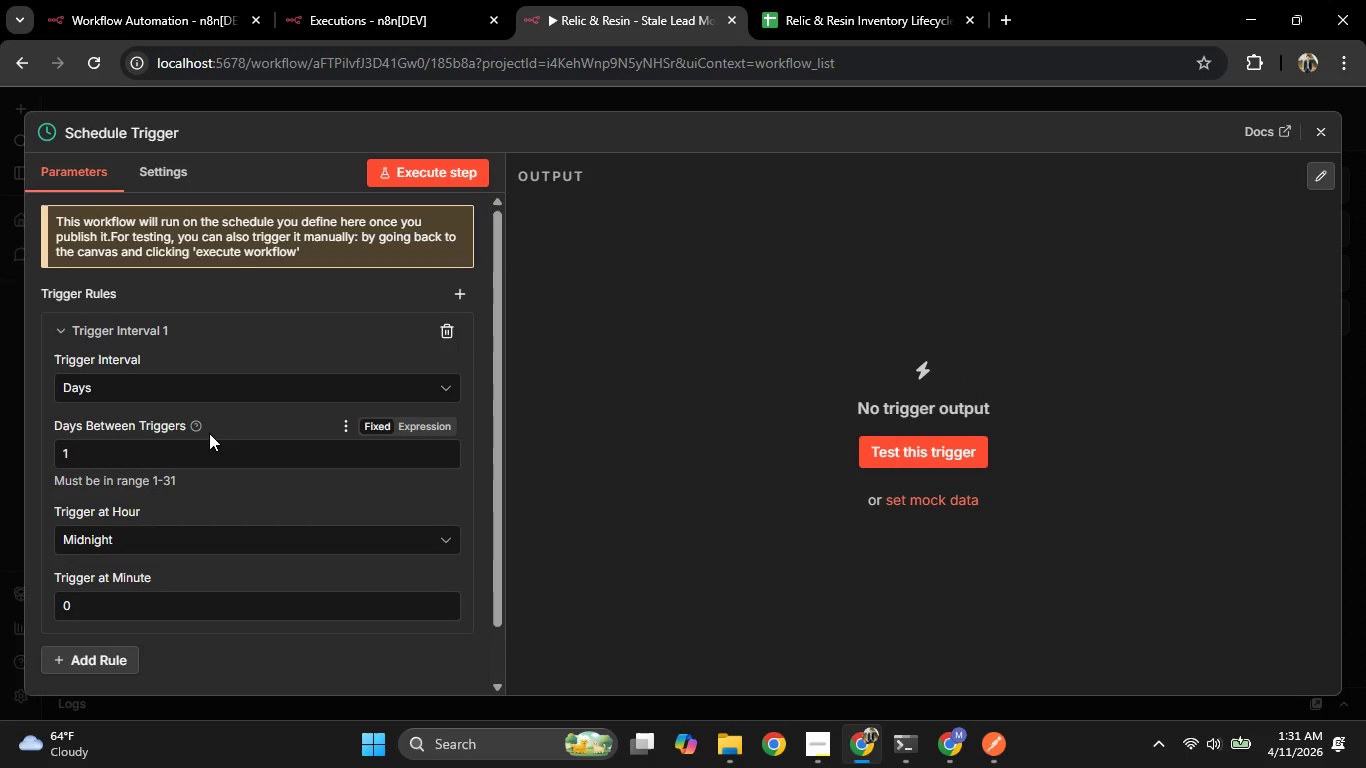 
scroll: coordinate [209, 433], scroll_direction: down, amount: 1.0
 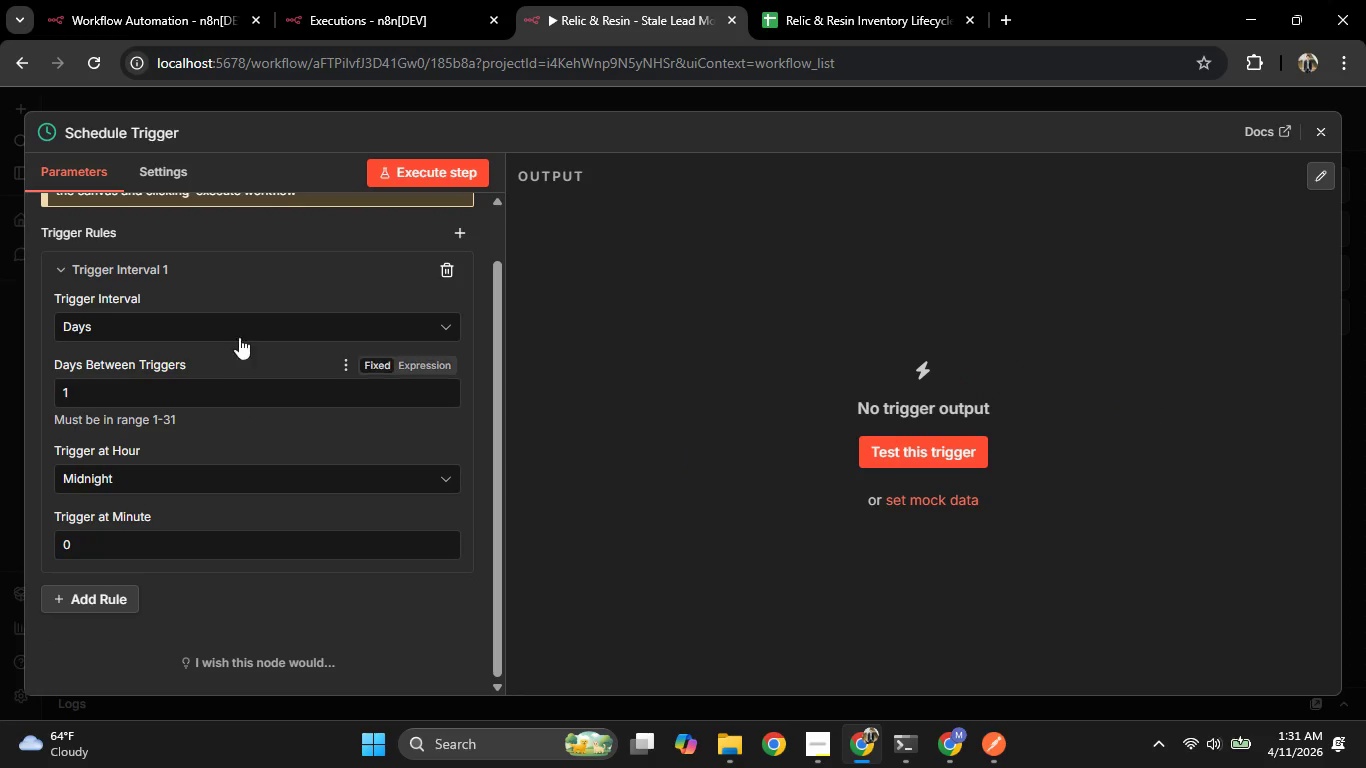 
left_click([237, 324])
 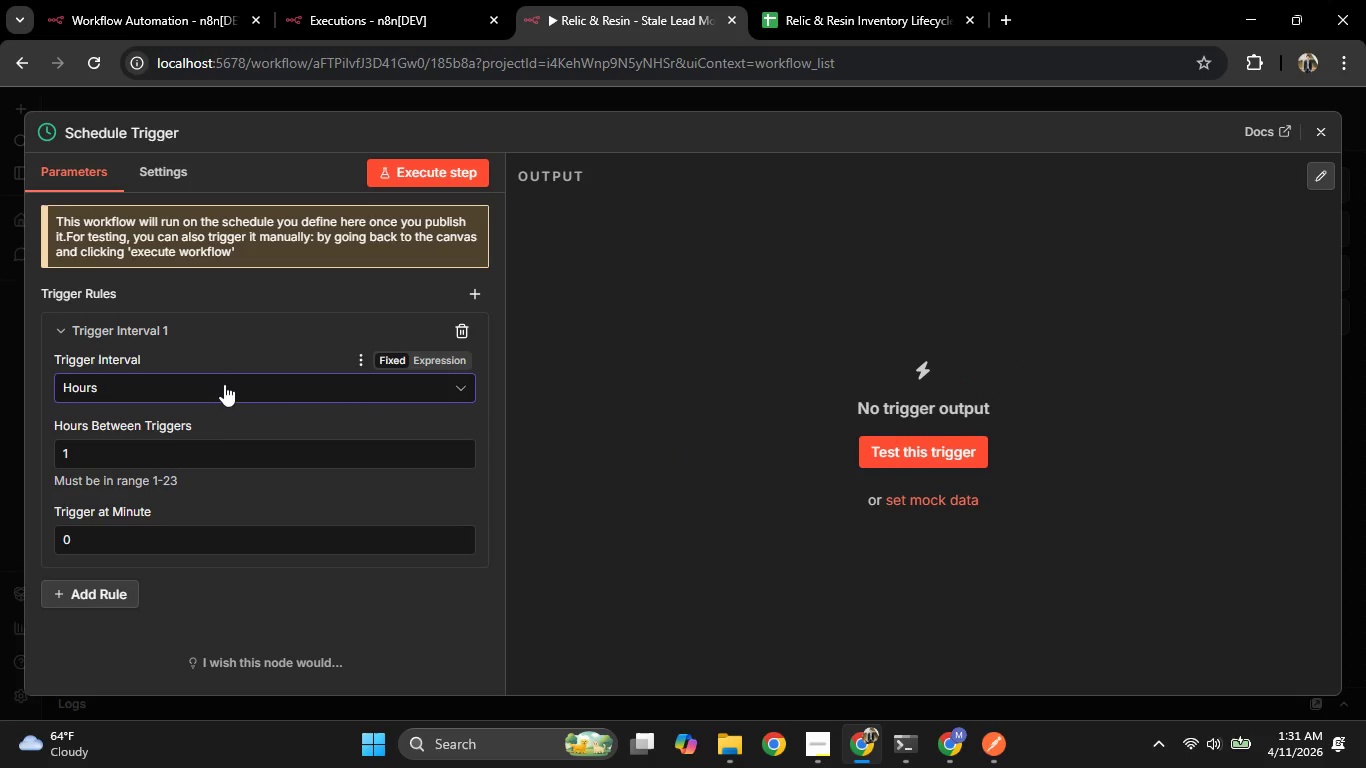 
left_click_drag(start_coordinate=[208, 450], to_coordinate=[0, 451])
 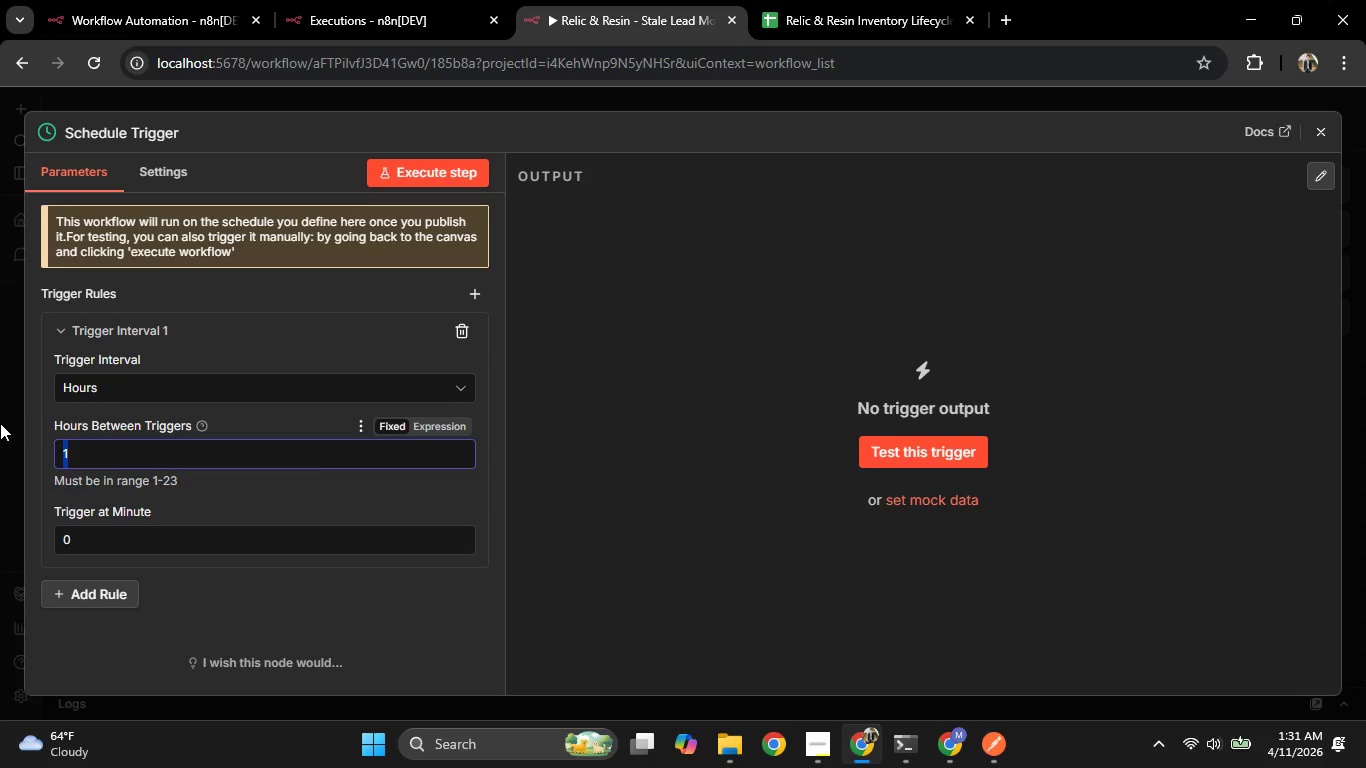 
left_click([0, 423])
 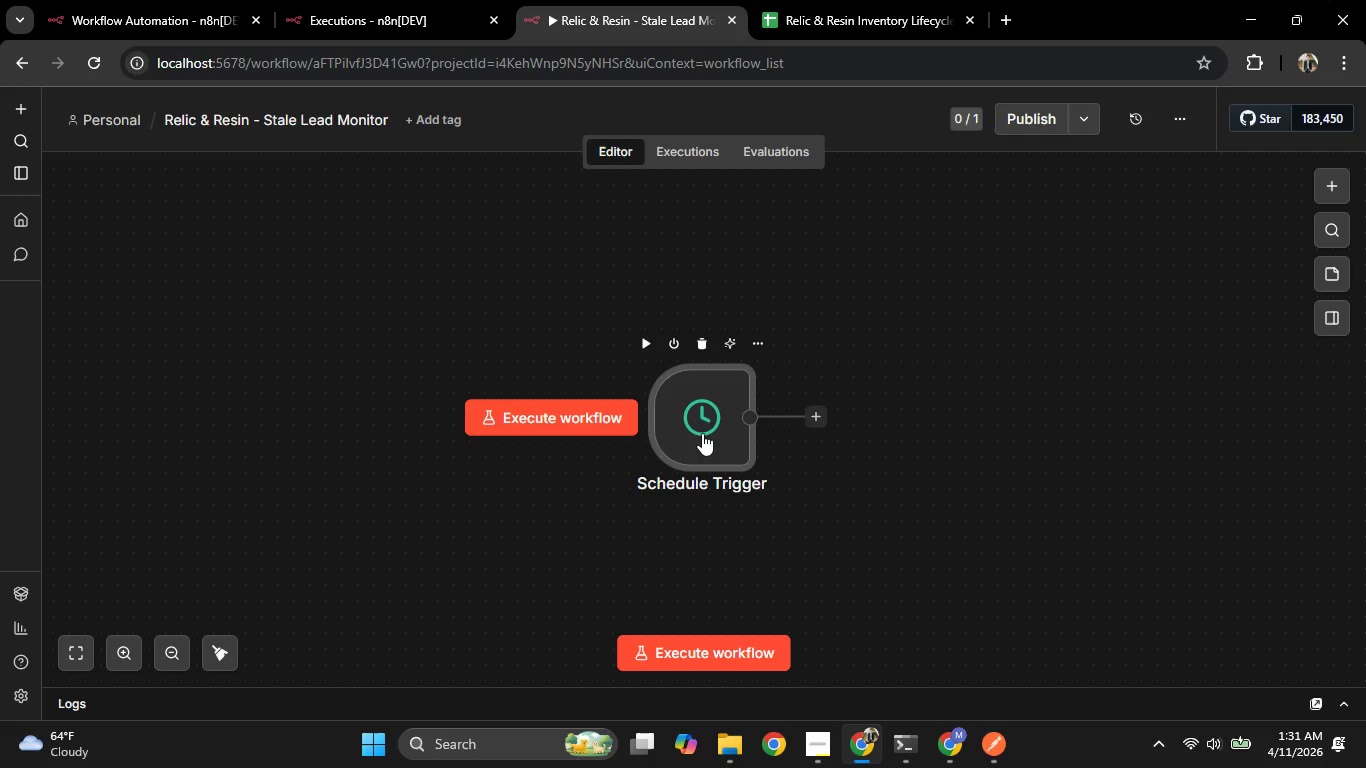 
left_click_drag(start_coordinate=[705, 428], to_coordinate=[267, 420])
 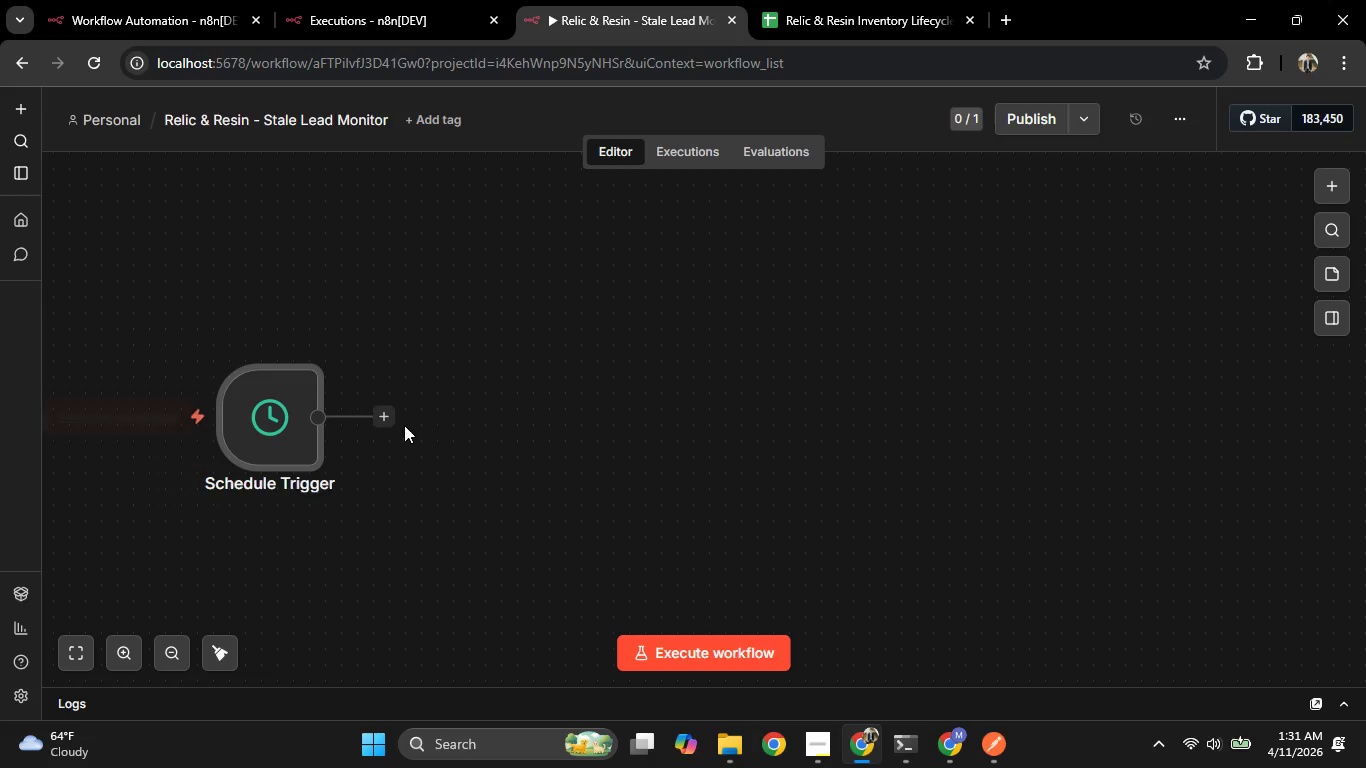 
left_click([386, 421])
 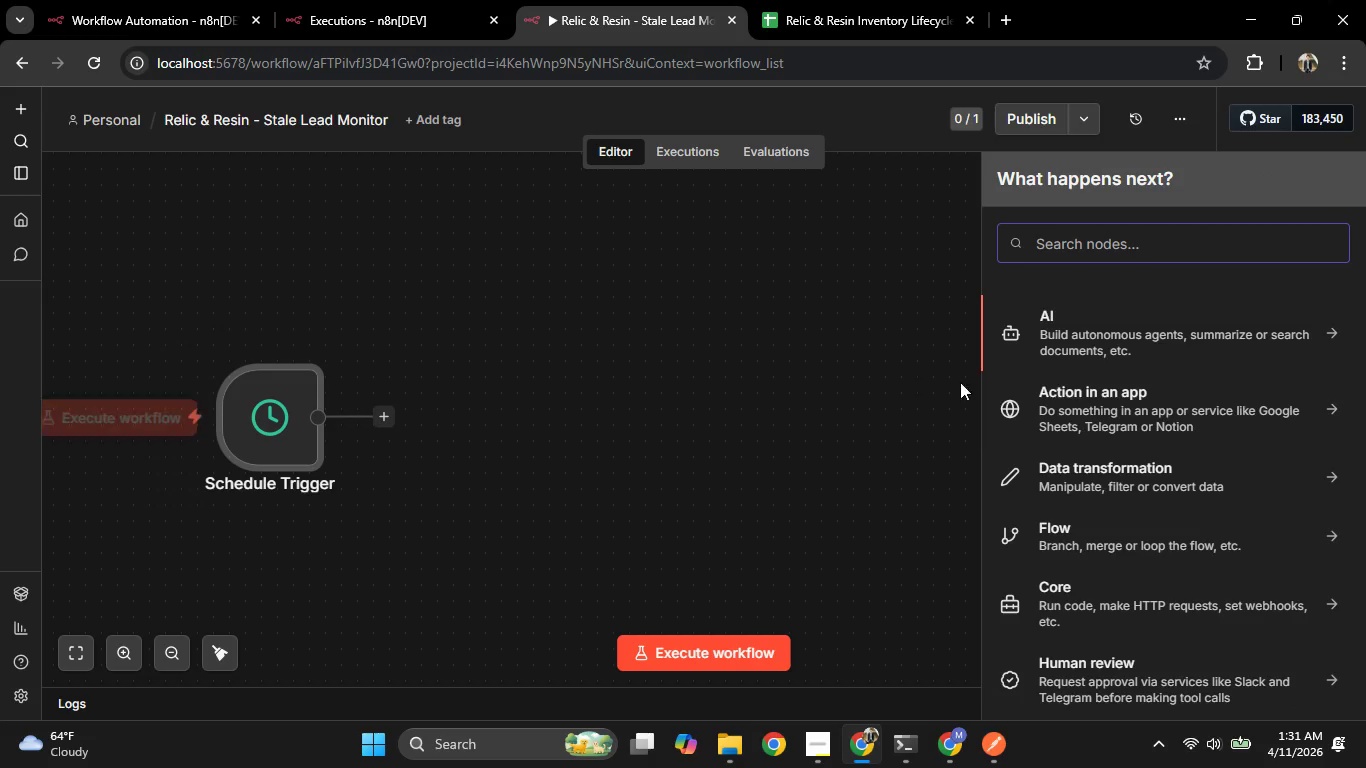 
type(shee)
 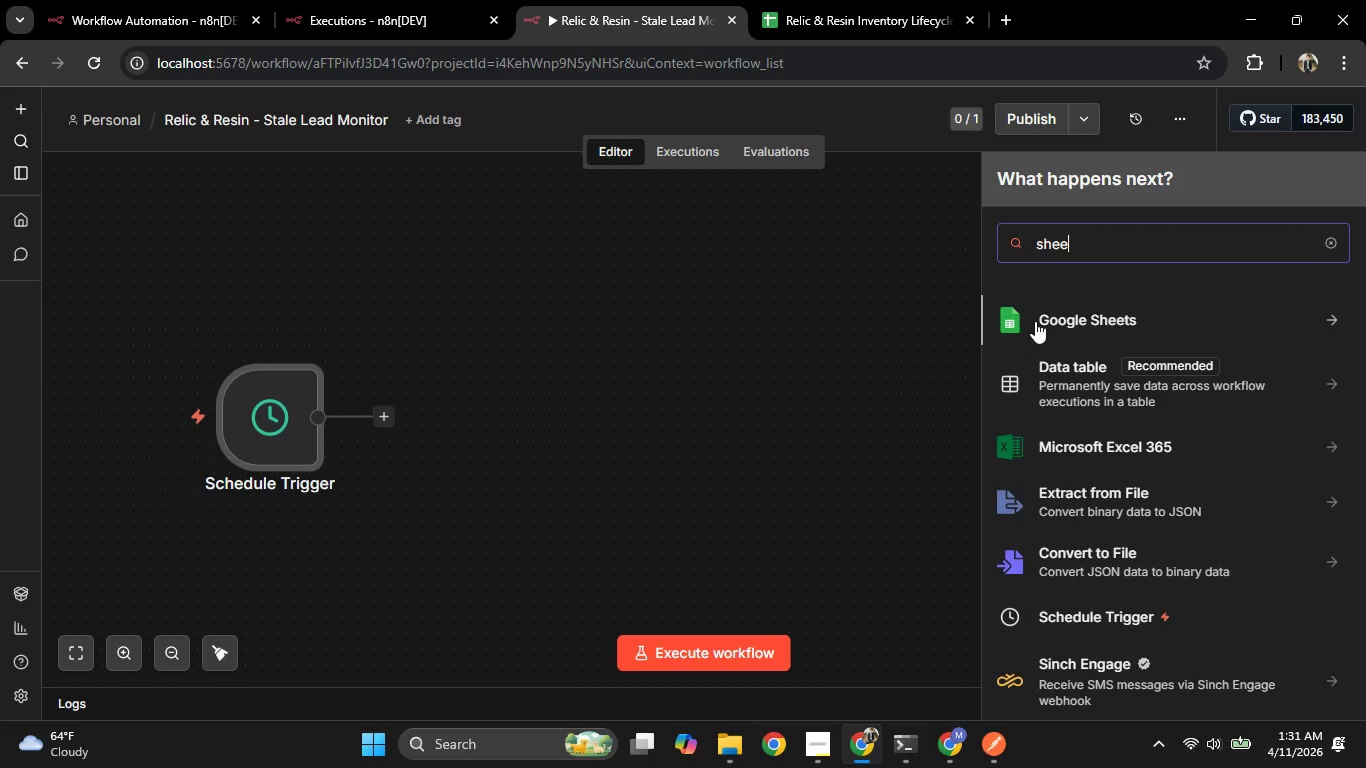 
left_click([1039, 319])
 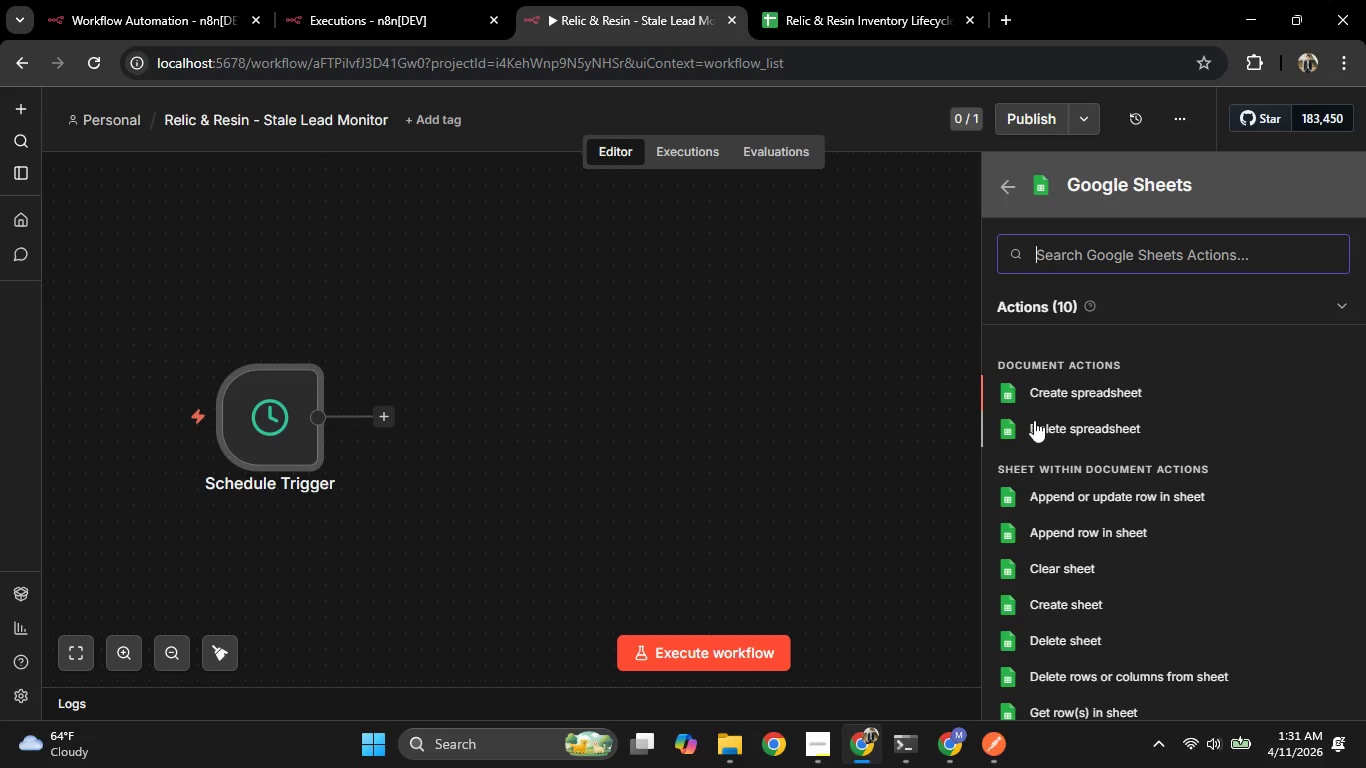 
scroll: coordinate [1059, 428], scroll_direction: down, amount: 2.0
 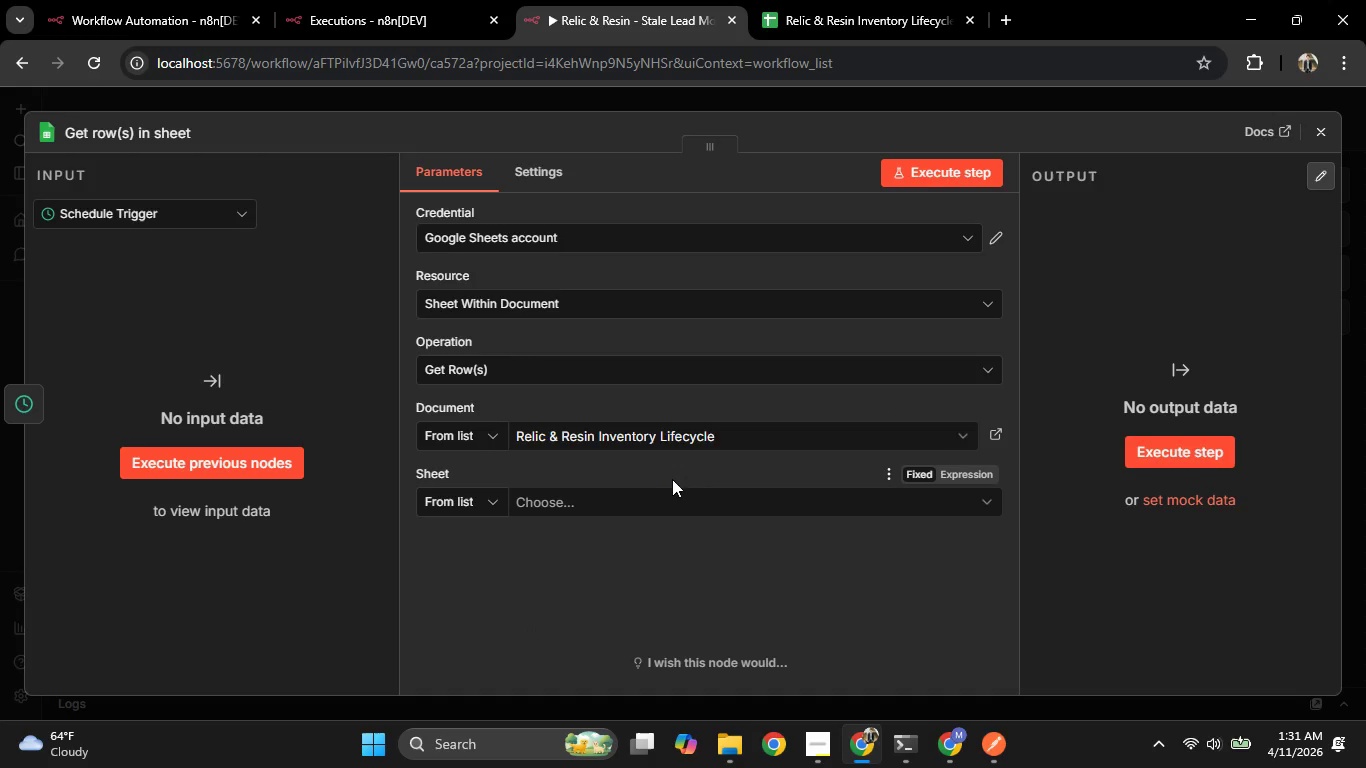 
wait(6.78)
 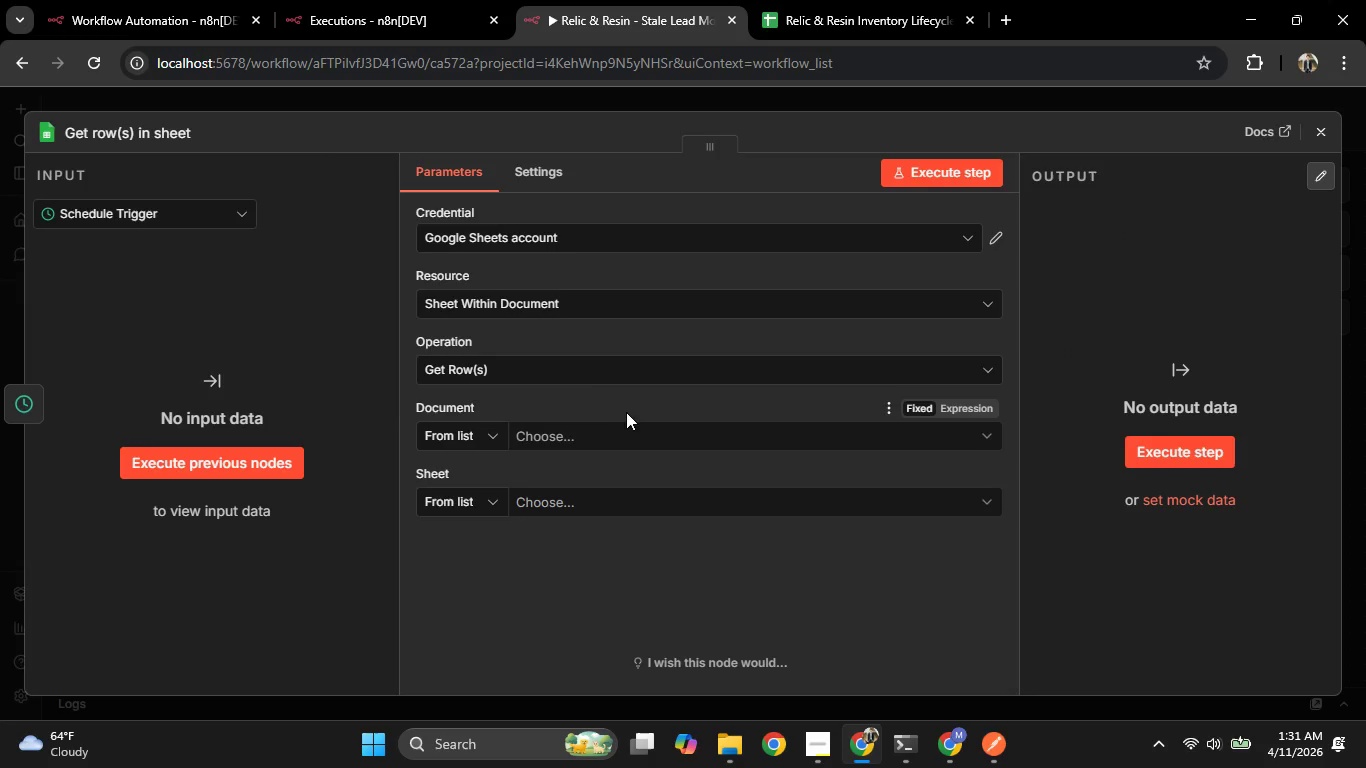 
left_click([652, 549])
 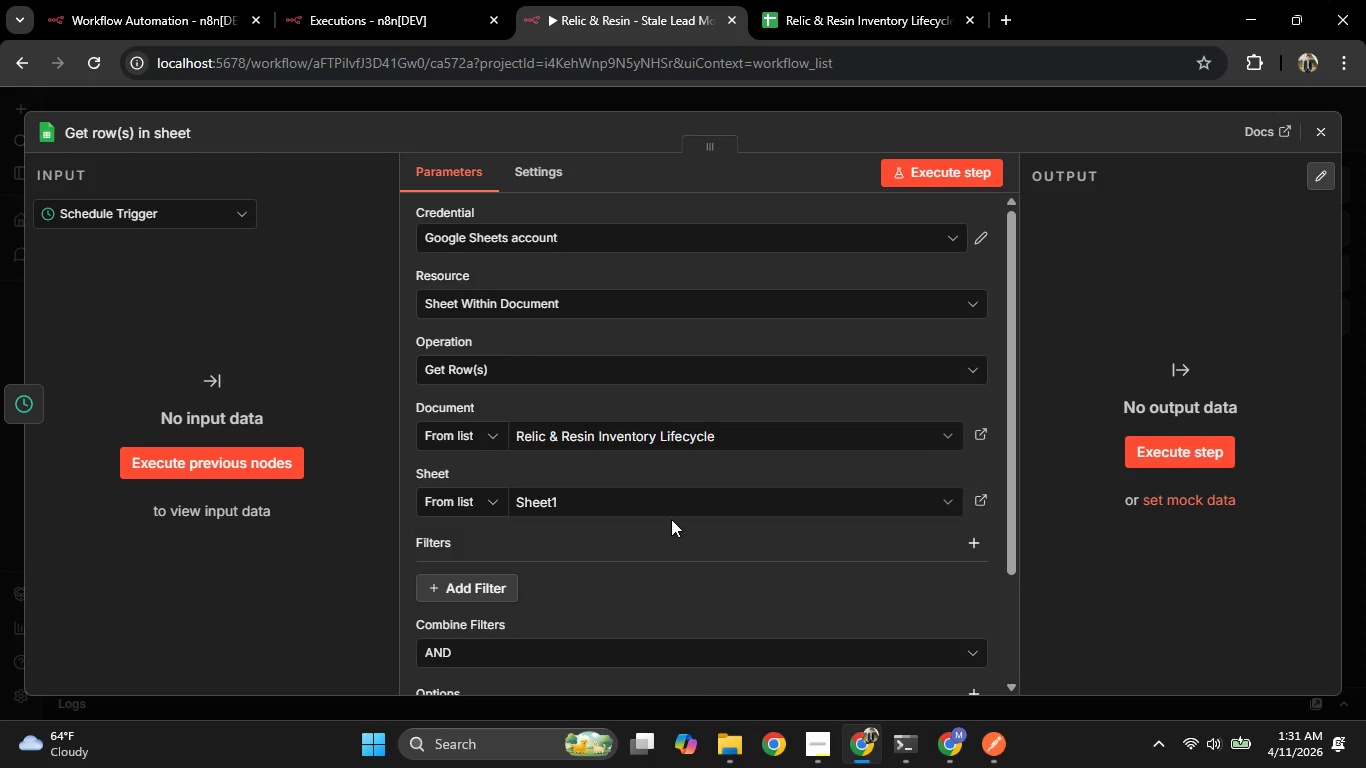 
scroll: coordinate [671, 519], scroll_direction: down, amount: 3.0
 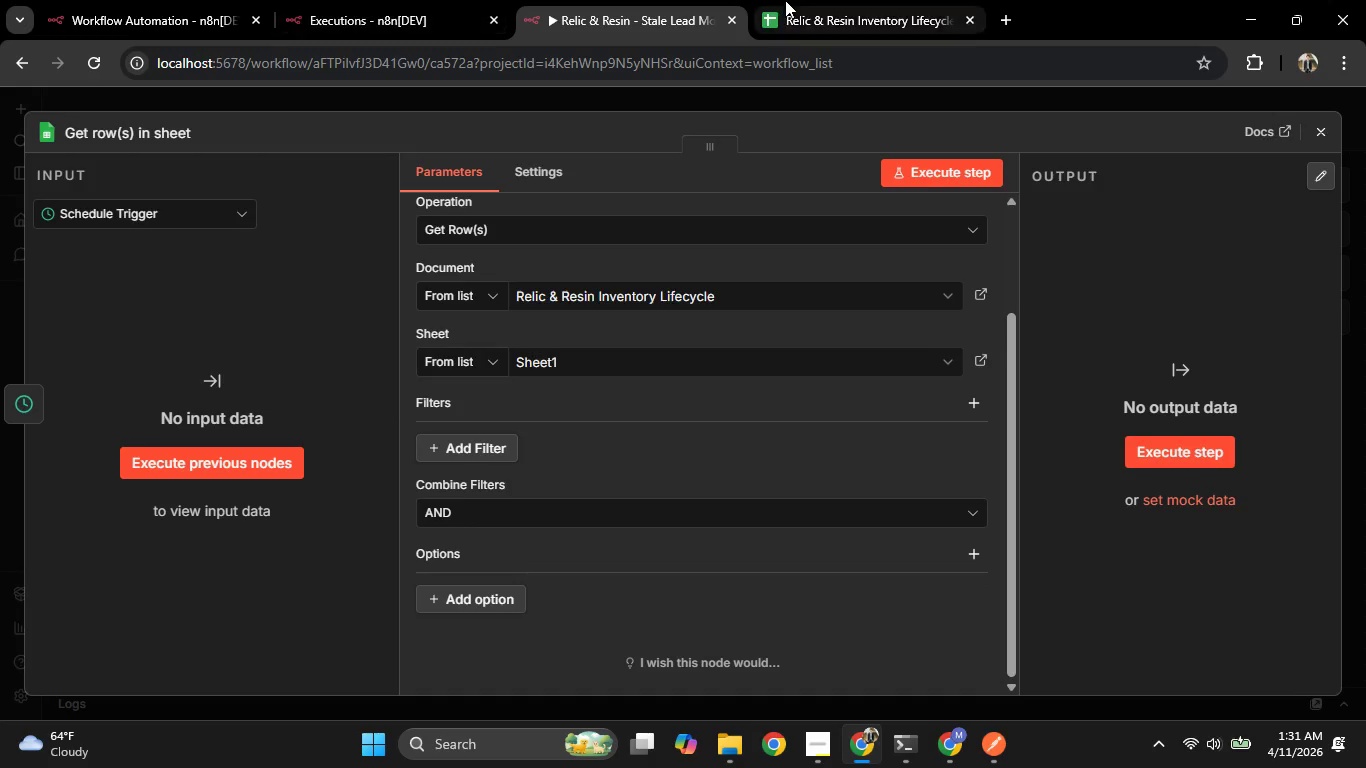 
wait(8.21)
 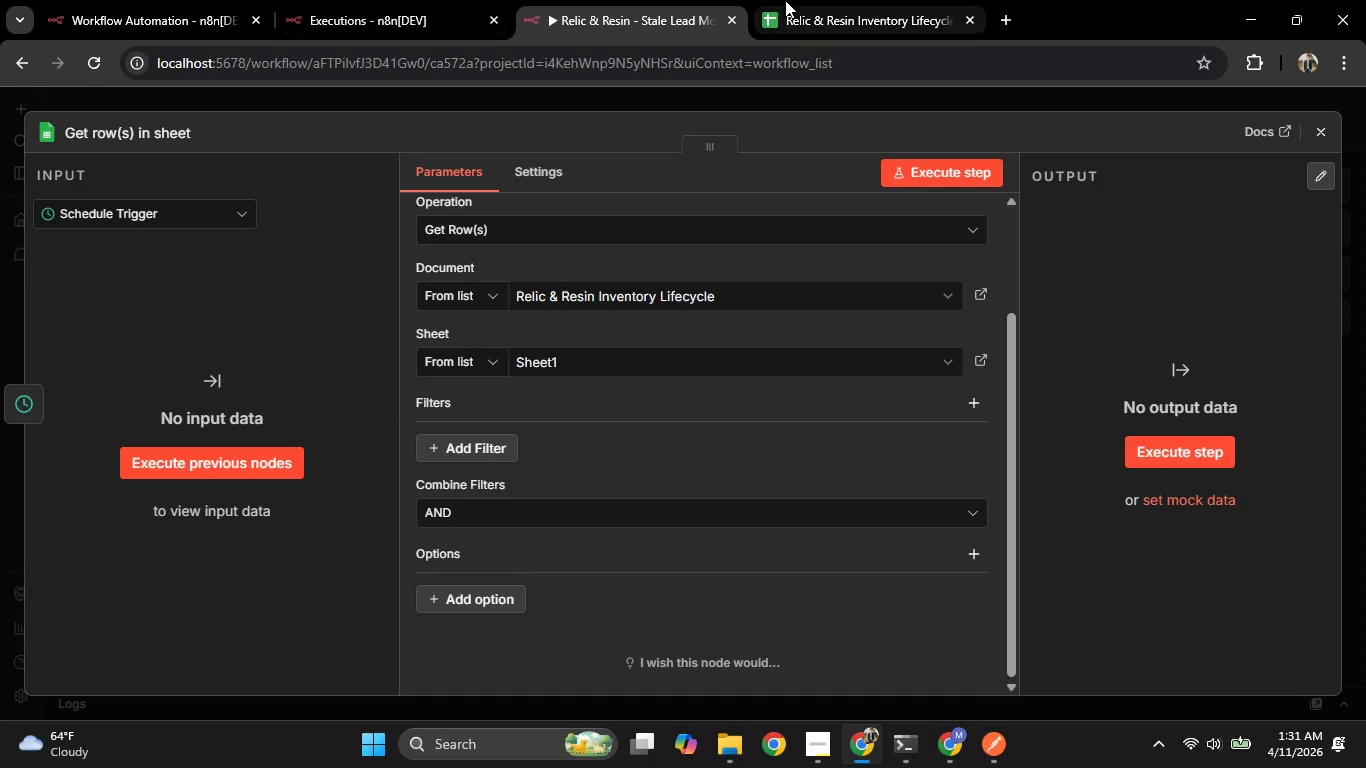 
left_click_drag(start_coordinate=[347, 239], to_coordinate=[386, 238])
 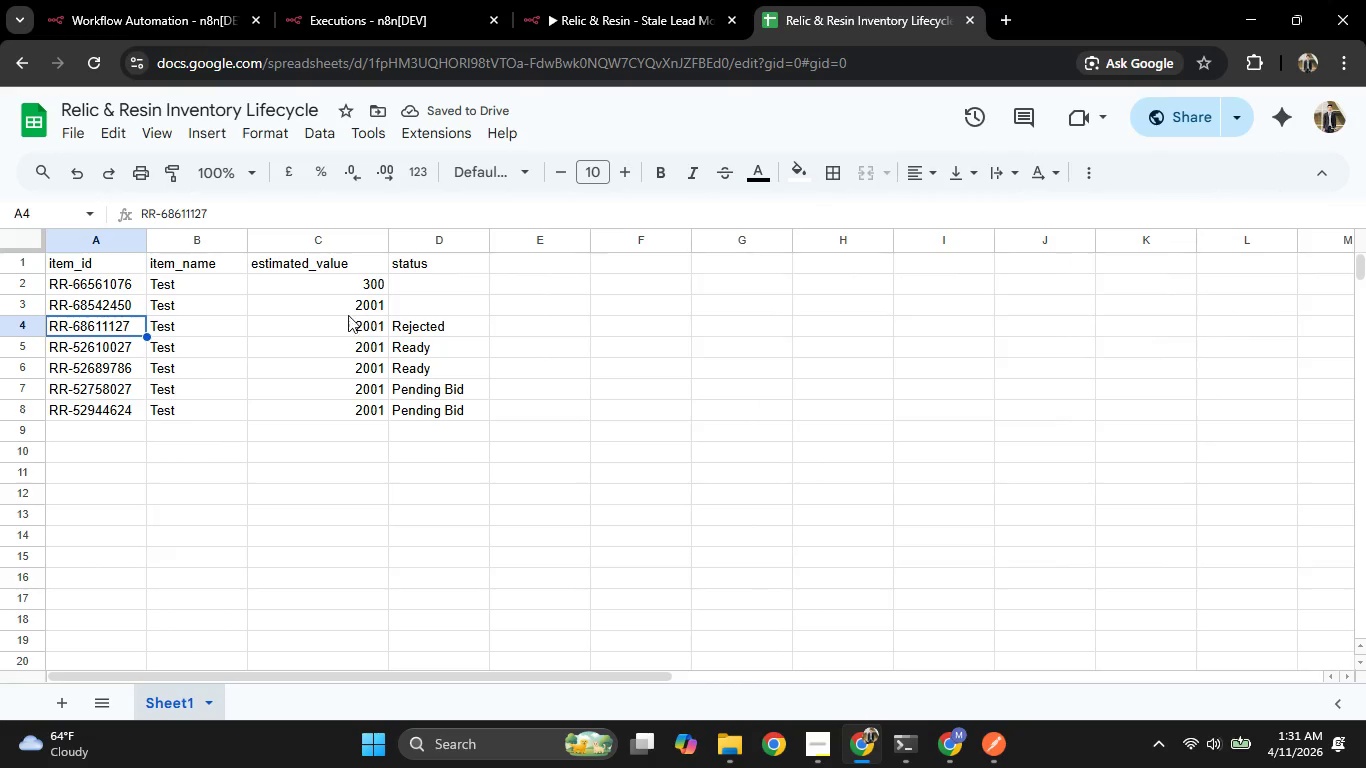 
left_click([209, 4])
 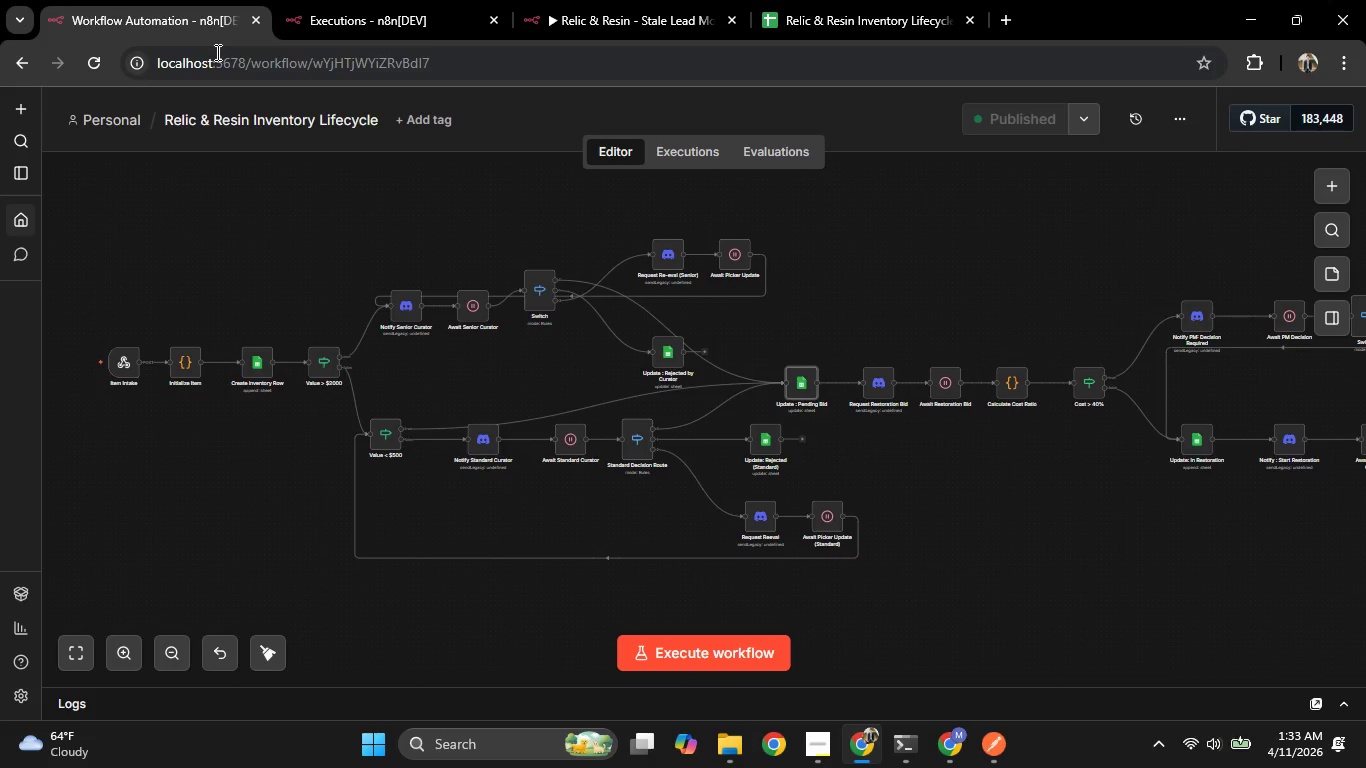 
wait(121.59)
 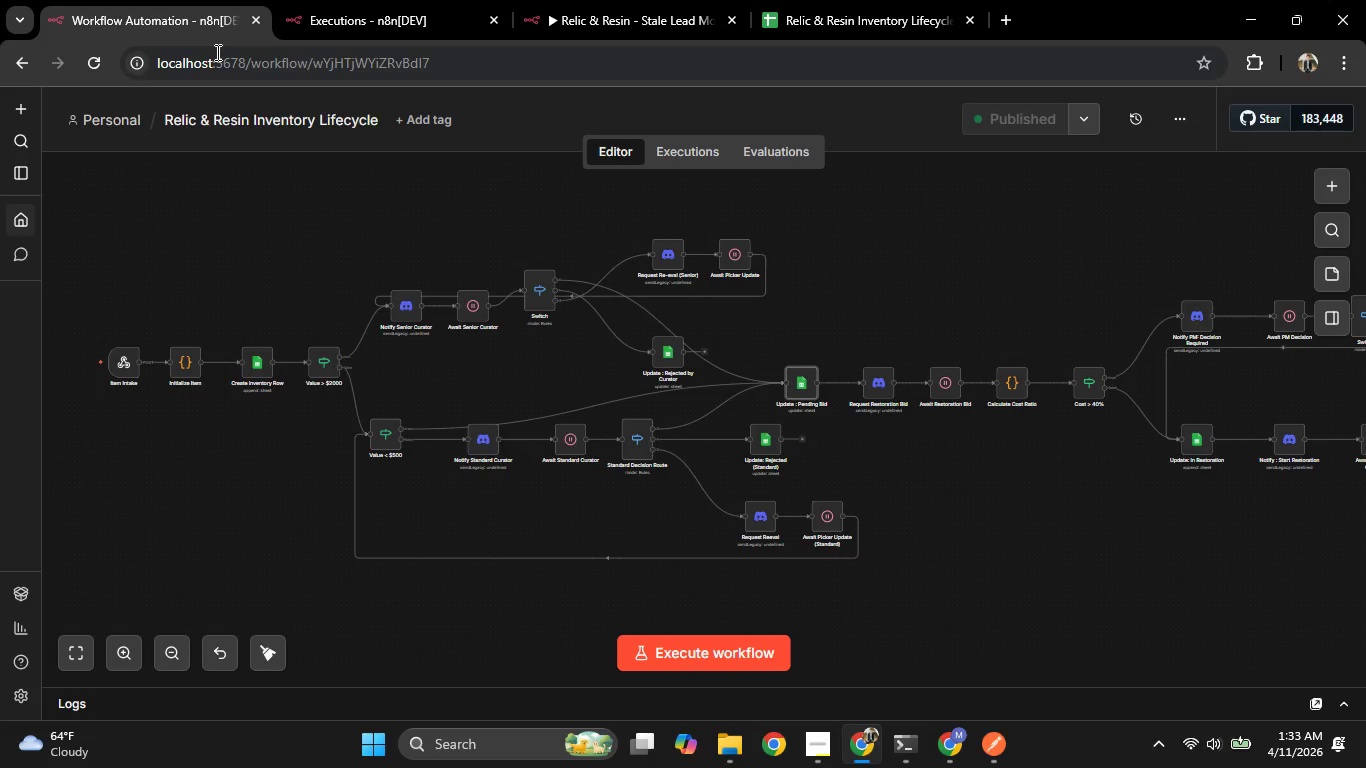 
left_click_drag(start_coordinate=[645, 0], to_coordinate=[650, 0])
 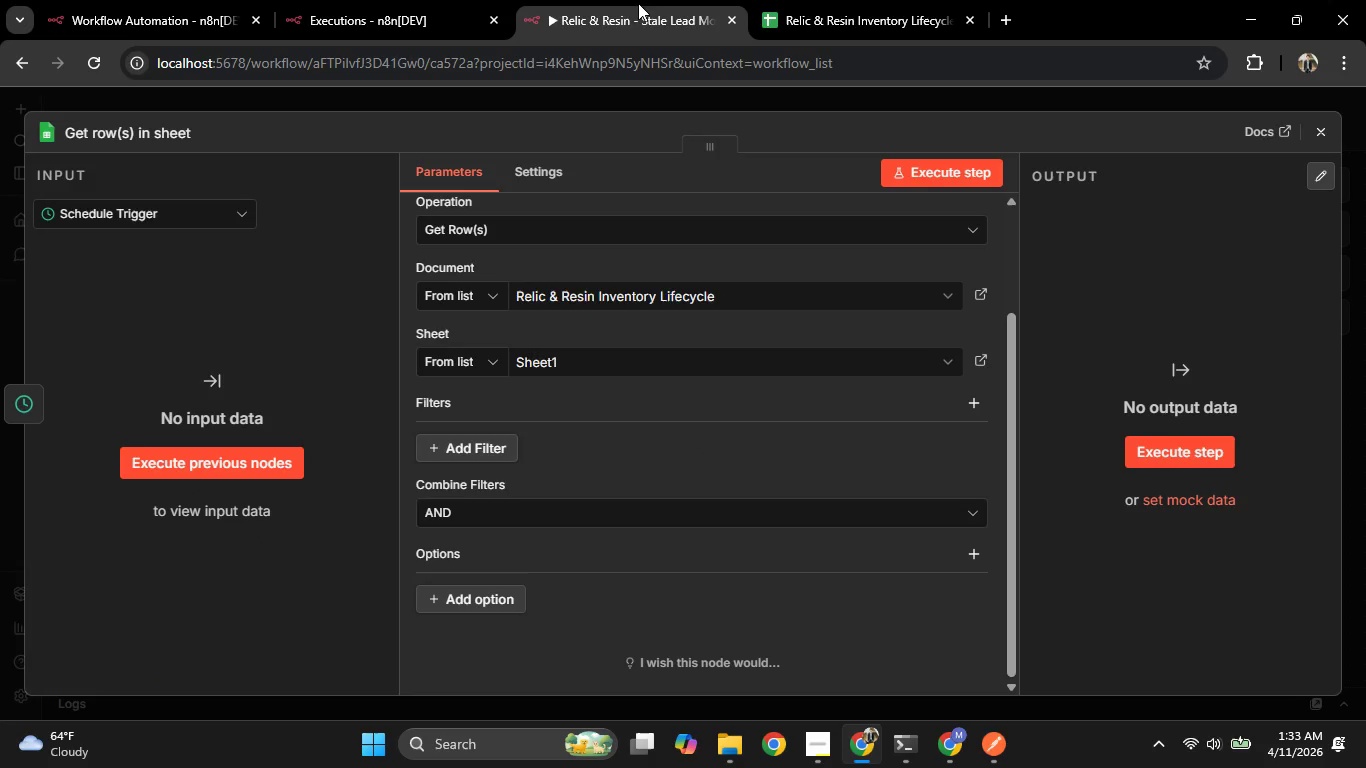 
left_click_drag(start_coordinate=[639, 3], to_coordinate=[396, 1])
 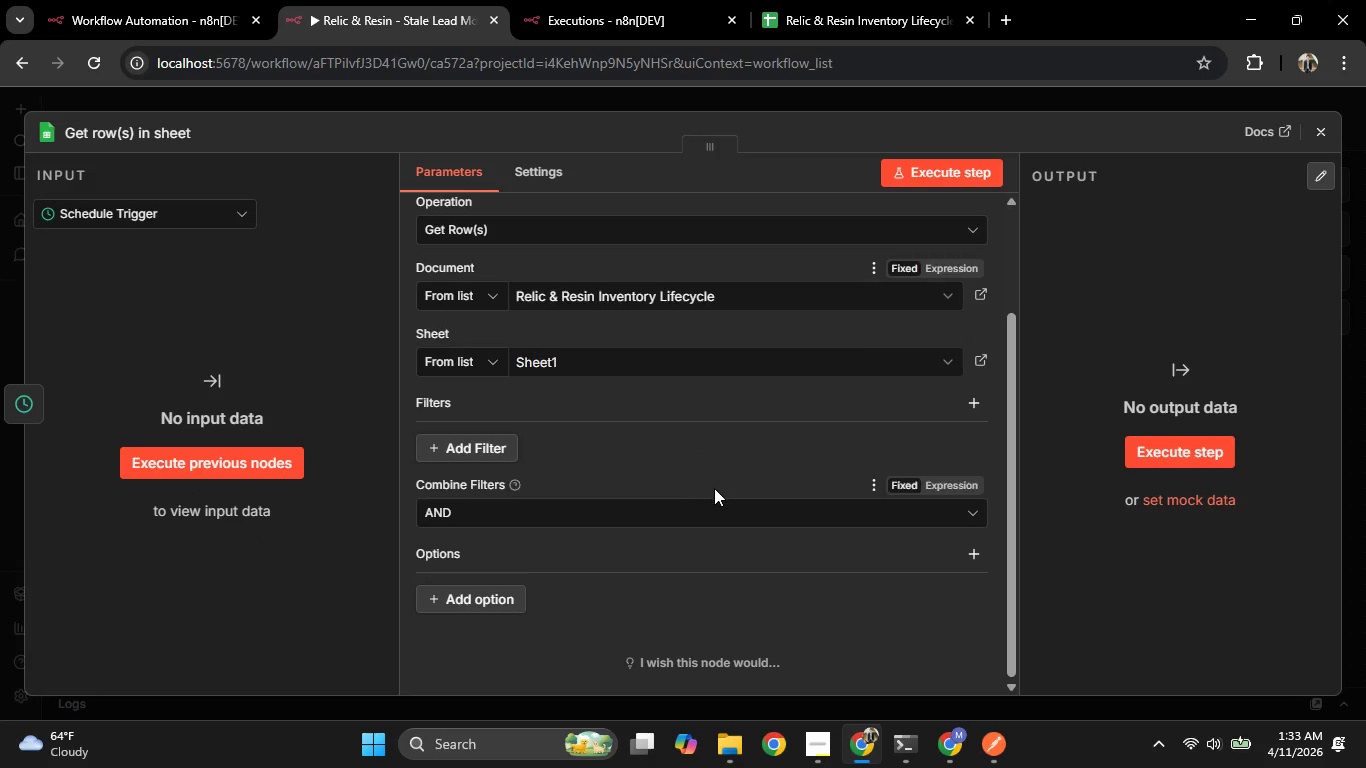 
scroll: coordinate [609, 453], scroll_direction: down, amount: 2.0
 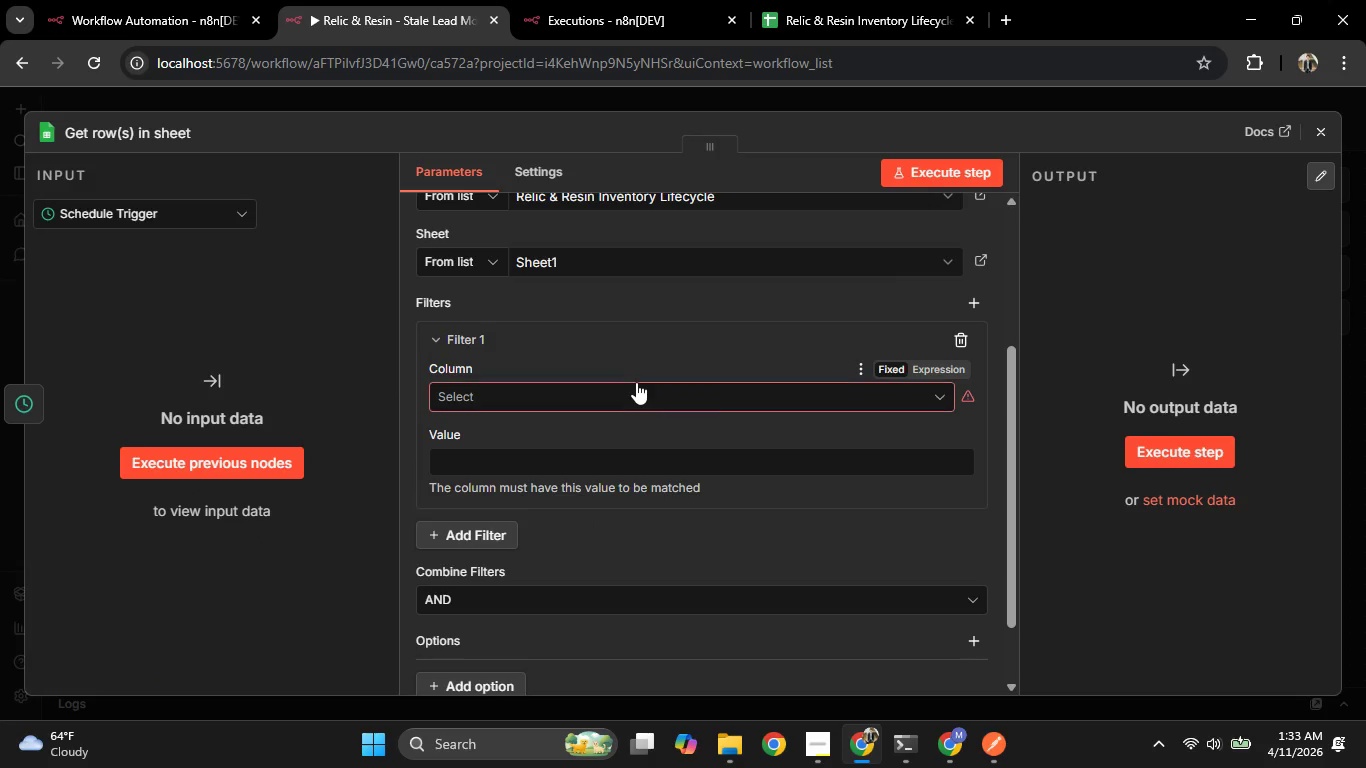 
left_click([638, 381])
 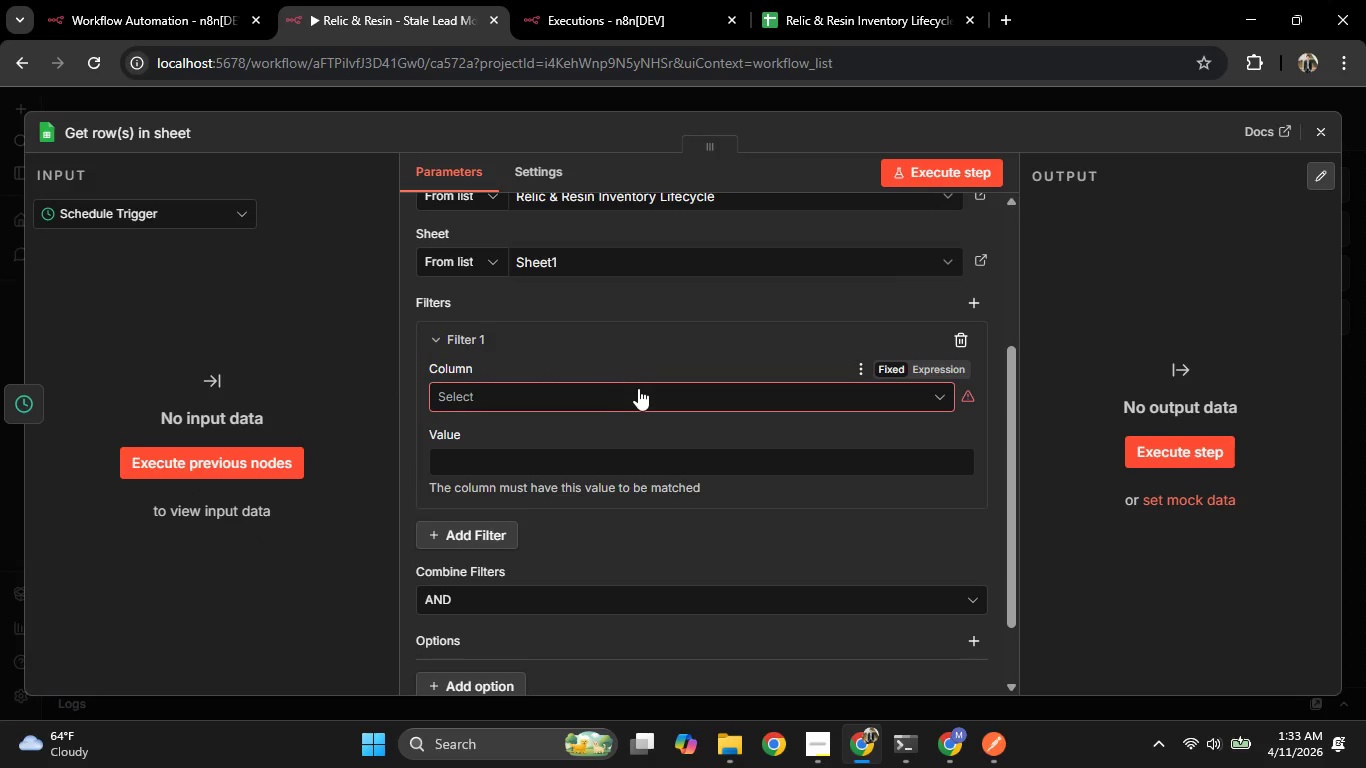 
left_click([642, 393])
 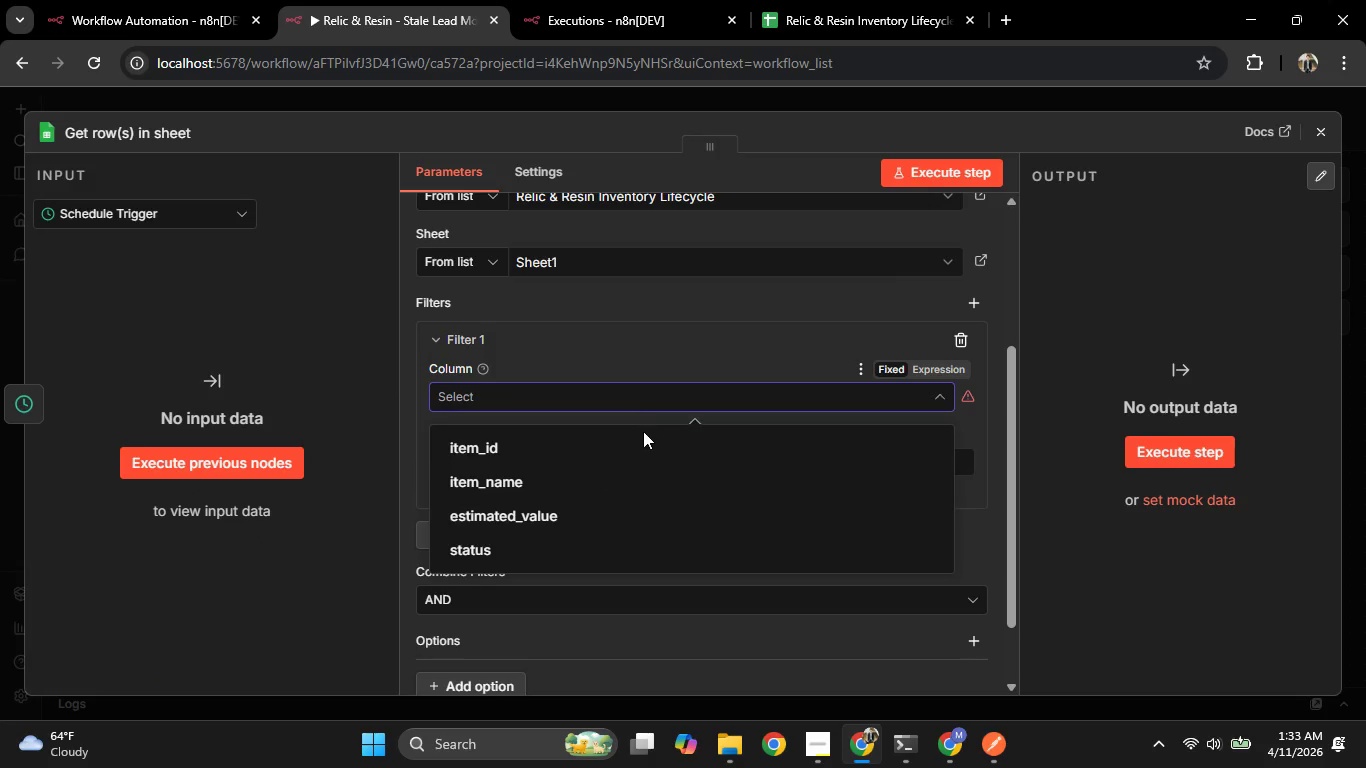 
scroll: coordinate [642, 502], scroll_direction: down, amount: 1.0
 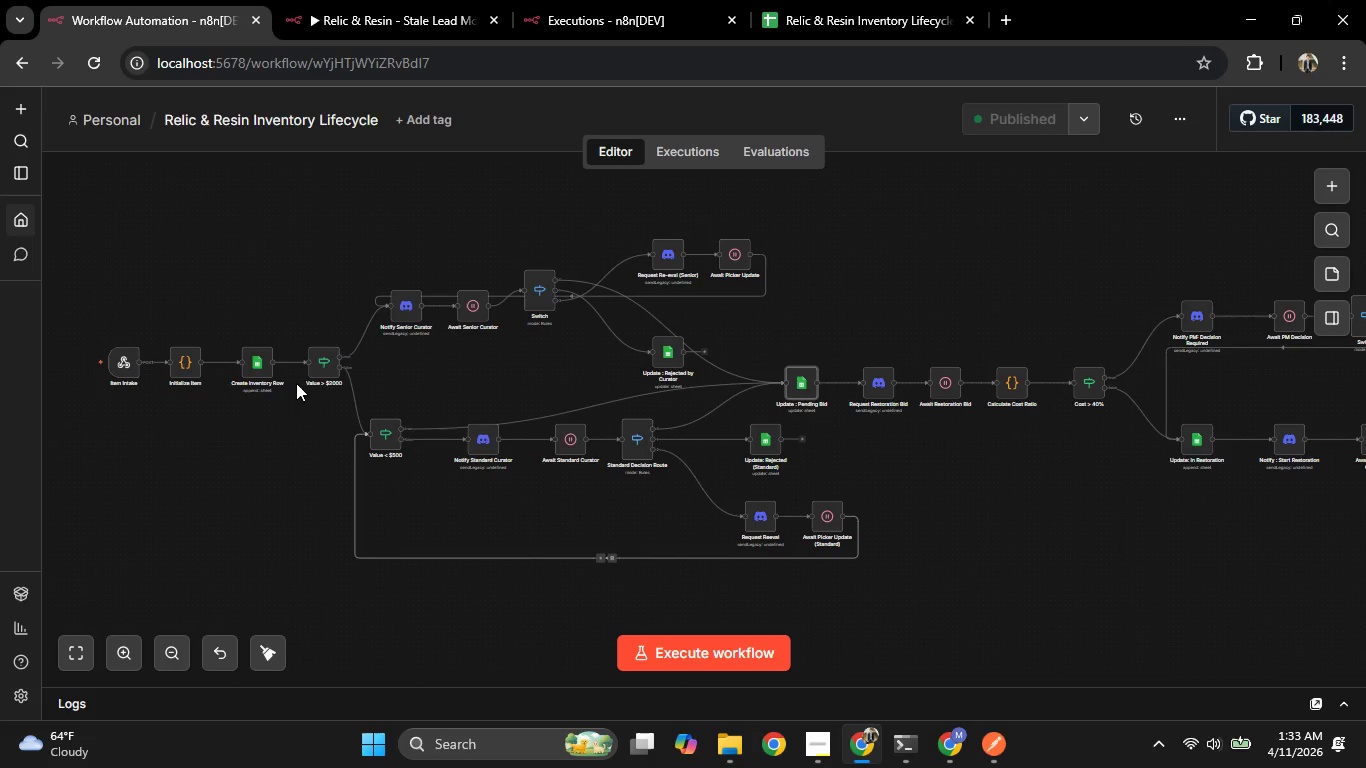 
double_click([188, 366])
 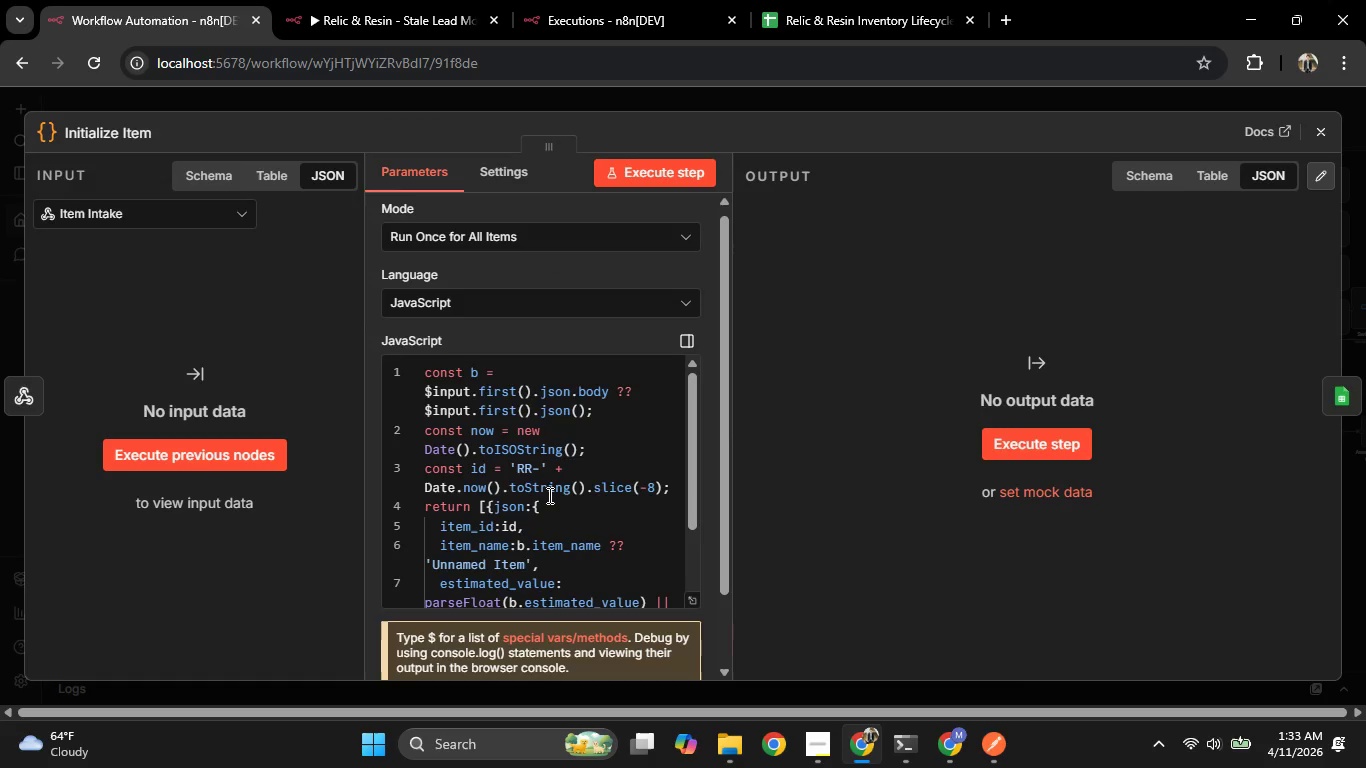 
scroll: coordinate [548, 495], scroll_direction: down, amount: 1.0
 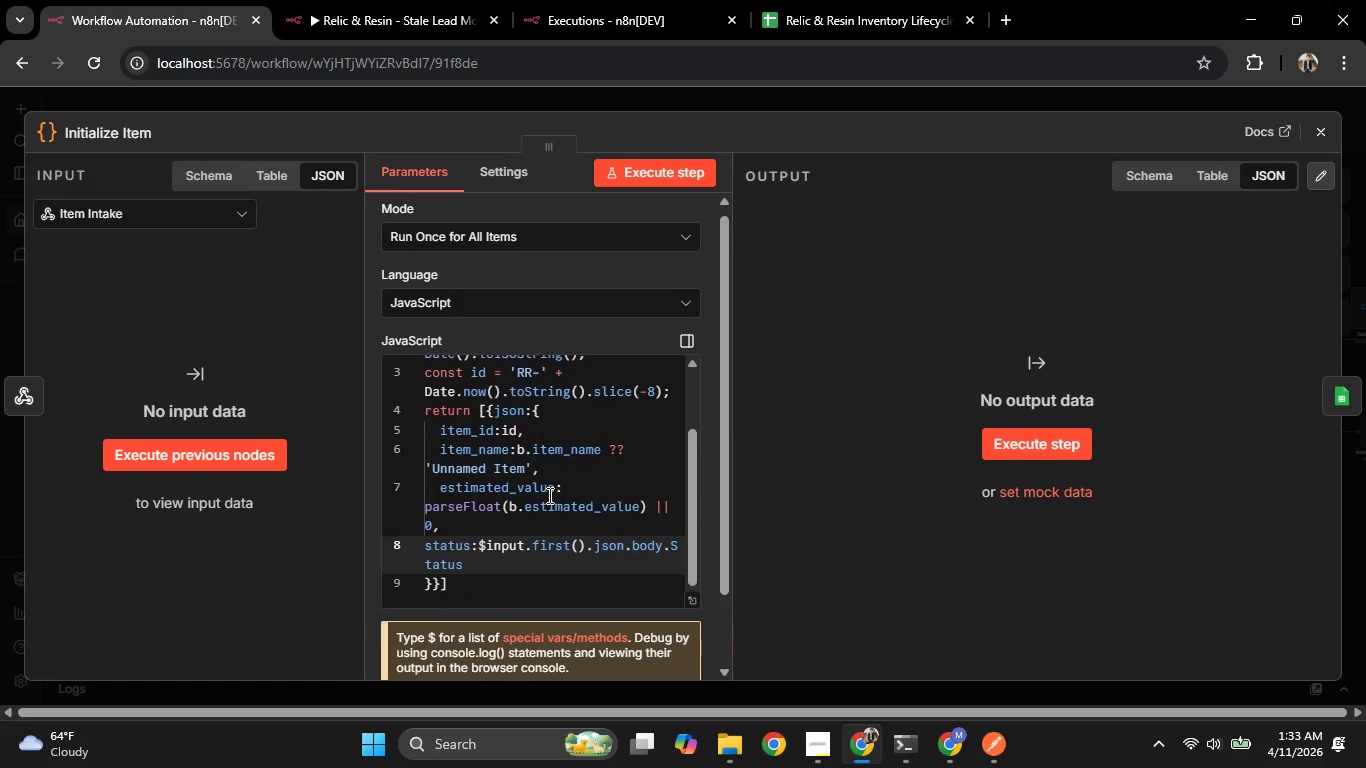 
scroll: coordinate [548, 495], scroll_direction: up, amount: 1.0
 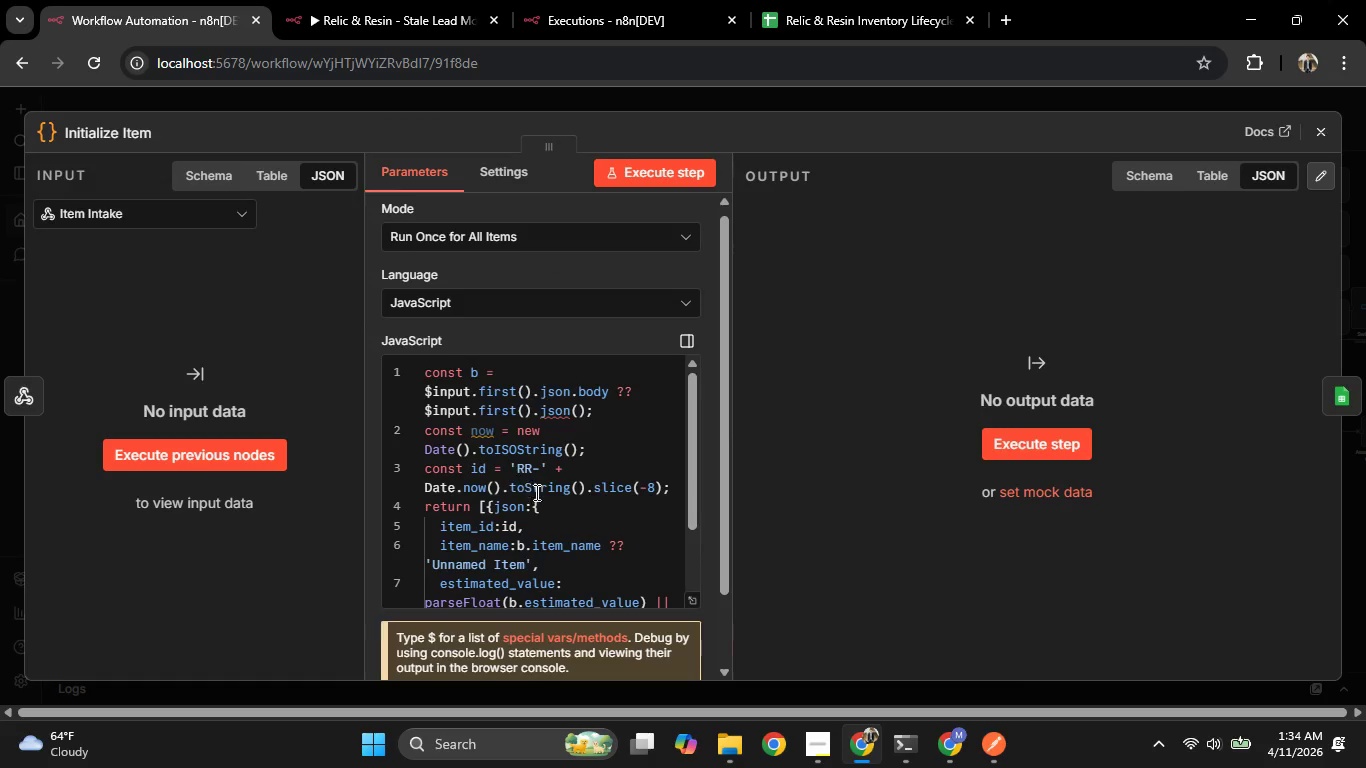 
scroll: coordinate [639, 520], scroll_direction: down, amount: 1.0
 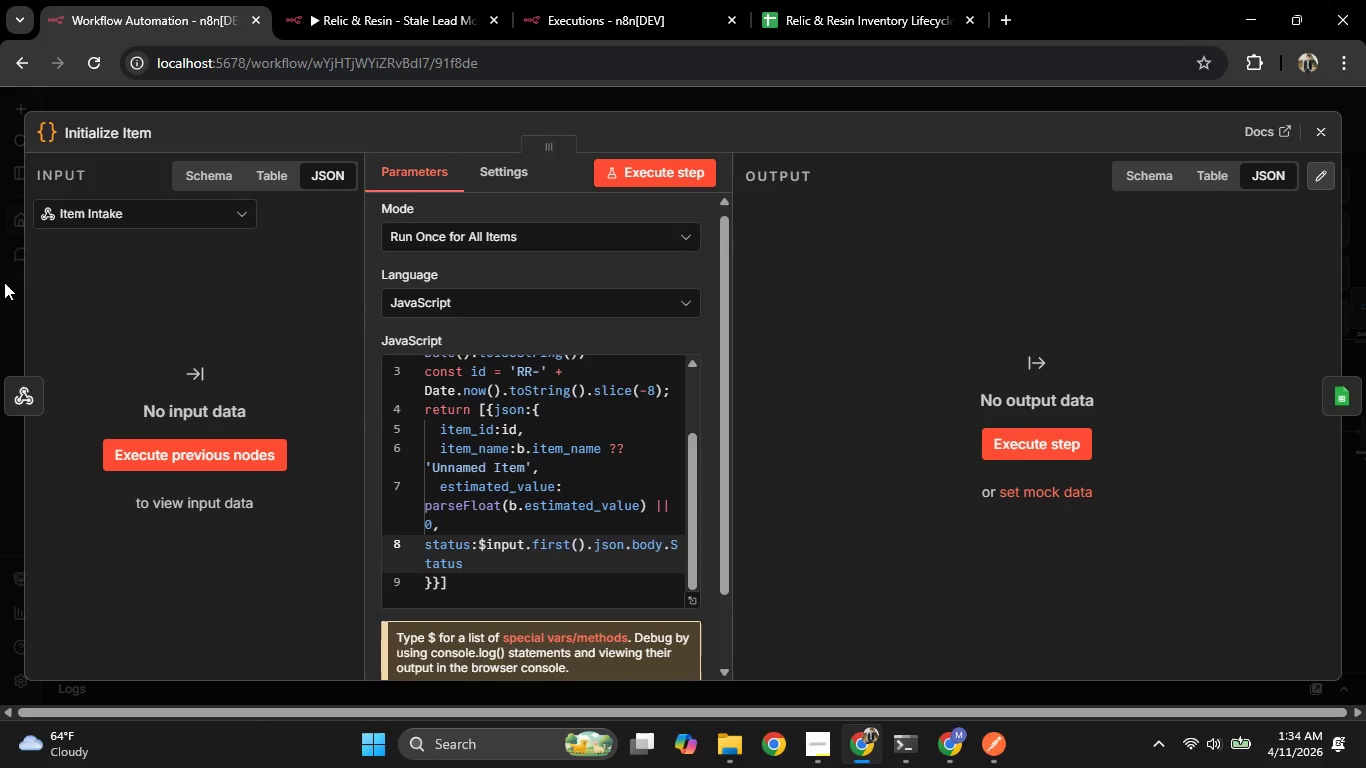 
wait(30.98)
 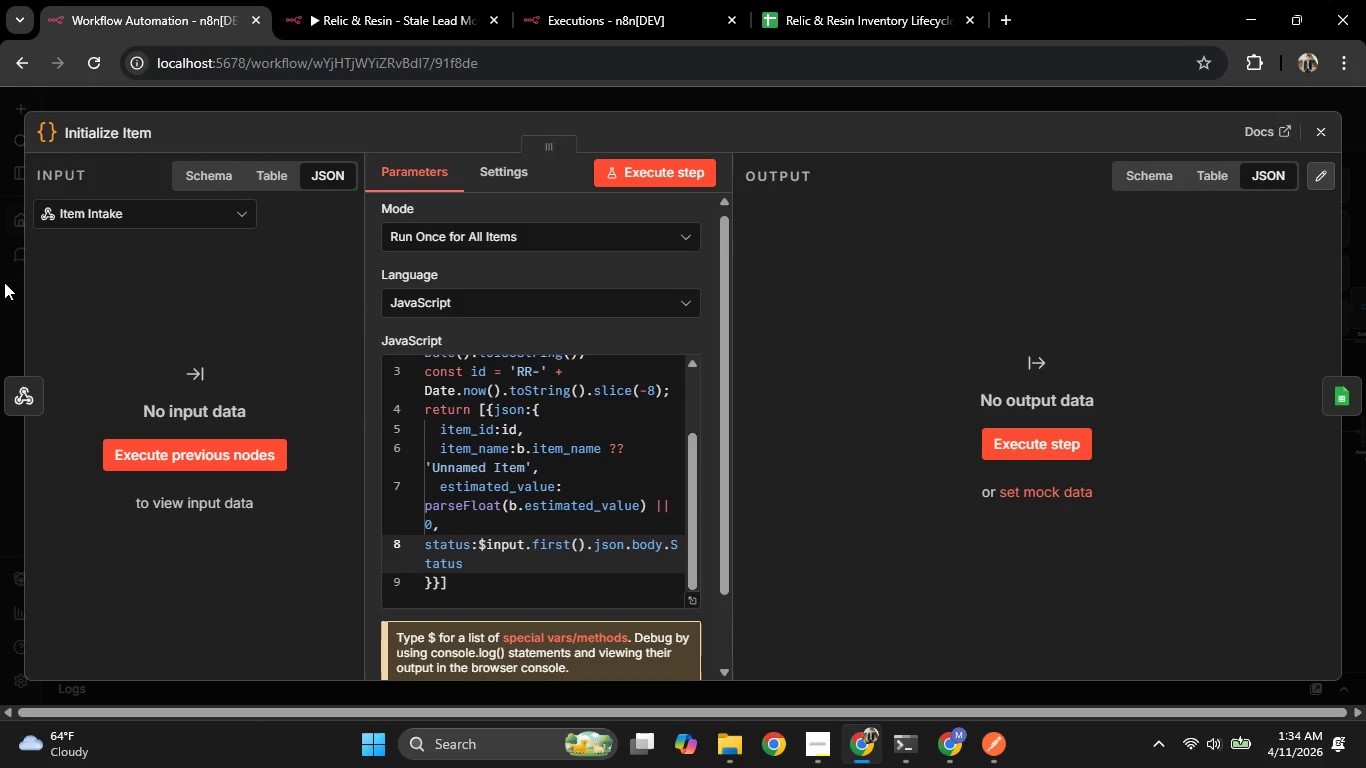 
scroll: coordinate [508, 556], scroll_direction: up, amount: 4.0
 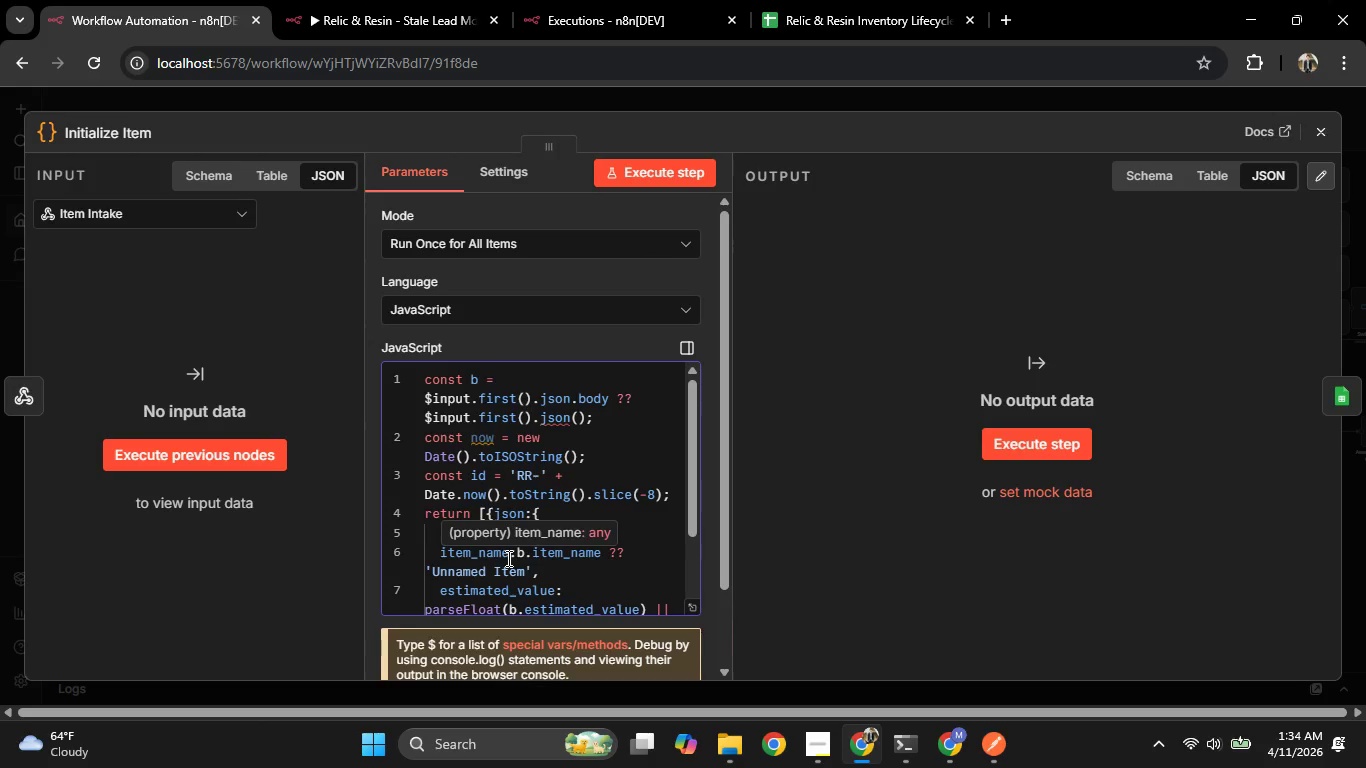 
wait(7.49)
 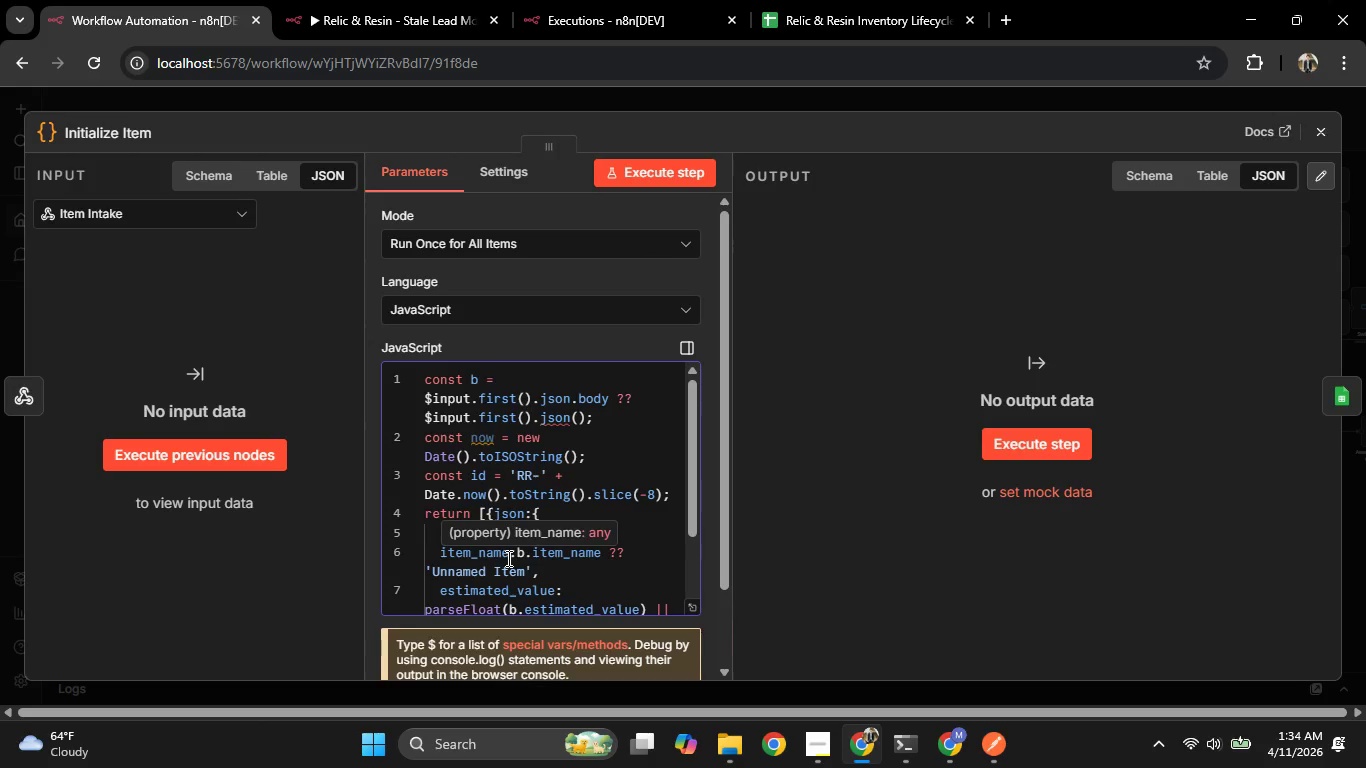 
left_click_drag(start_coordinate=[732, 425], to_coordinate=[1140, 418])
 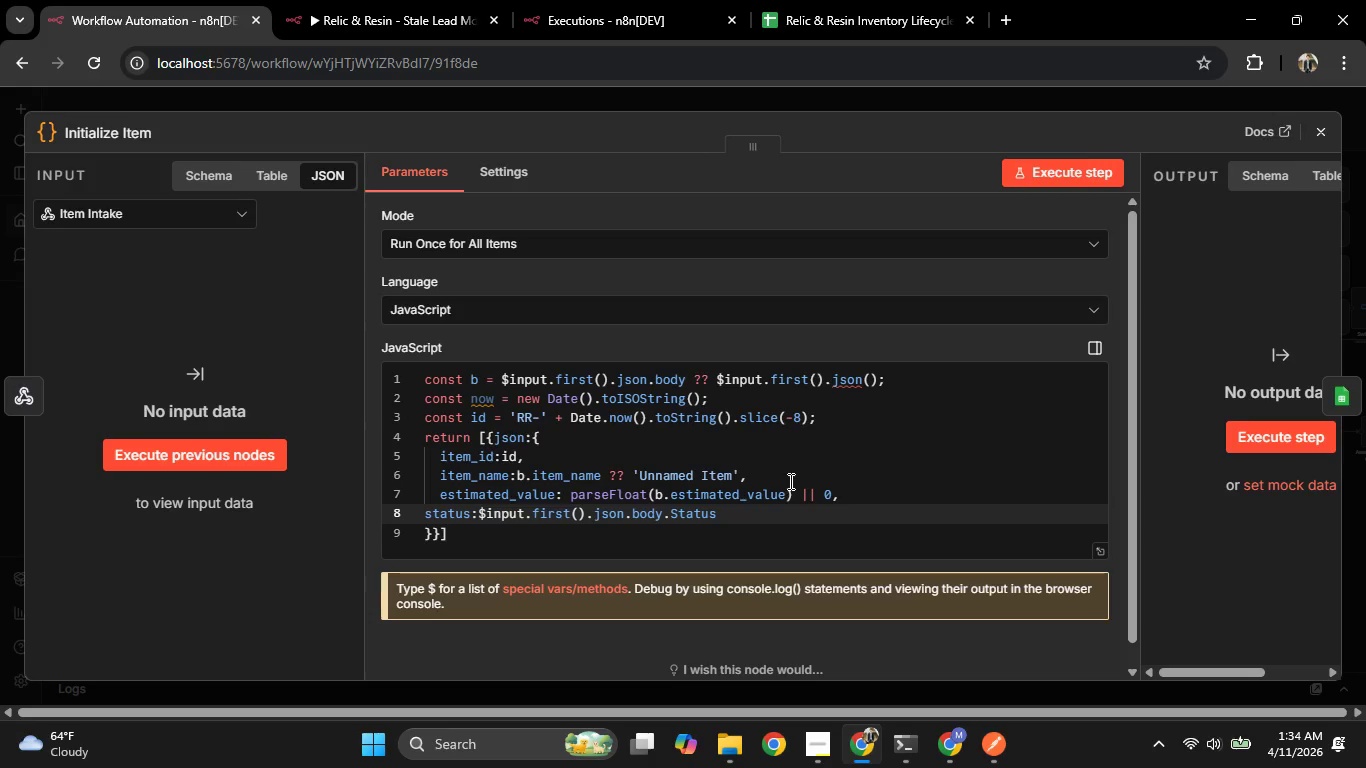 
scroll: coordinate [791, 480], scroll_direction: down, amount: 1.0
 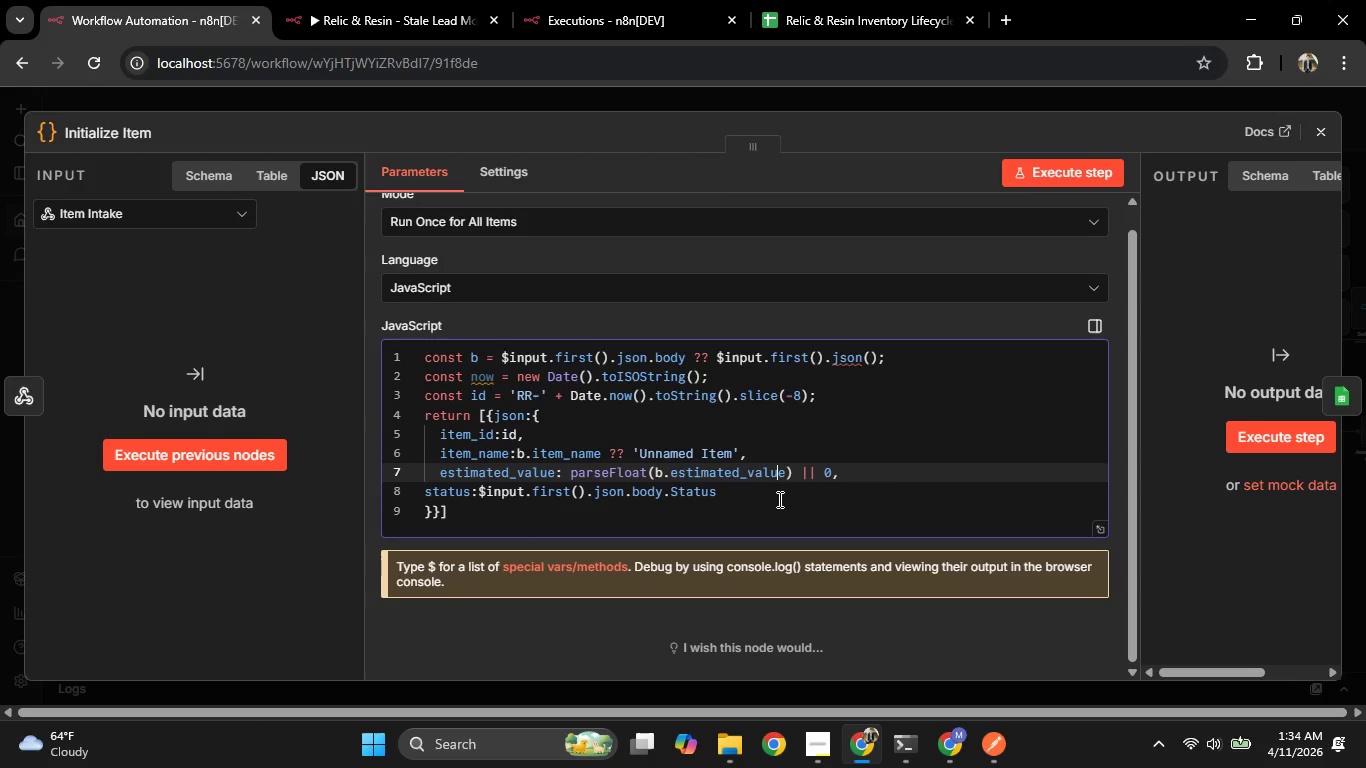 
left_click([777, 500])
 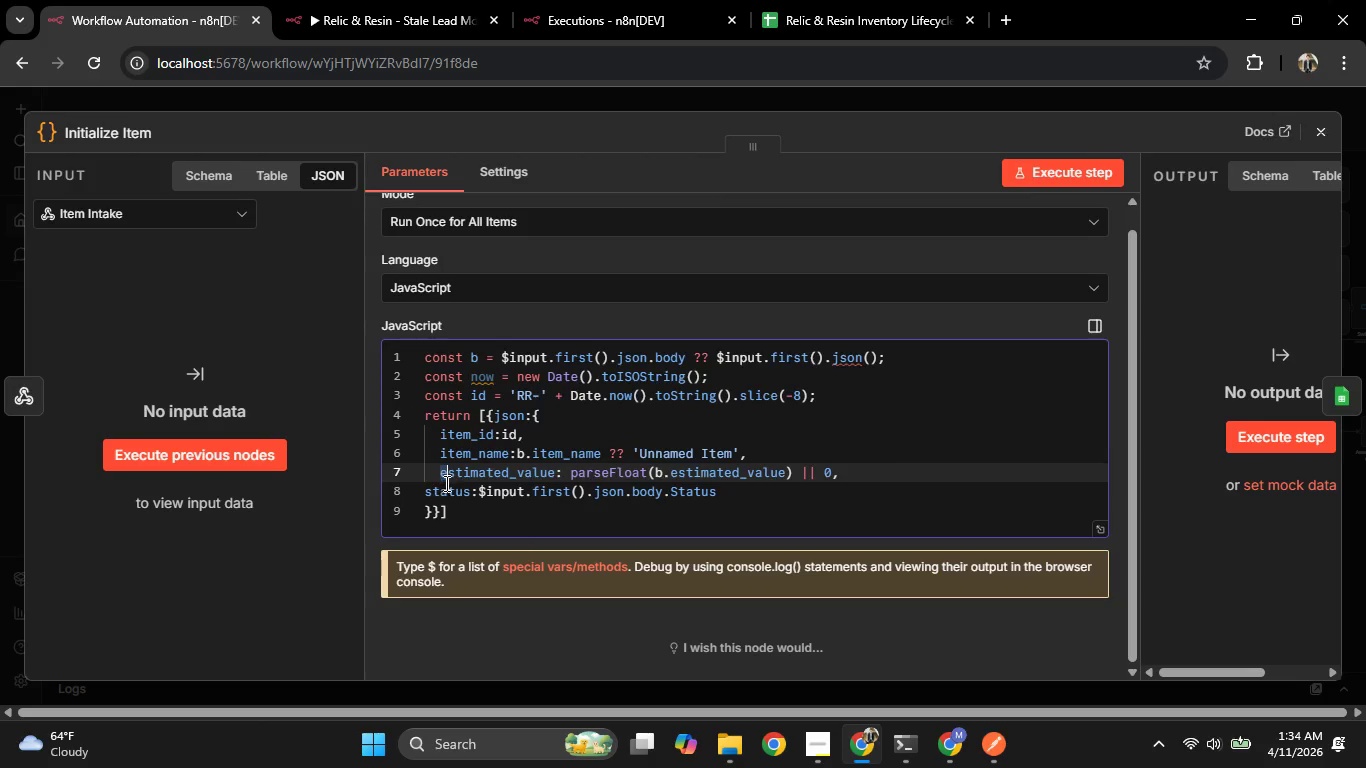 
key(ArrowLeft)
 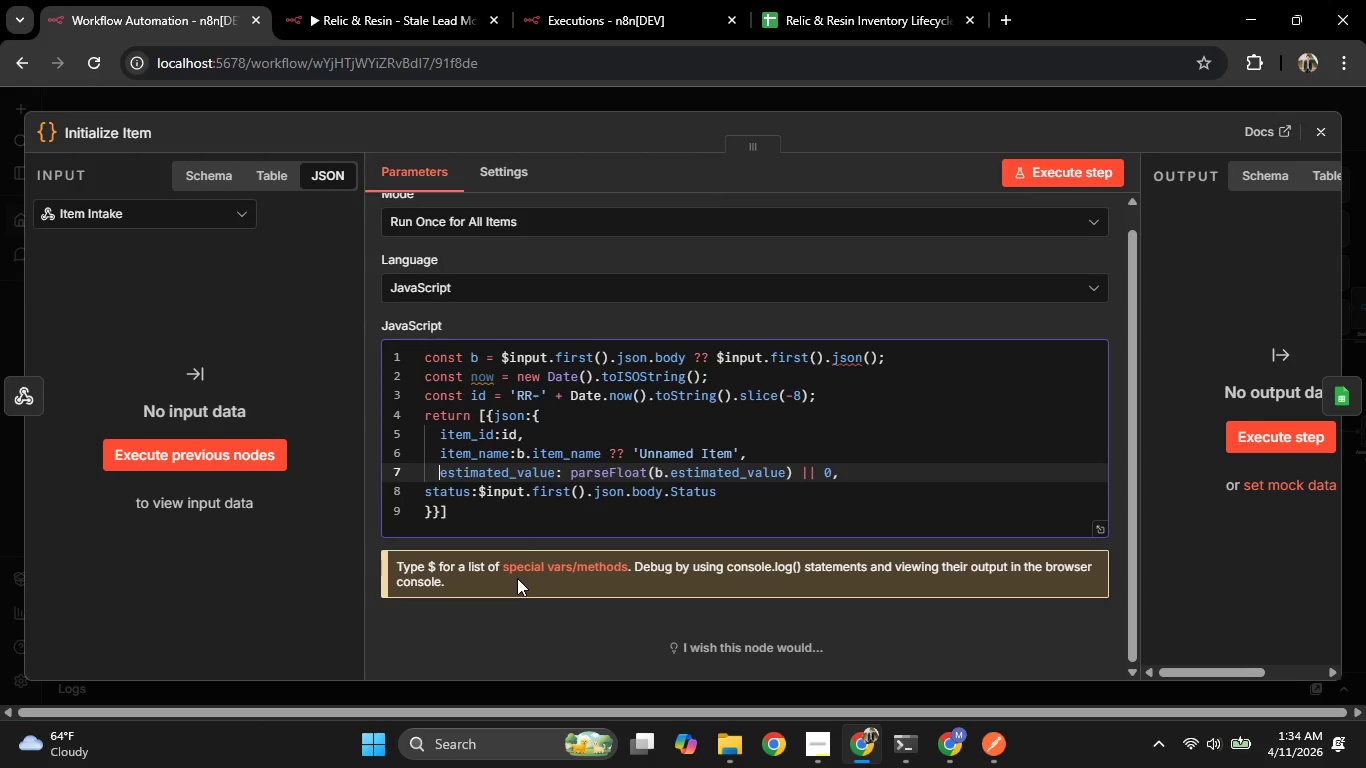 
key(ArrowDown)
 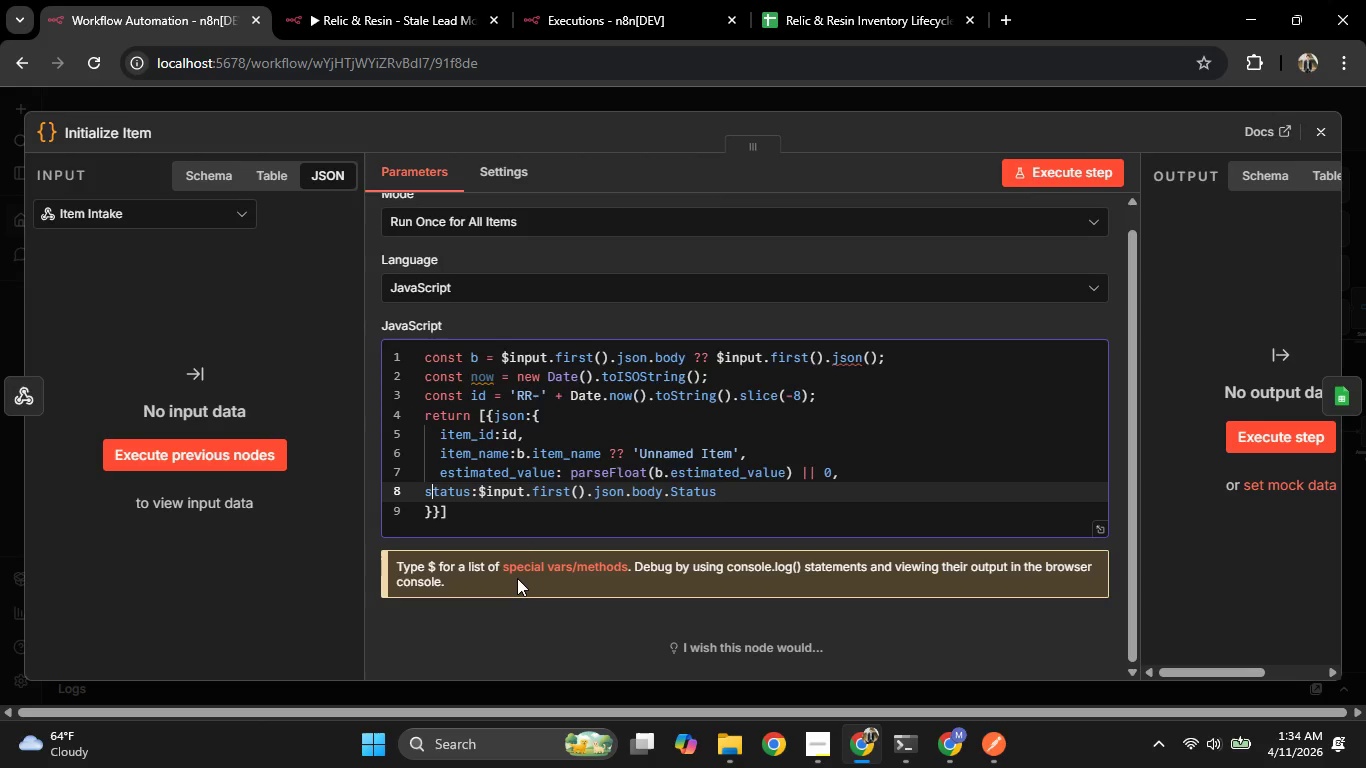 
key(ArrowLeft)
 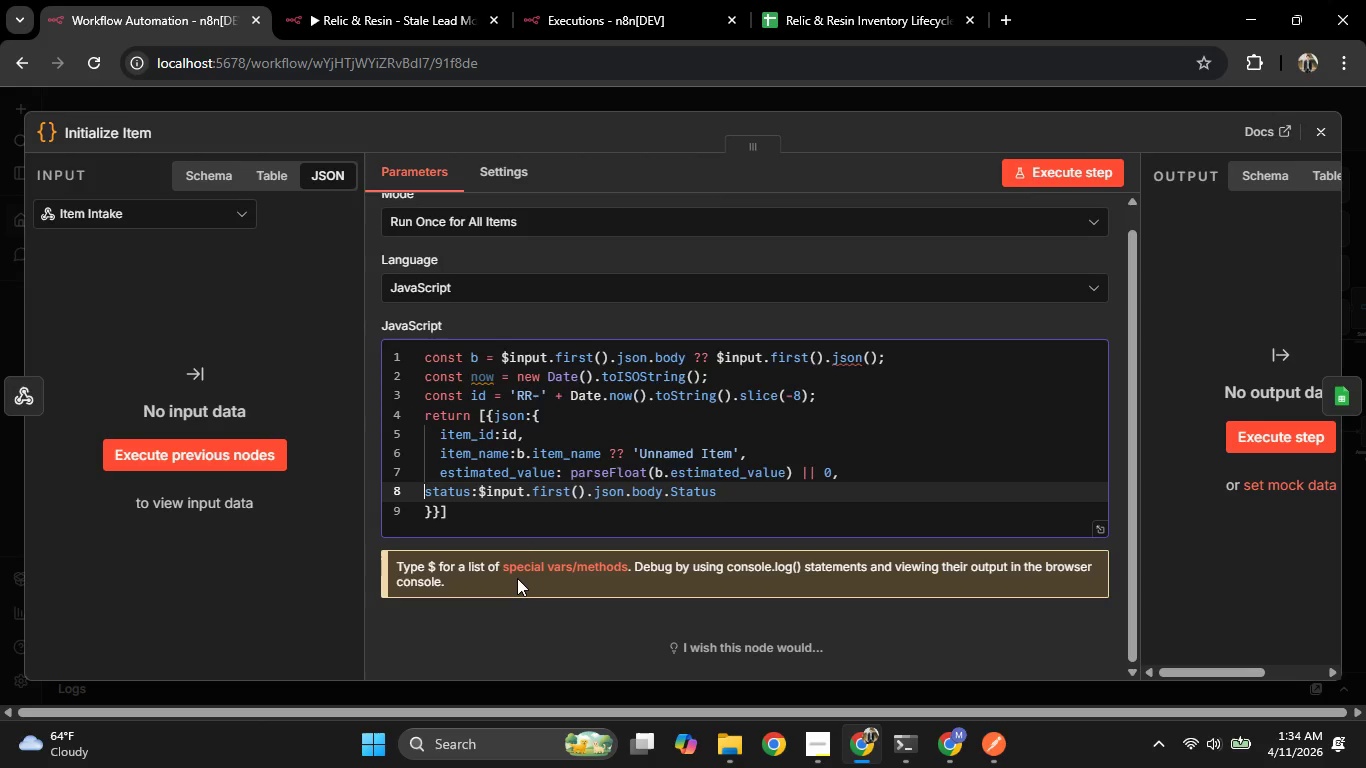 
key(ArrowLeft)
 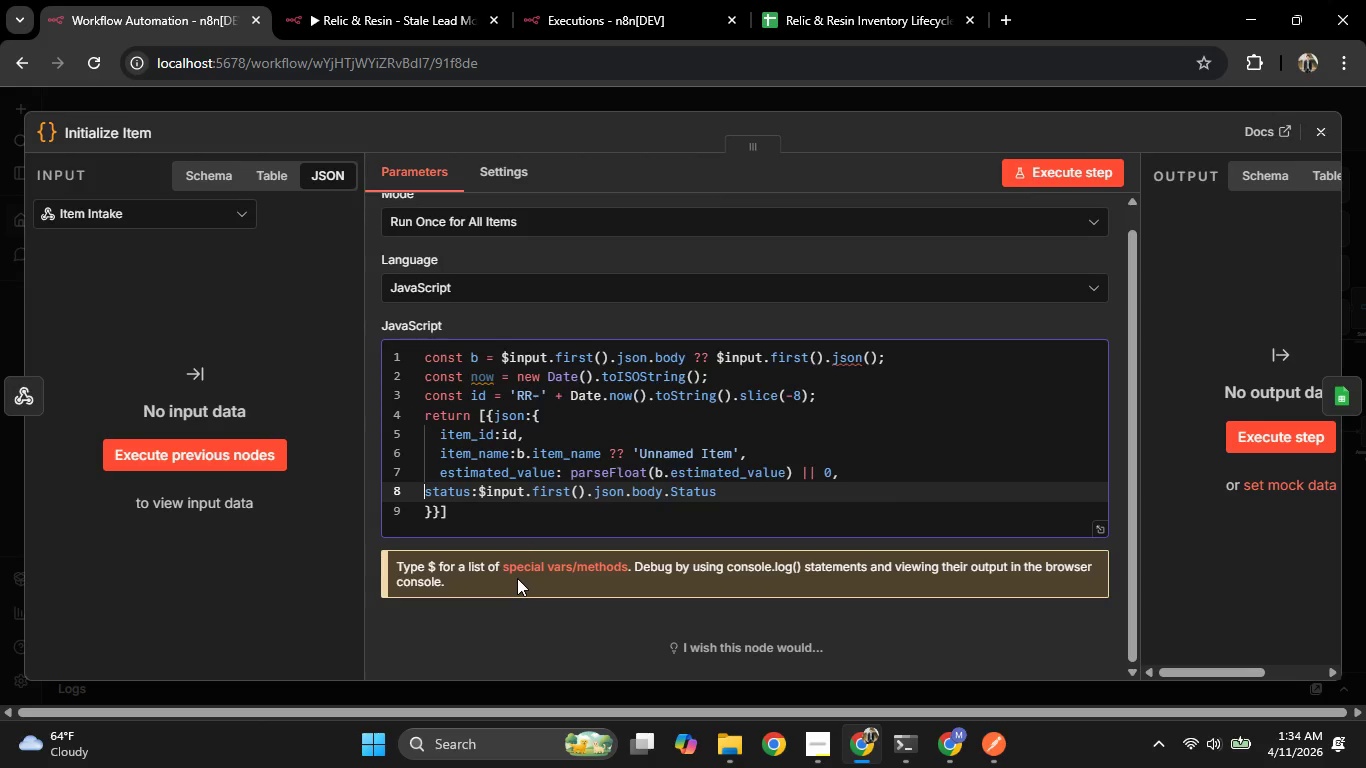 
key(Space)
 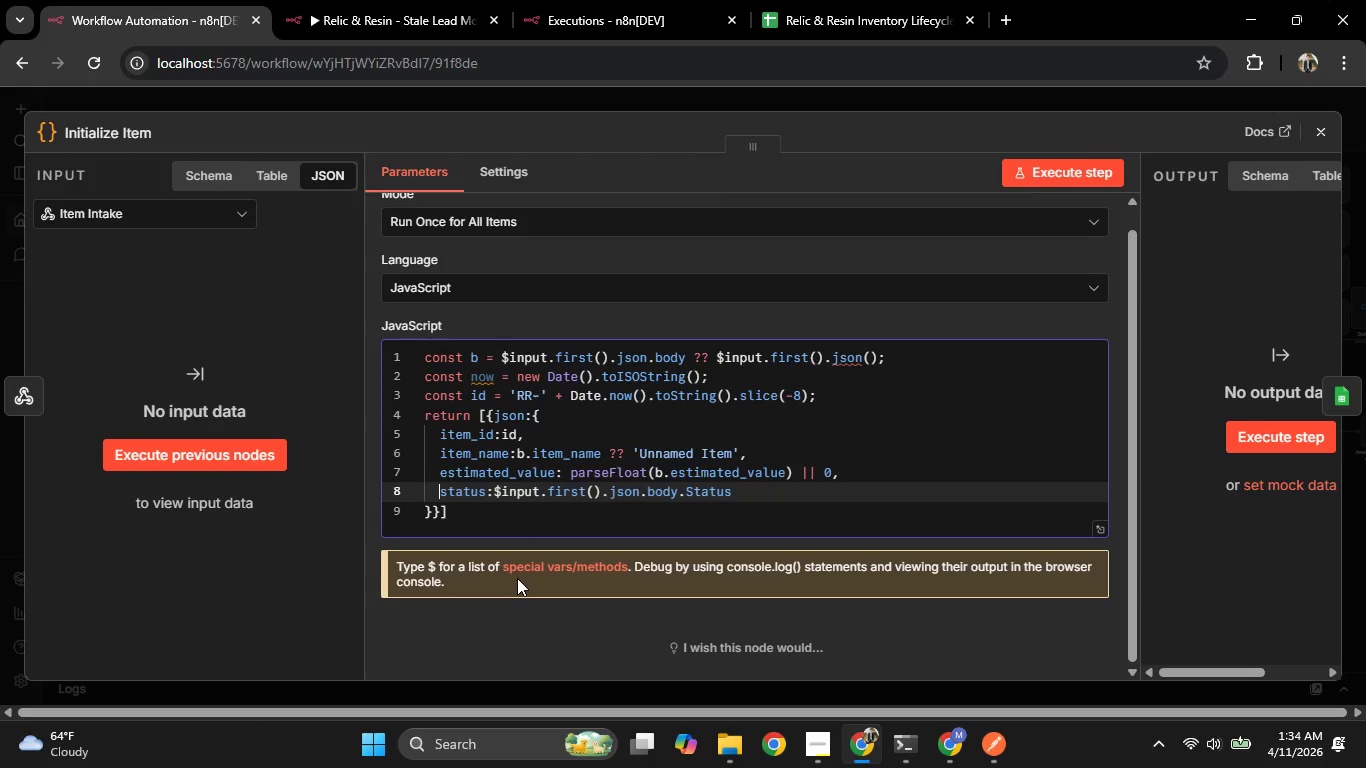 
key(Space)
 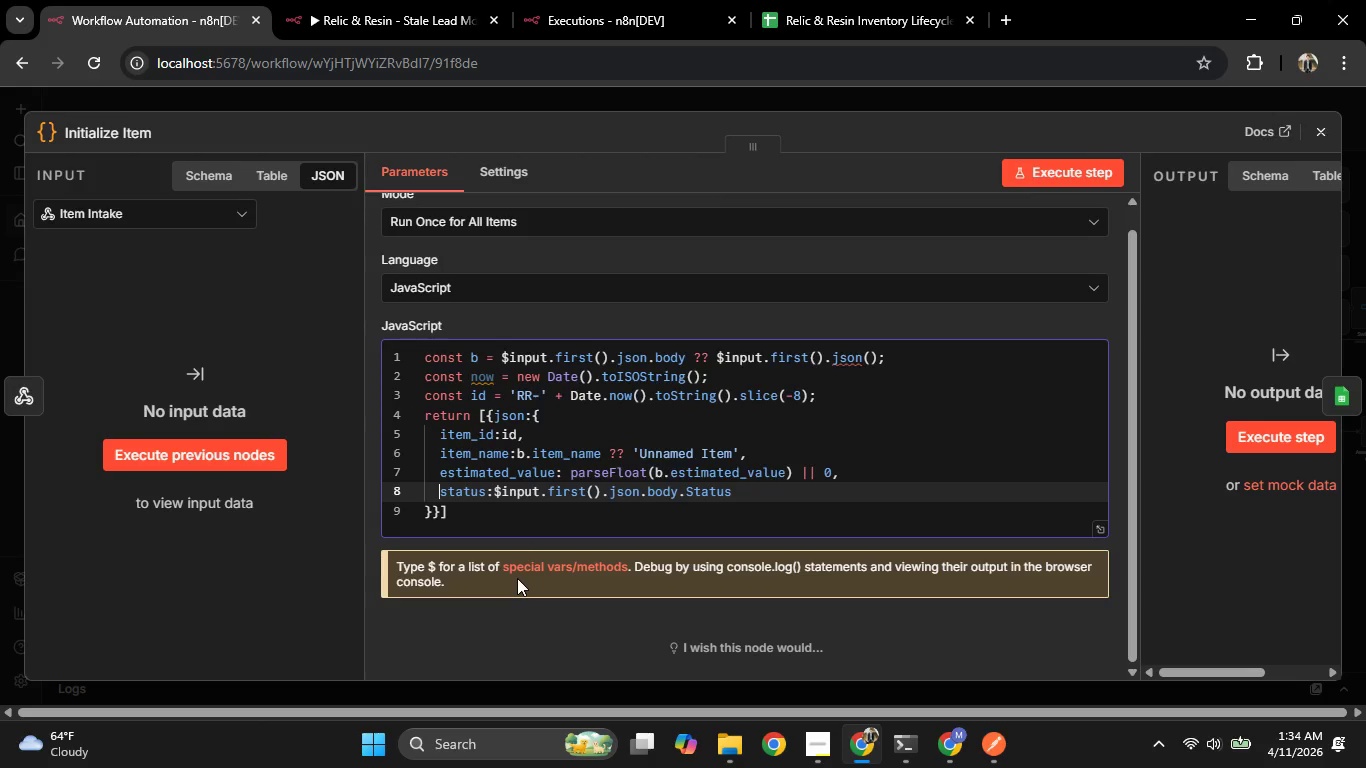 
hold_key(key=ArrowRight, duration=1.5)
 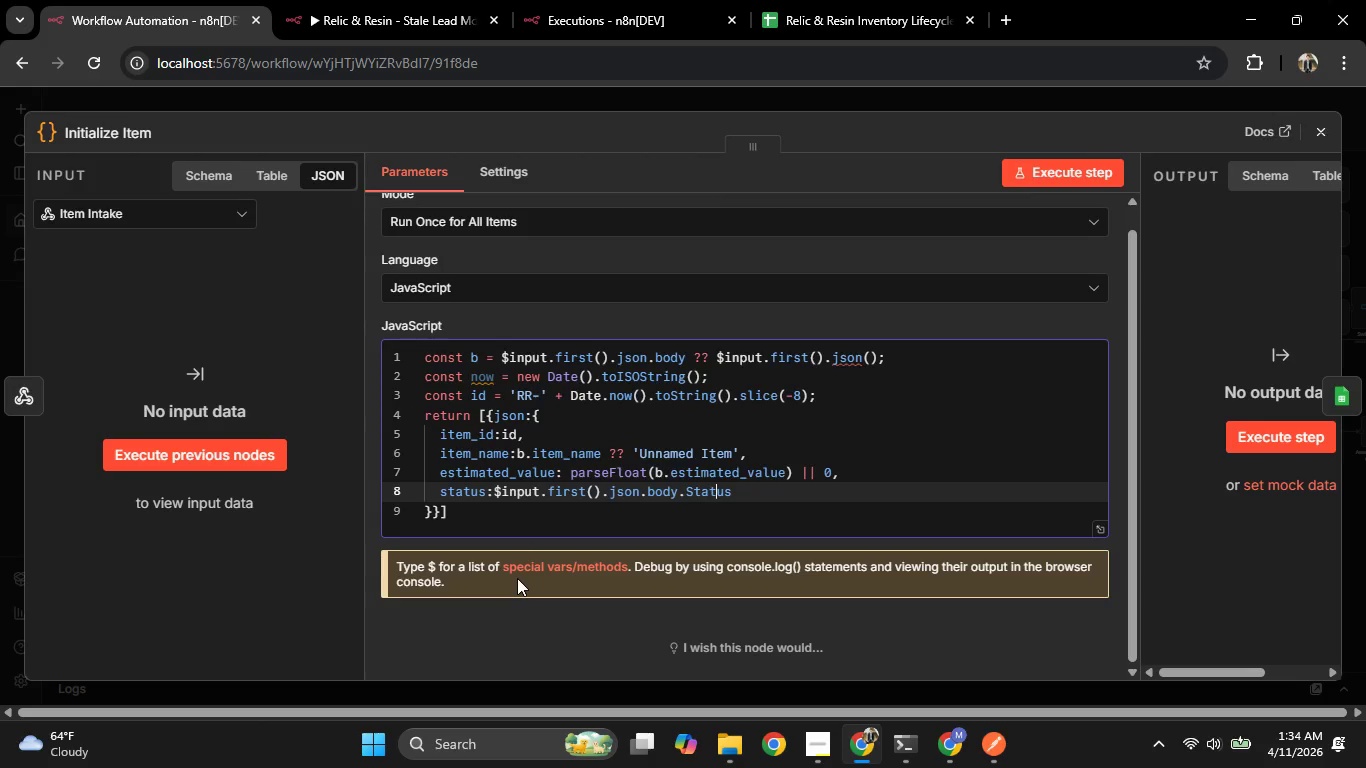 
key(ArrowRight)
 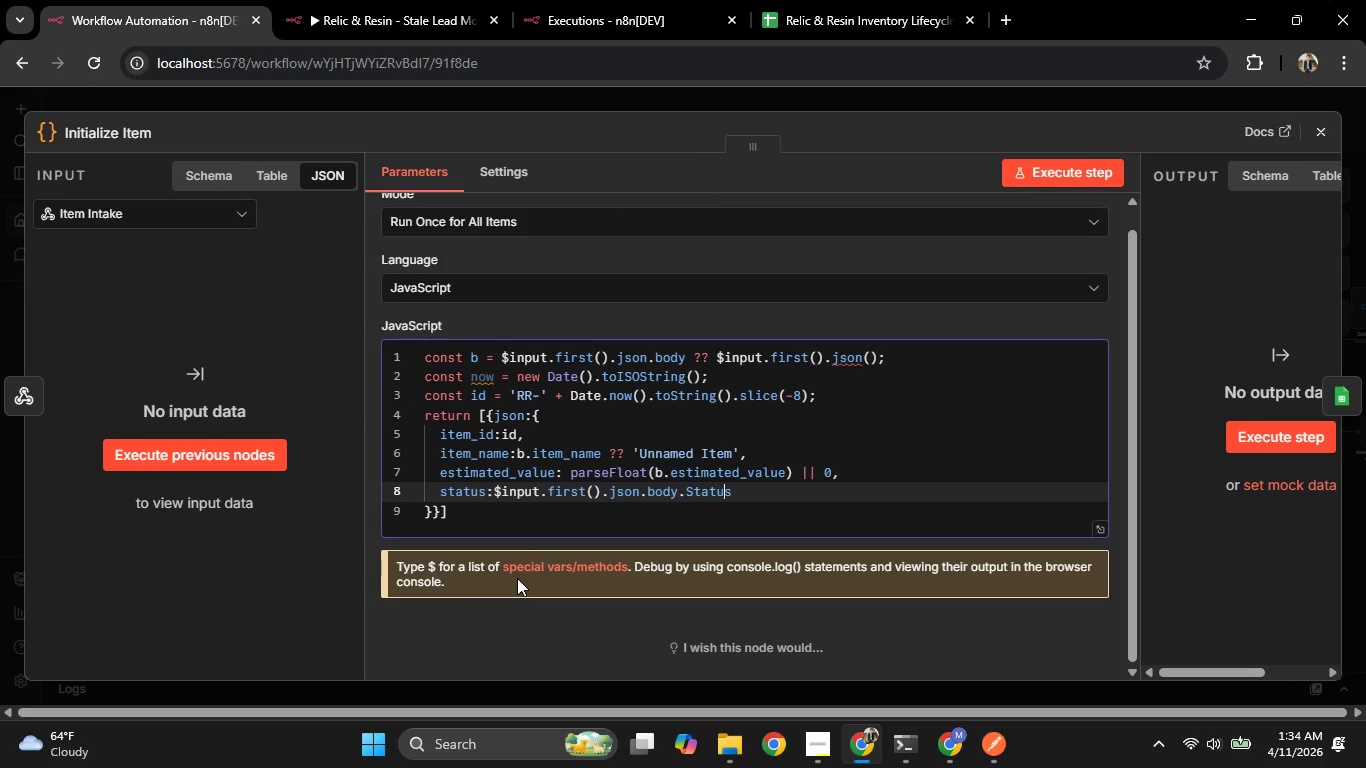 
key(ArrowRight)
 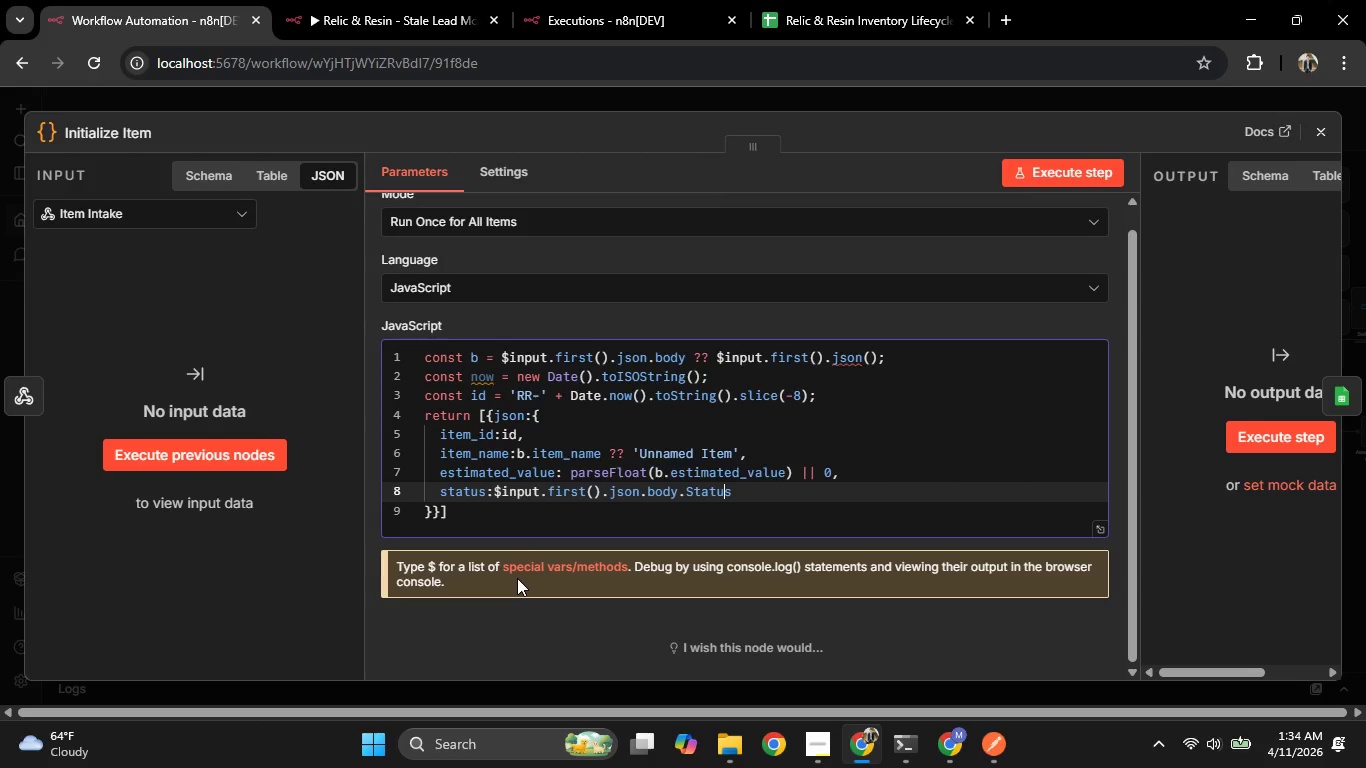 
key(ArrowRight)
 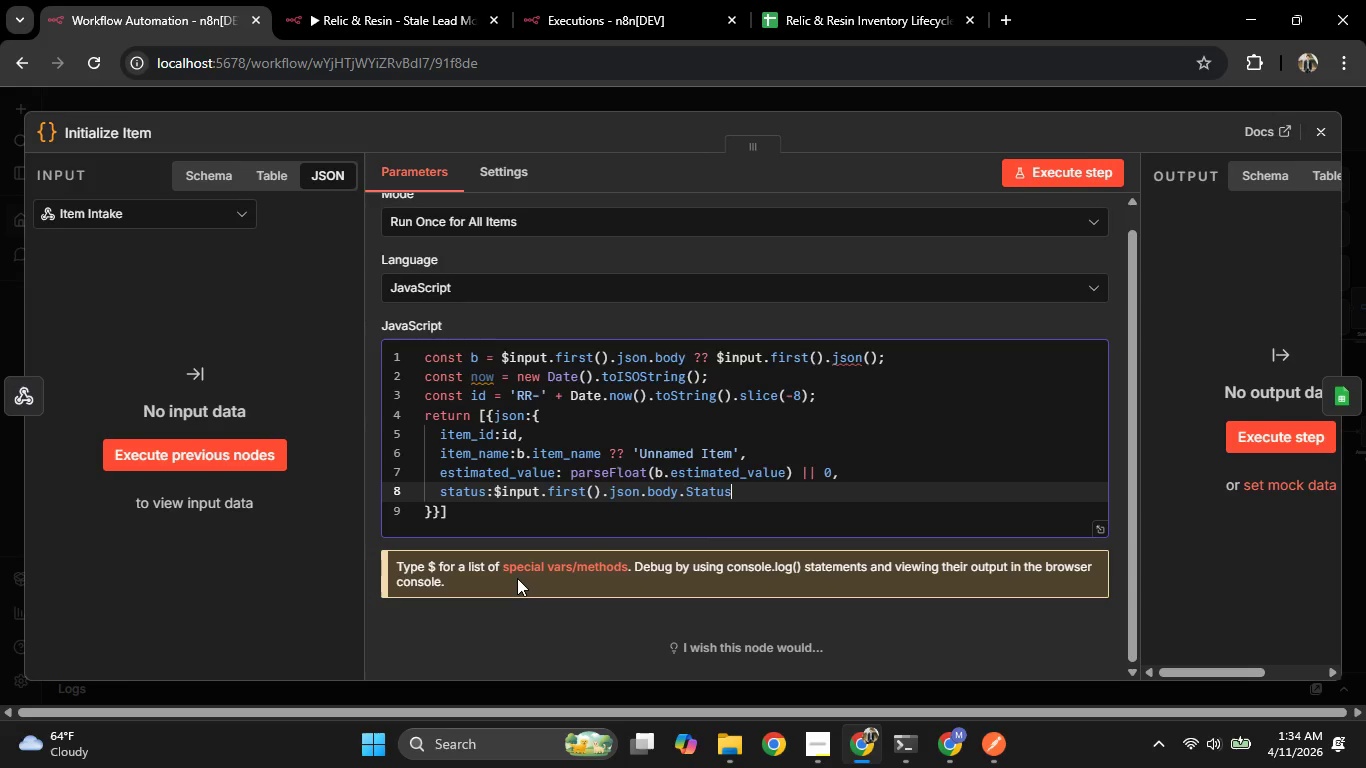 
key(Comma)
 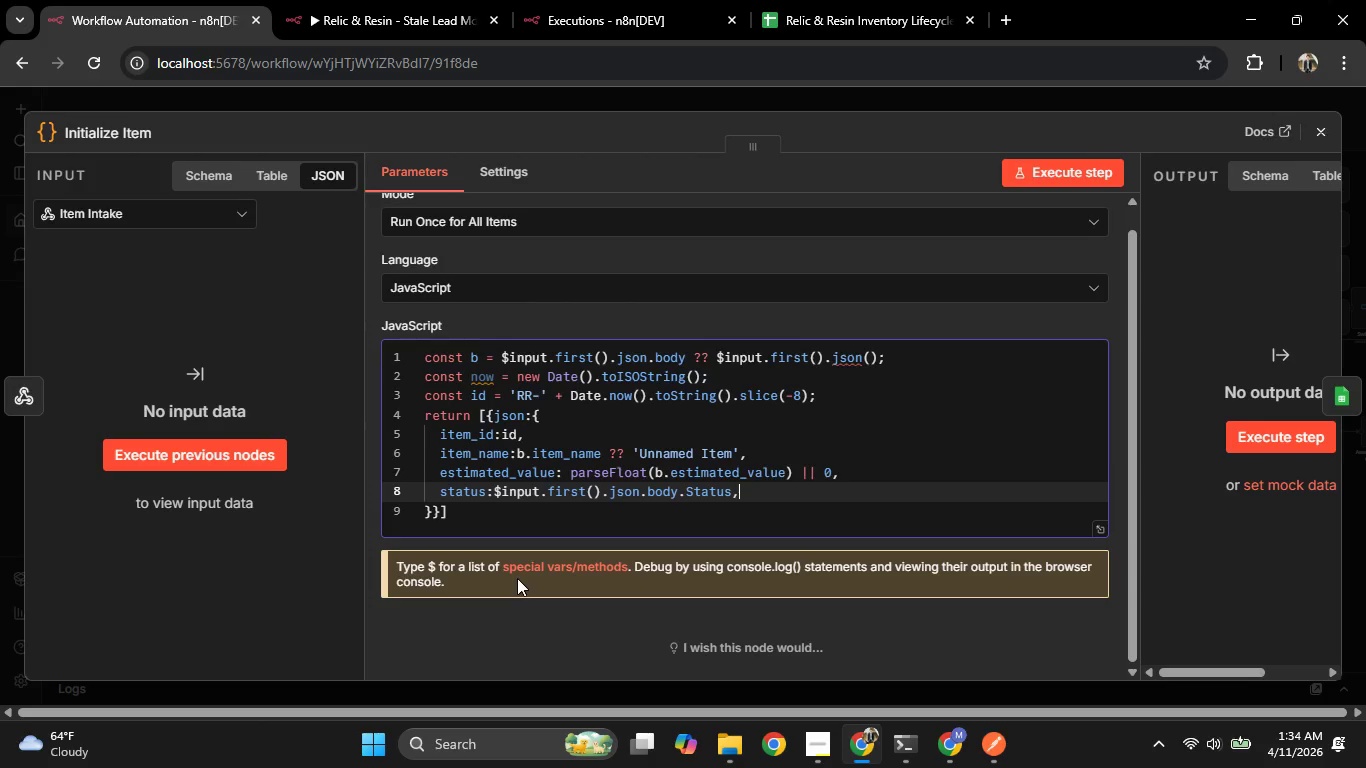 
key(Enter)
 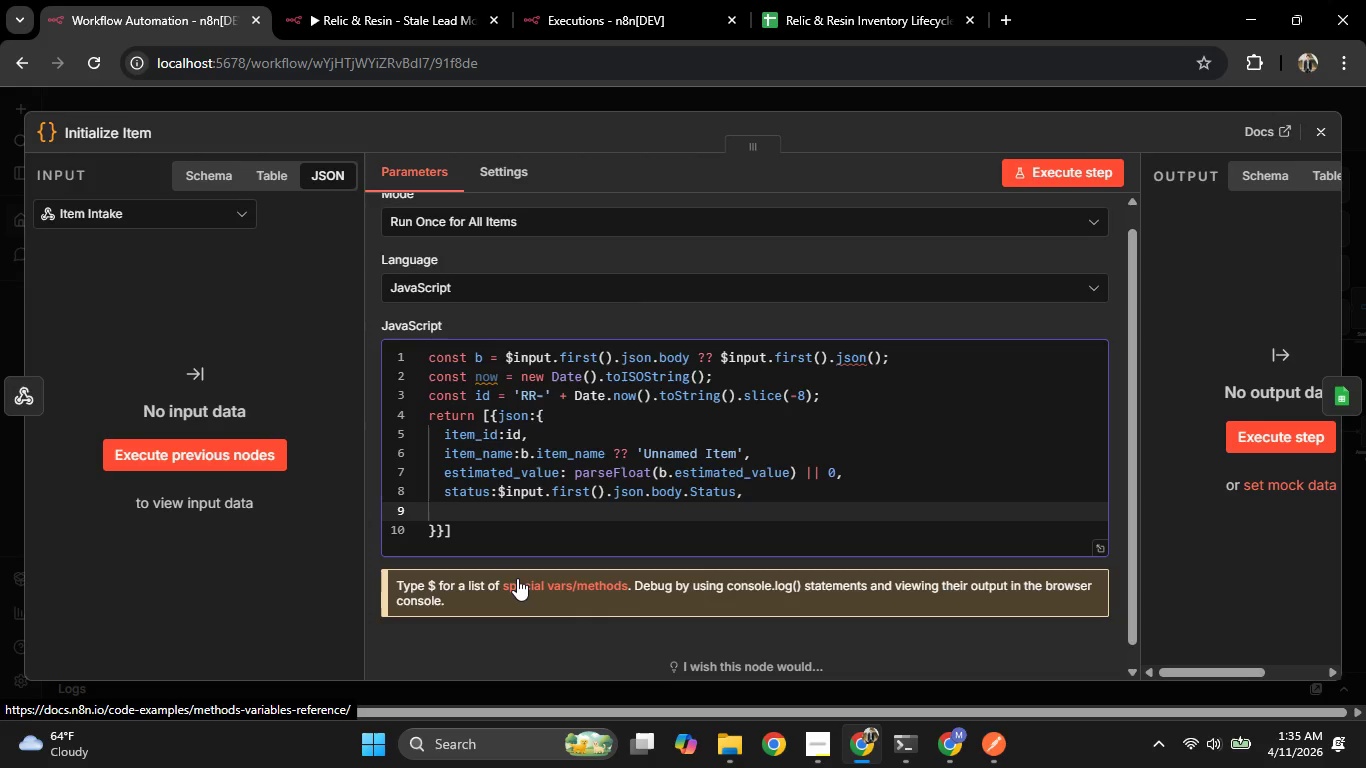 
type(created_atL)
key(Backspace)
type(: now,)
 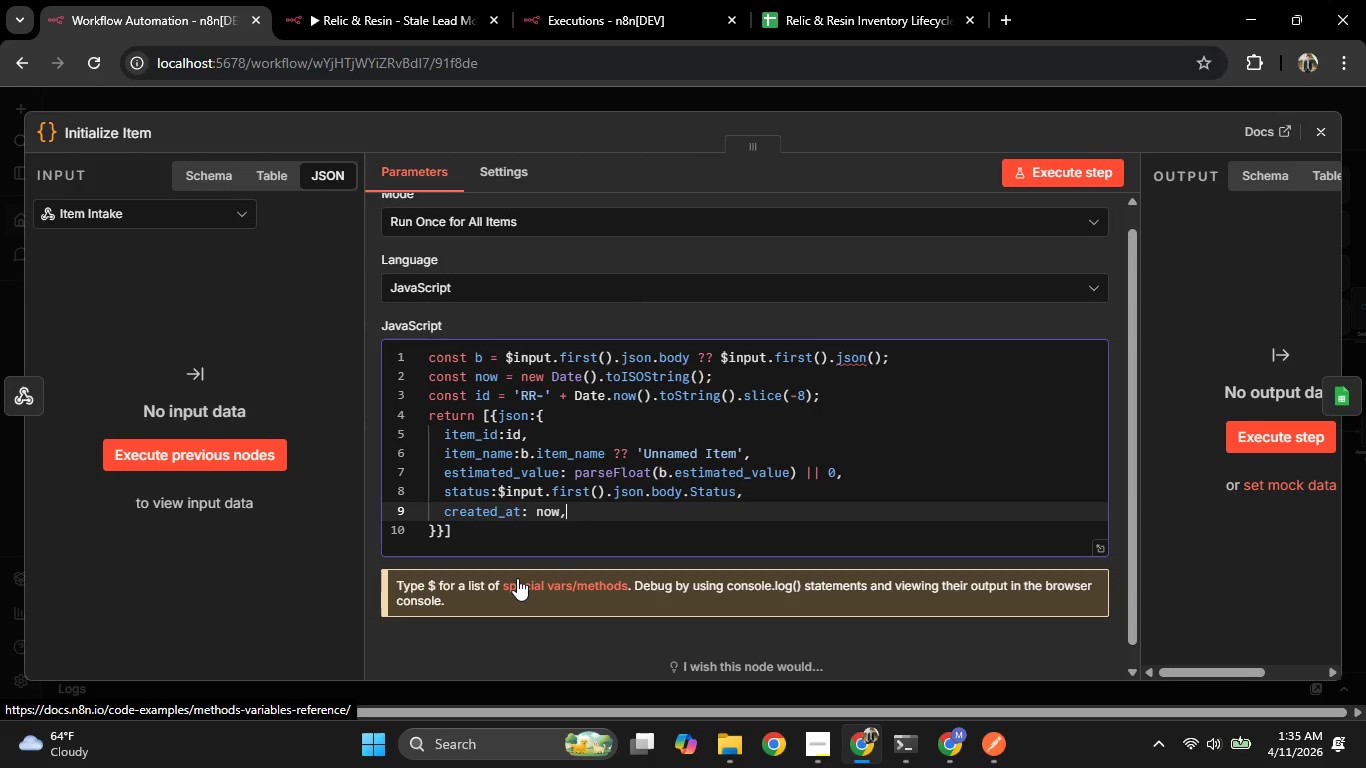 
scroll: coordinate [737, 463], scroll_direction: down, amount: 2.0
 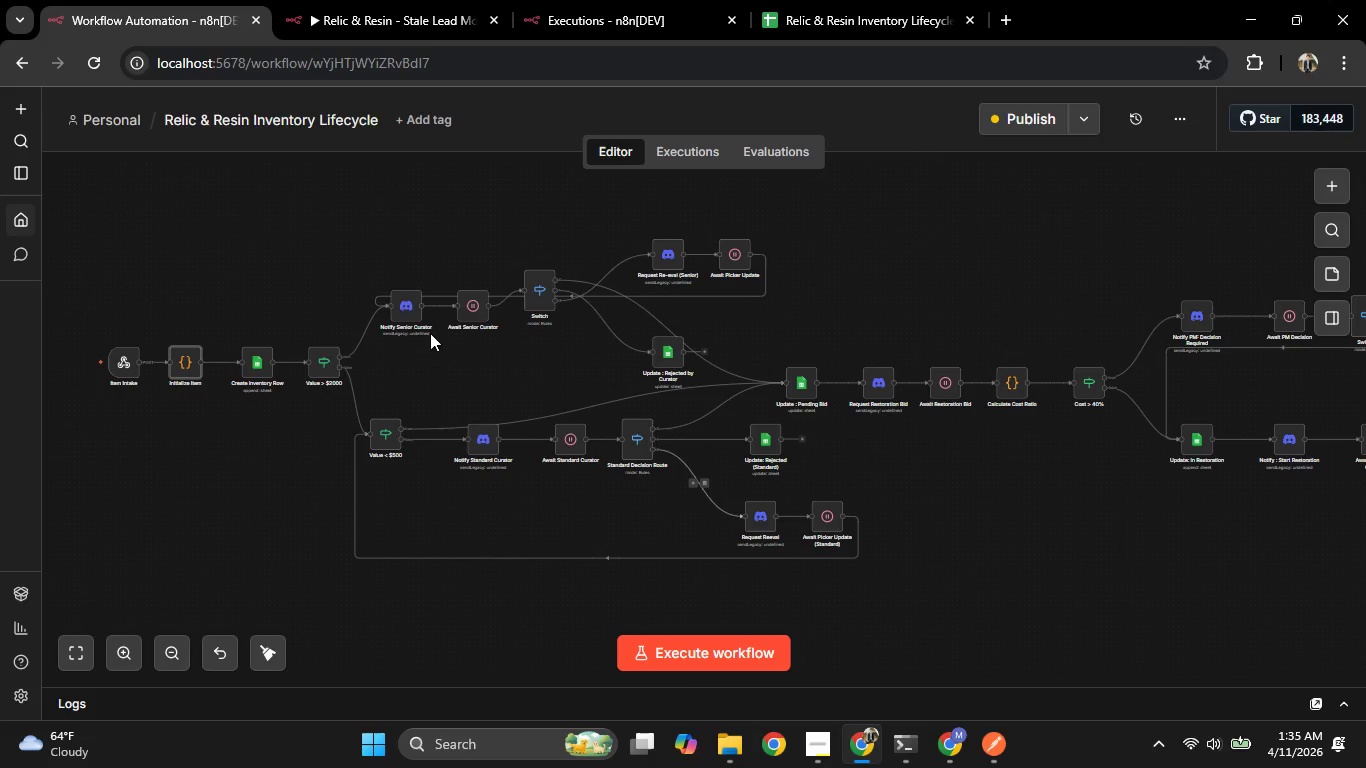 
wait(11.17)
 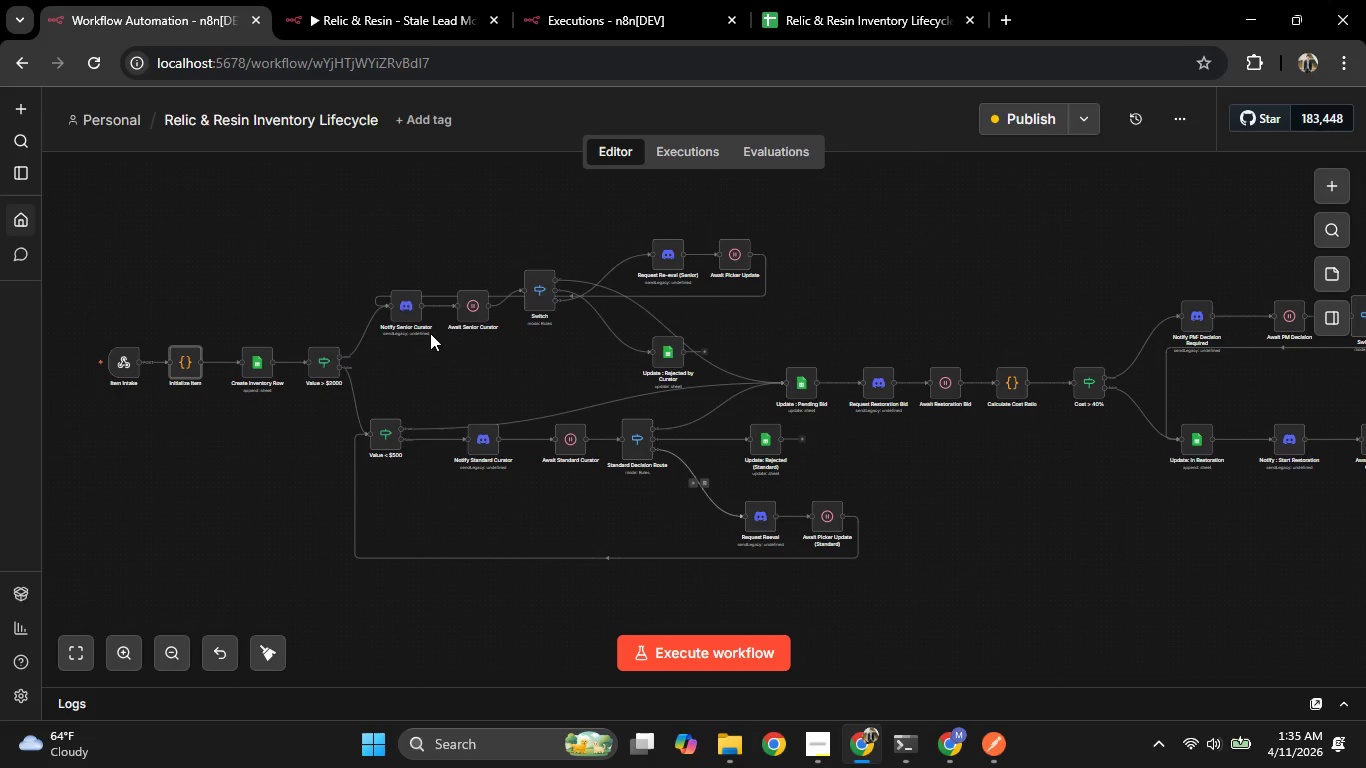 
left_click([999, 745])
 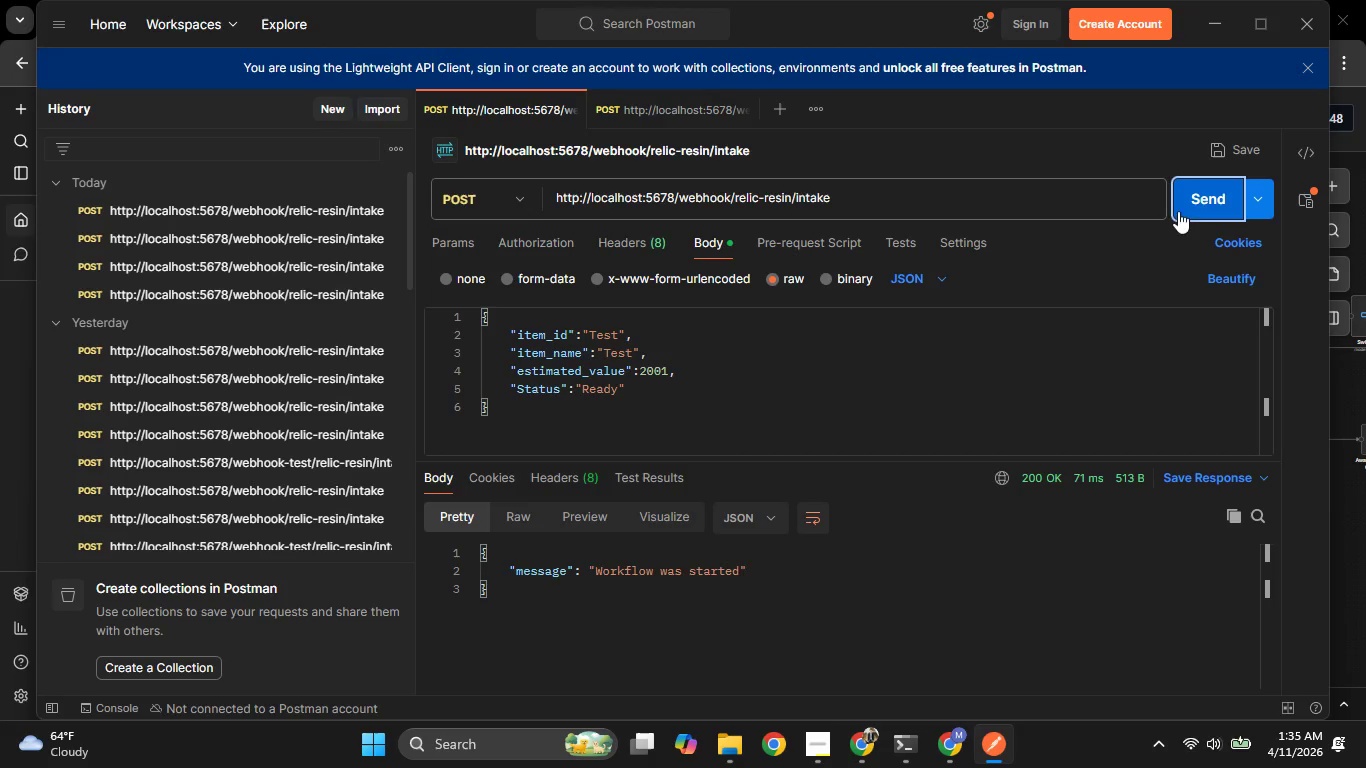 
left_click([1181, 208])
 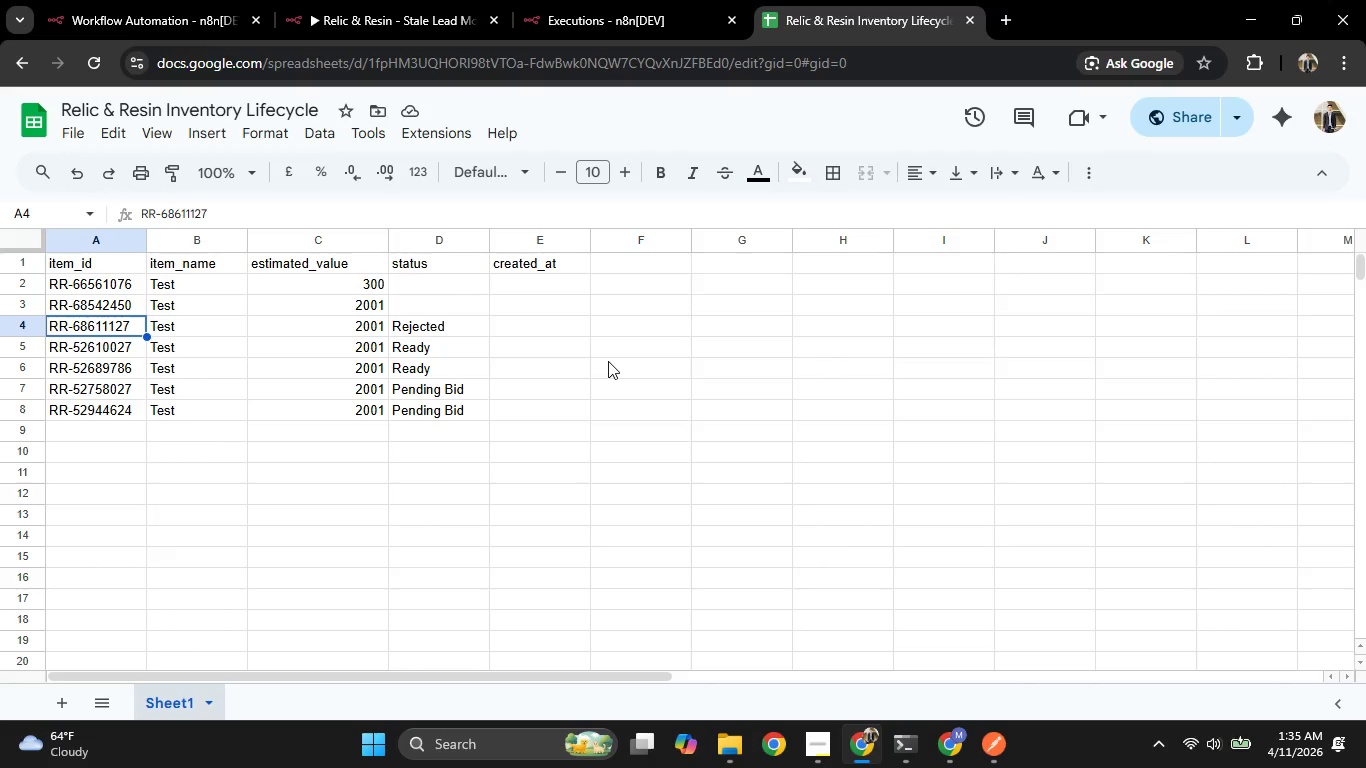 
wait(9.49)
 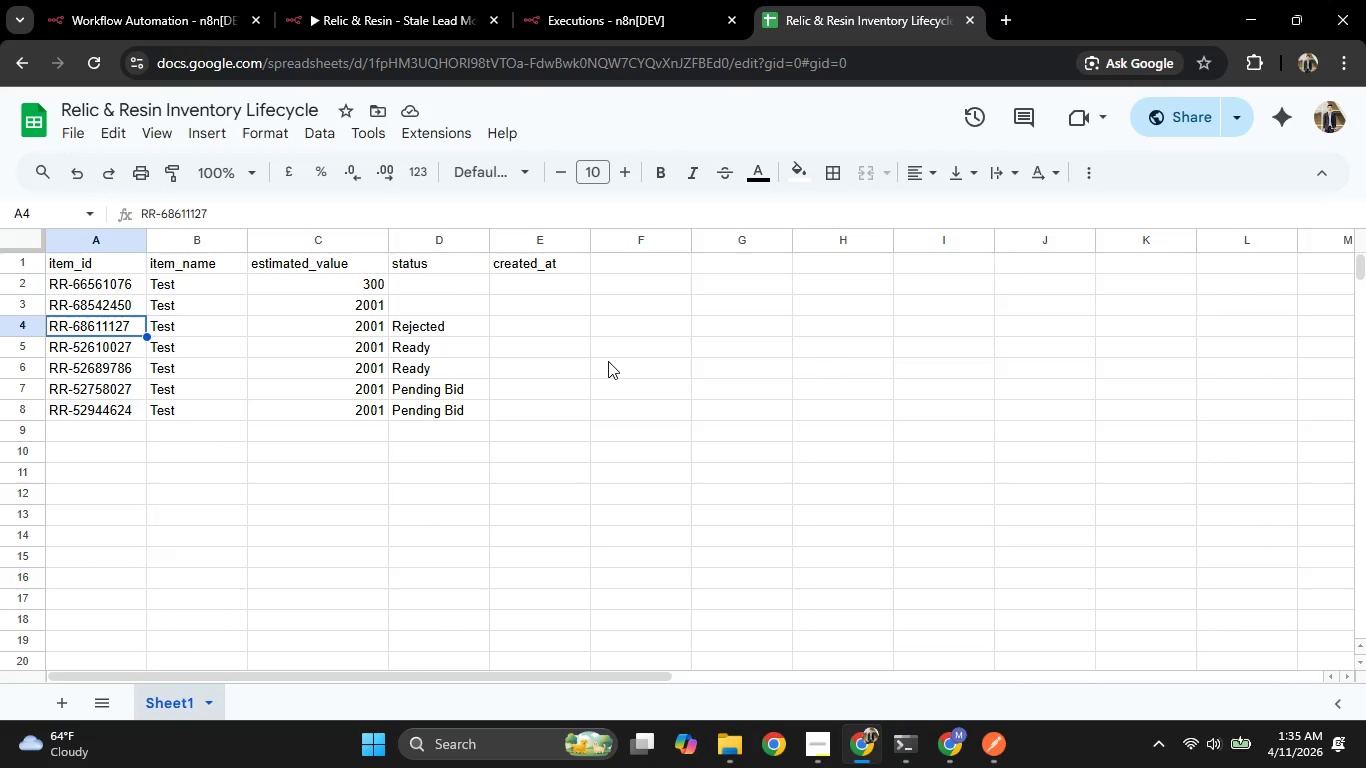 
left_click_drag(start_coordinate=[593, 235], to_coordinate=[670, 230])
 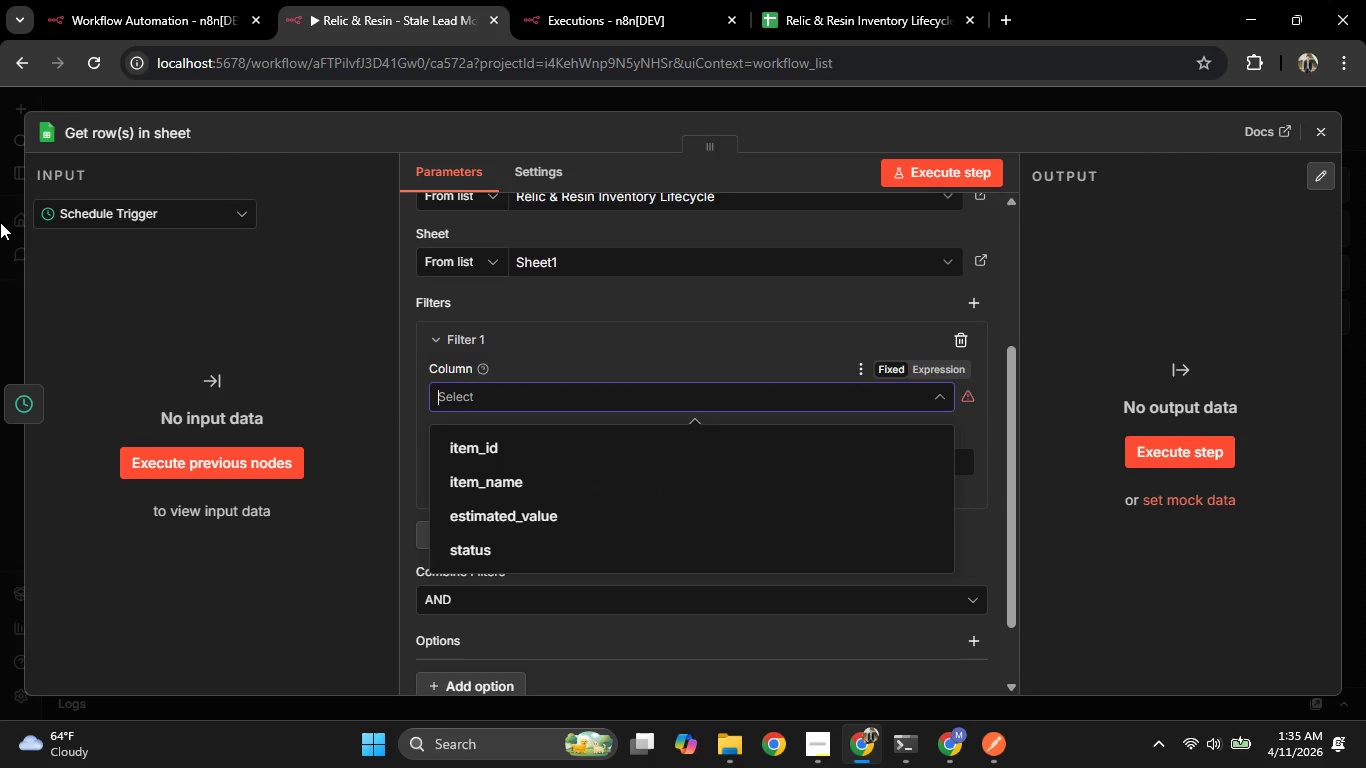 
scroll: coordinate [603, 468], scroll_direction: down, amount: 1.0
 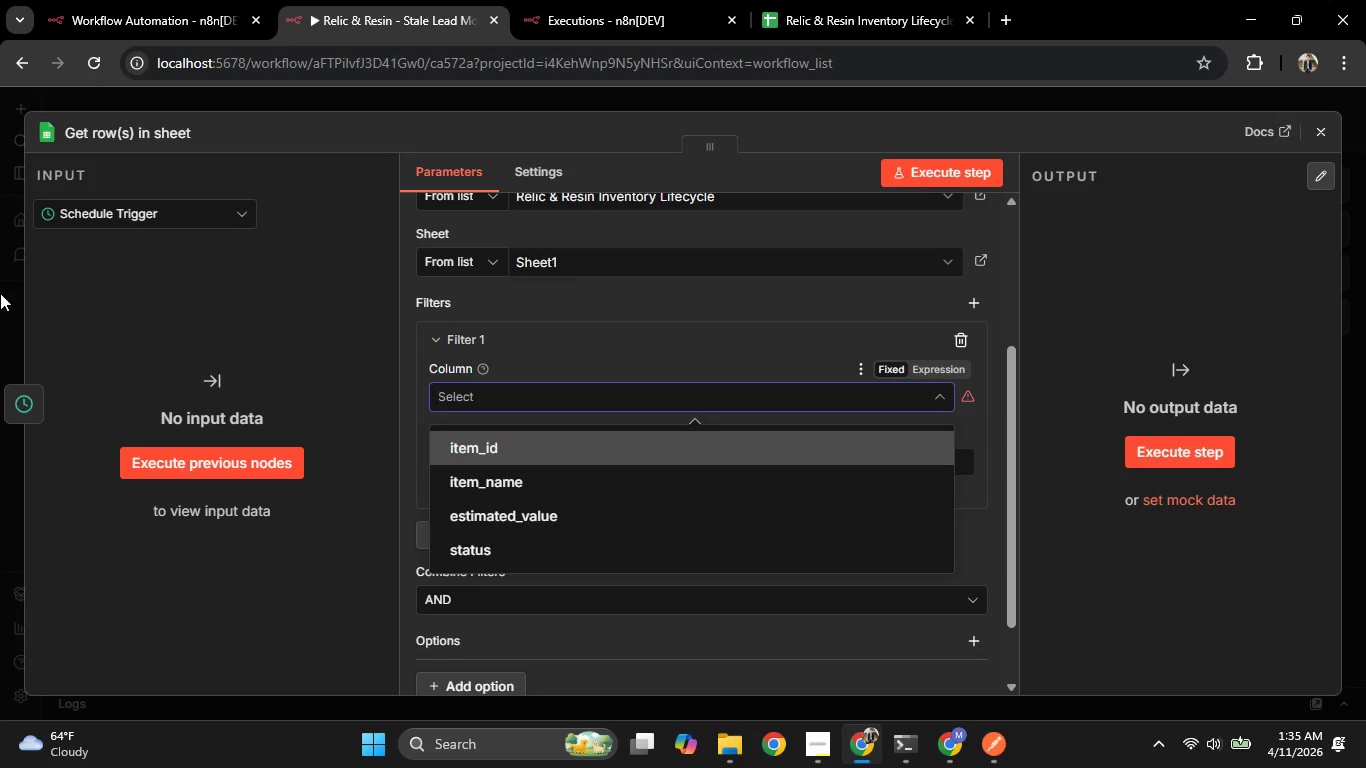 
left_click([1, 290])
 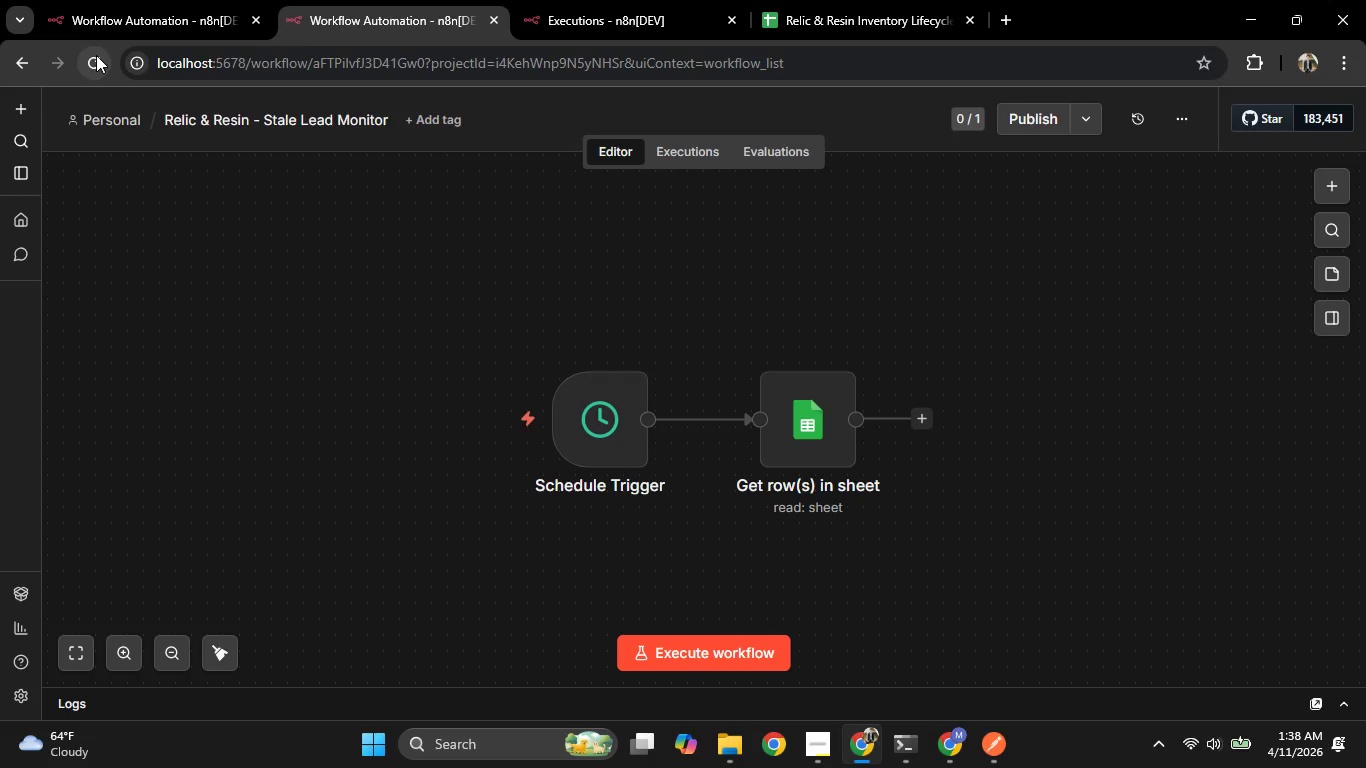 
wait(169.03)
 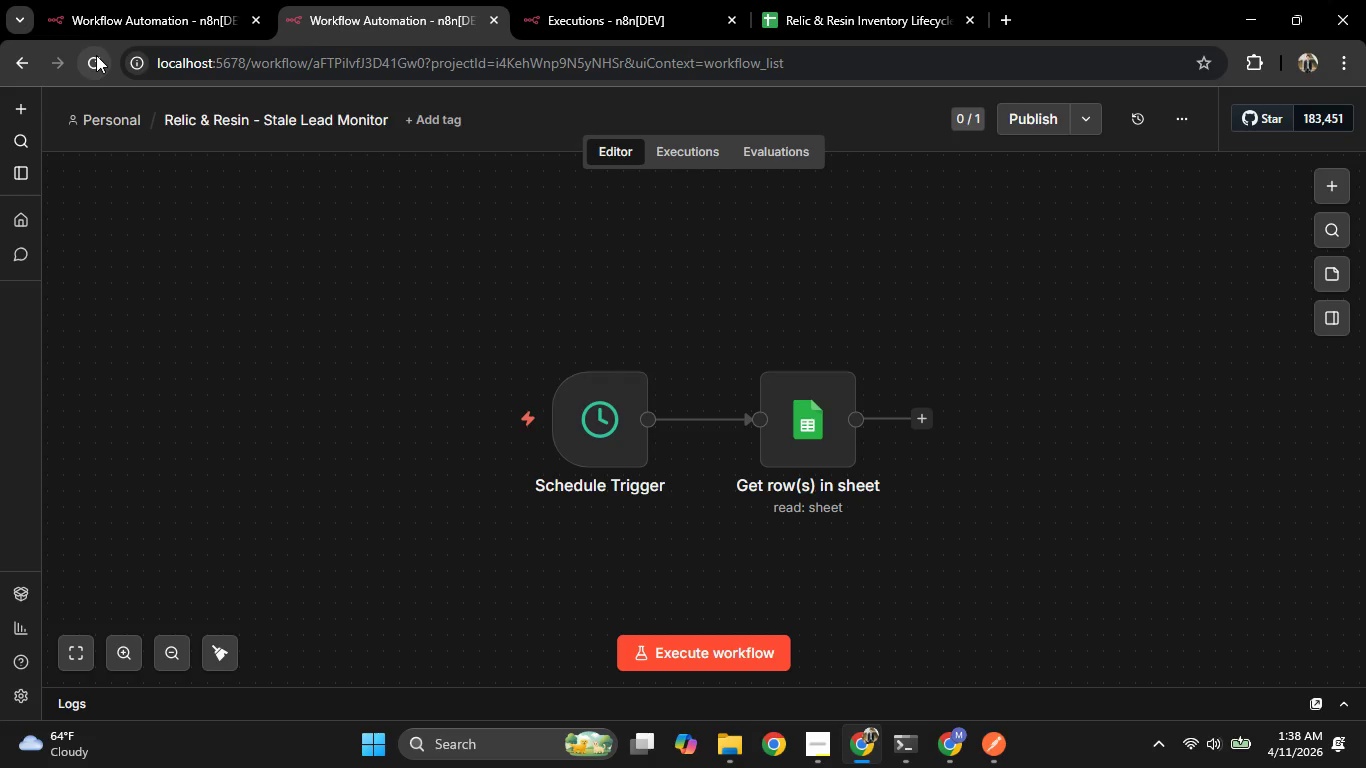 
left_click_drag(start_coordinate=[445, 224], to_coordinate=[1089, 680])
 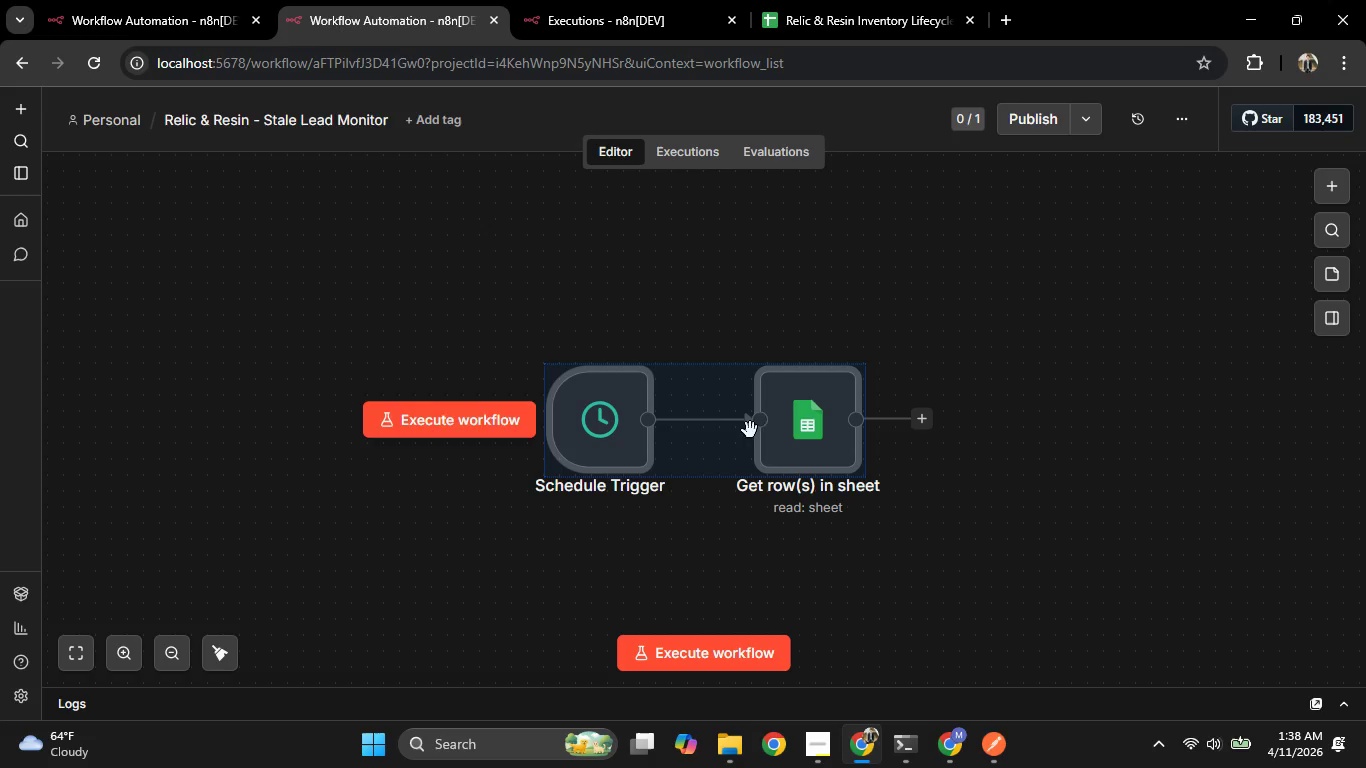 
left_click_drag(start_coordinate=[790, 434], to_coordinate=[436, 428])
 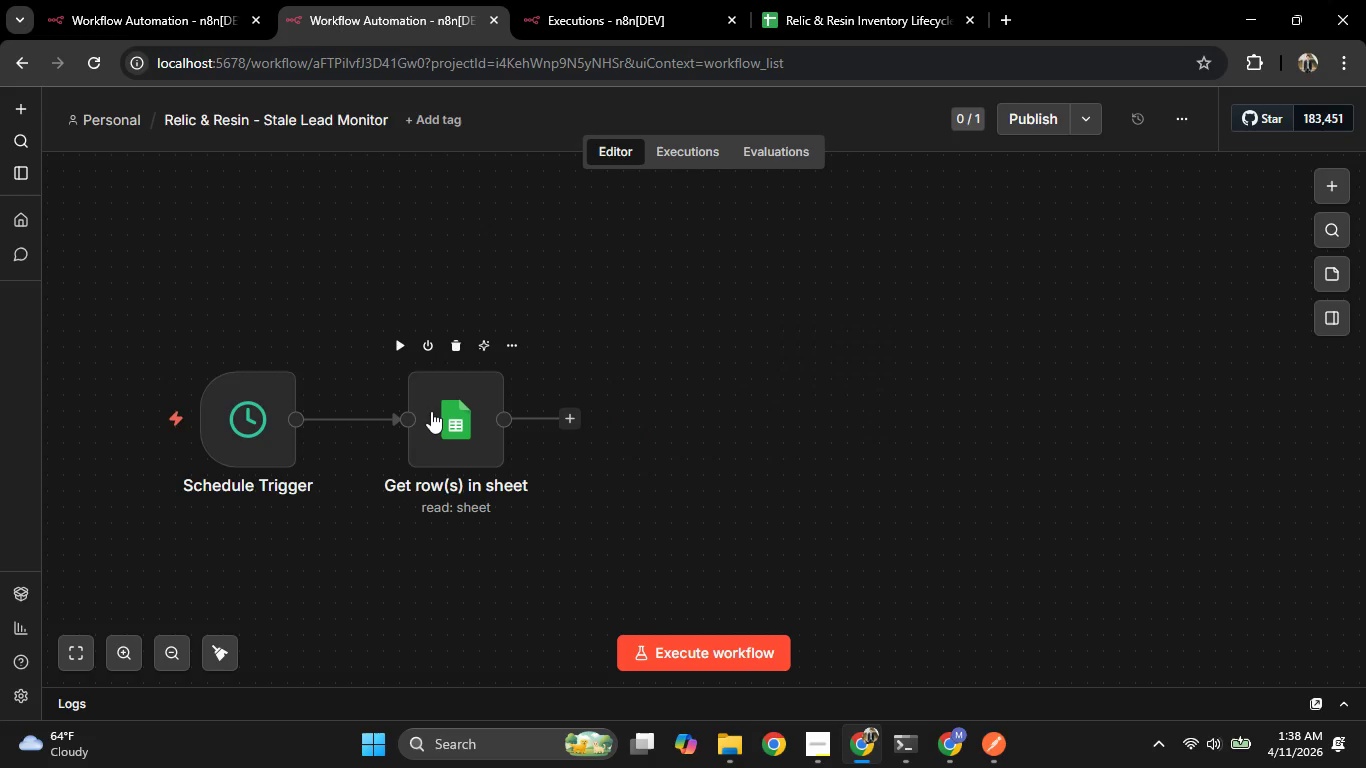 
double_click([434, 411])
 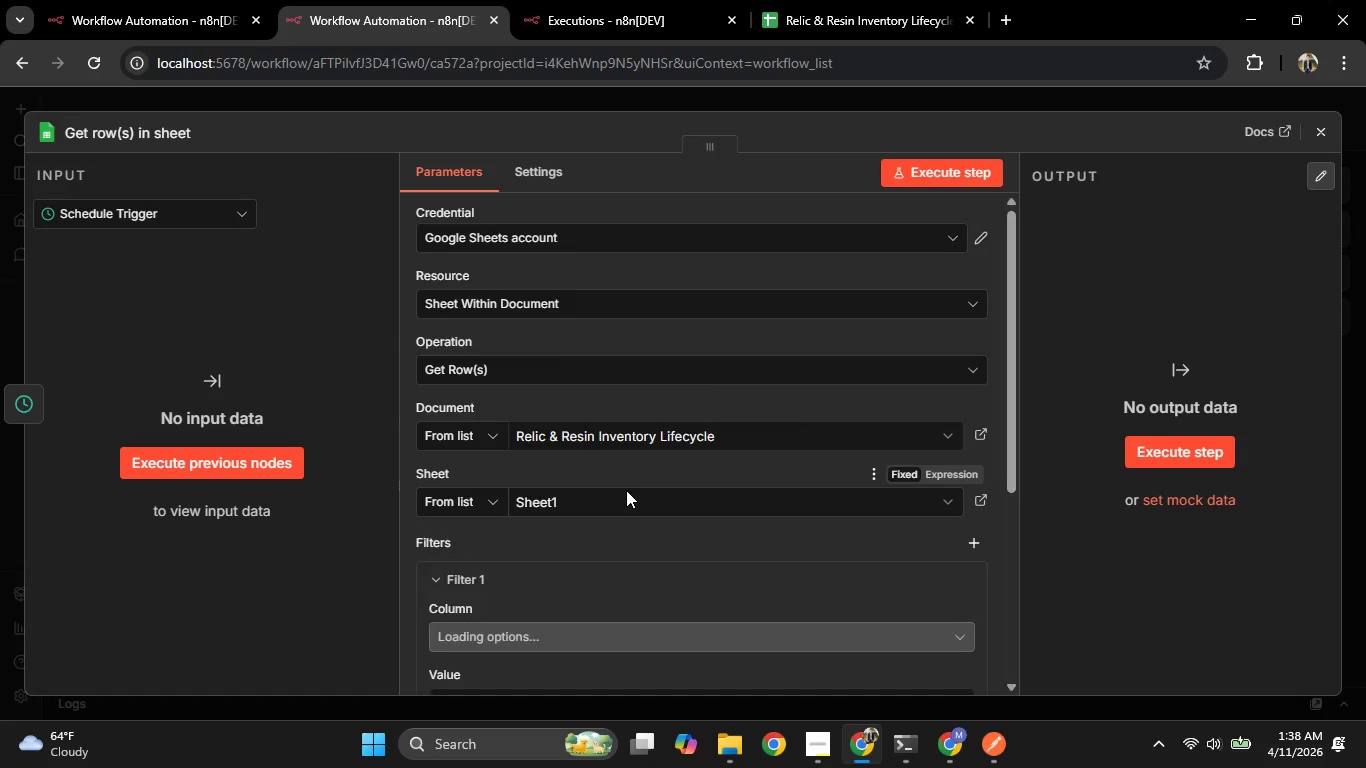 
scroll: coordinate [627, 492], scroll_direction: down, amount: 2.0
 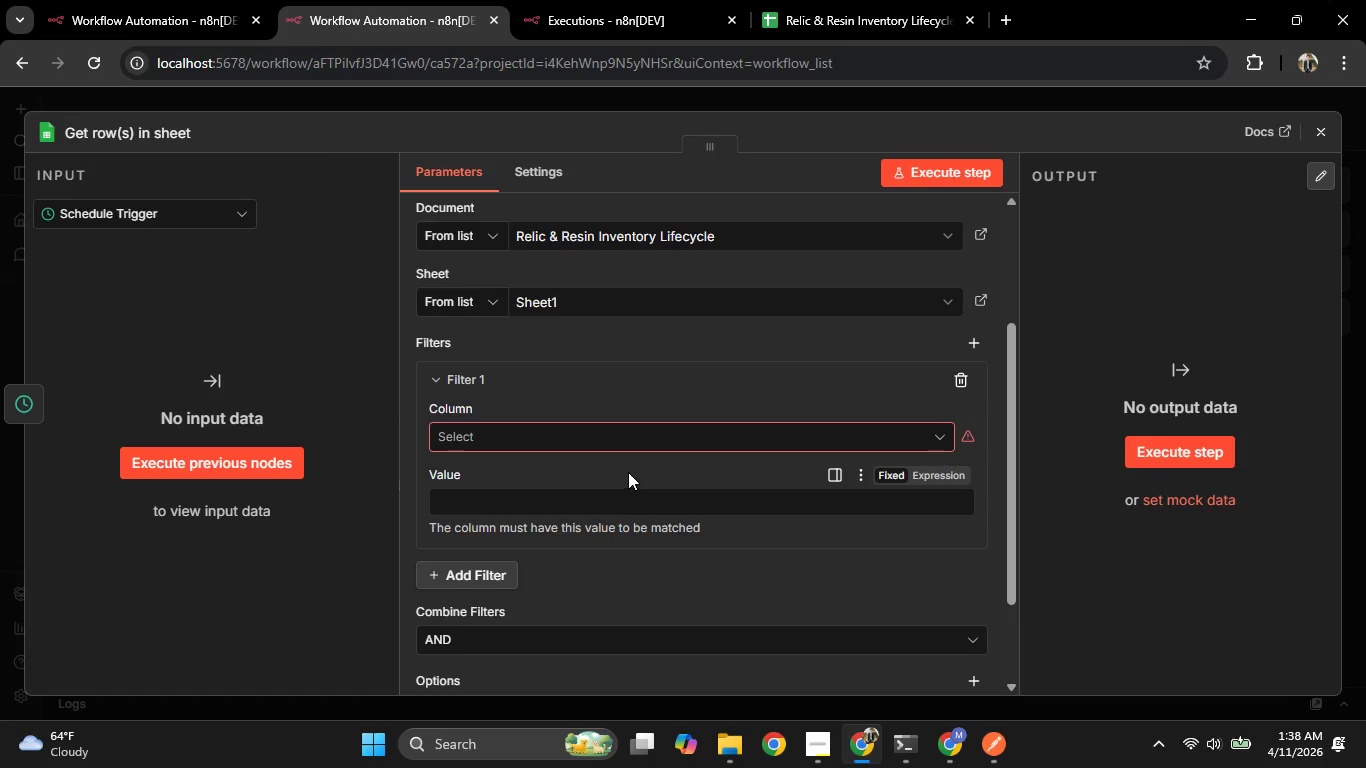 
left_click([649, 421])
 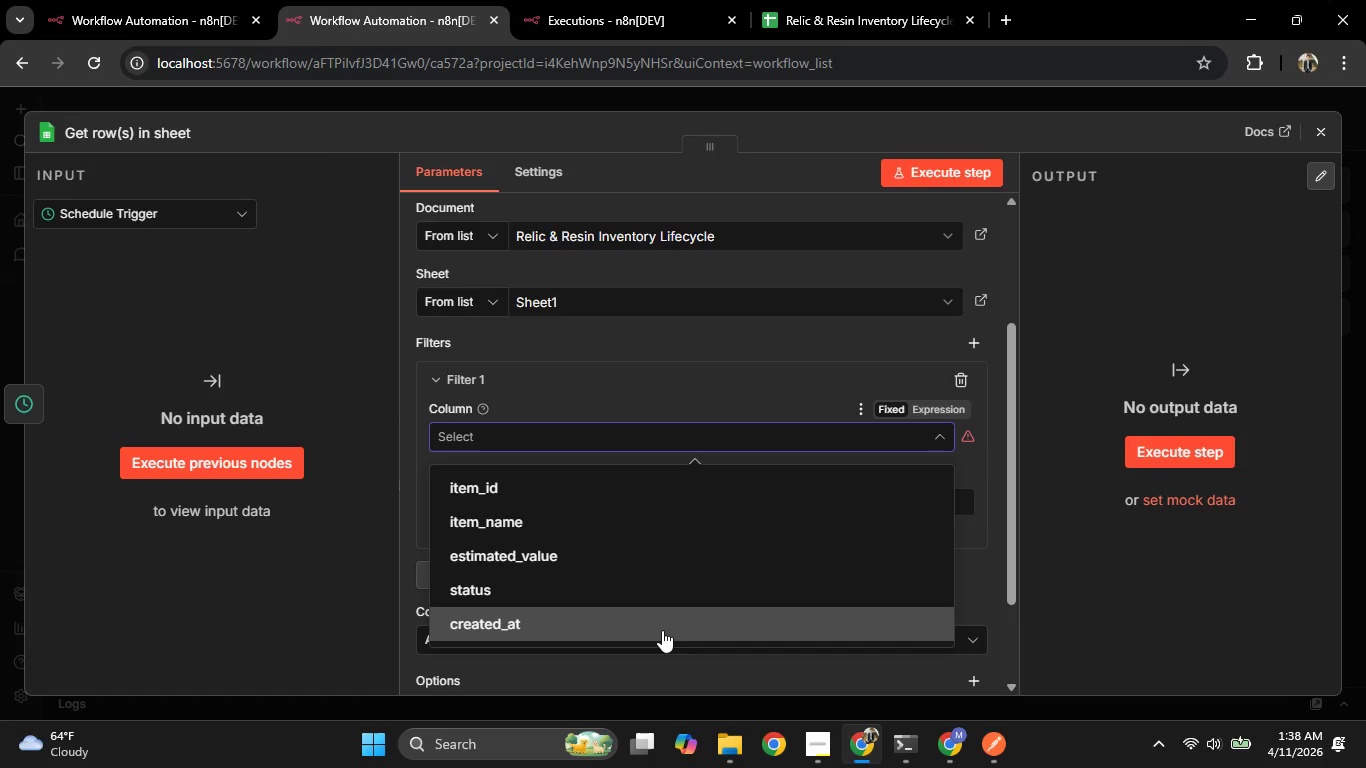 
scroll: coordinate [676, 575], scroll_direction: down, amount: 1.0
 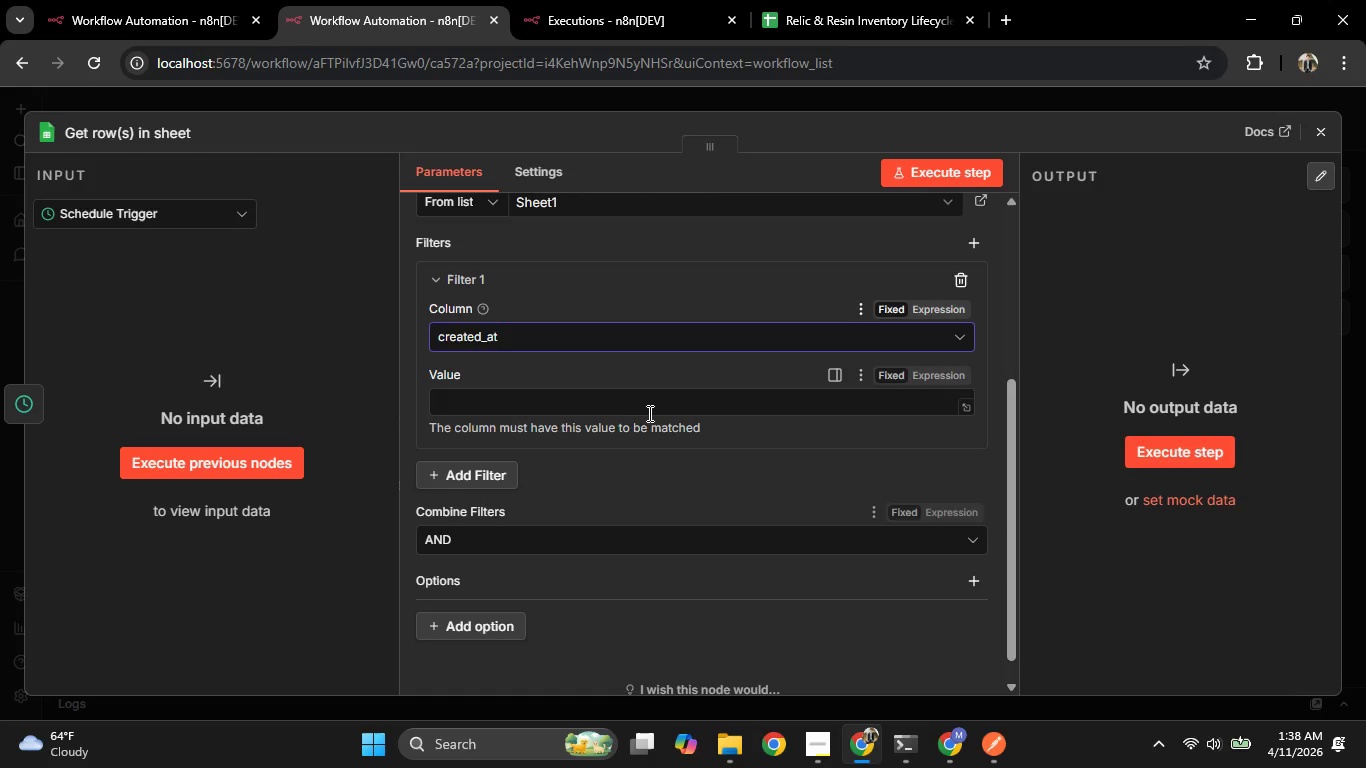 
left_click_drag(start_coordinate=[650, 409], to_coordinate=[655, 408])
 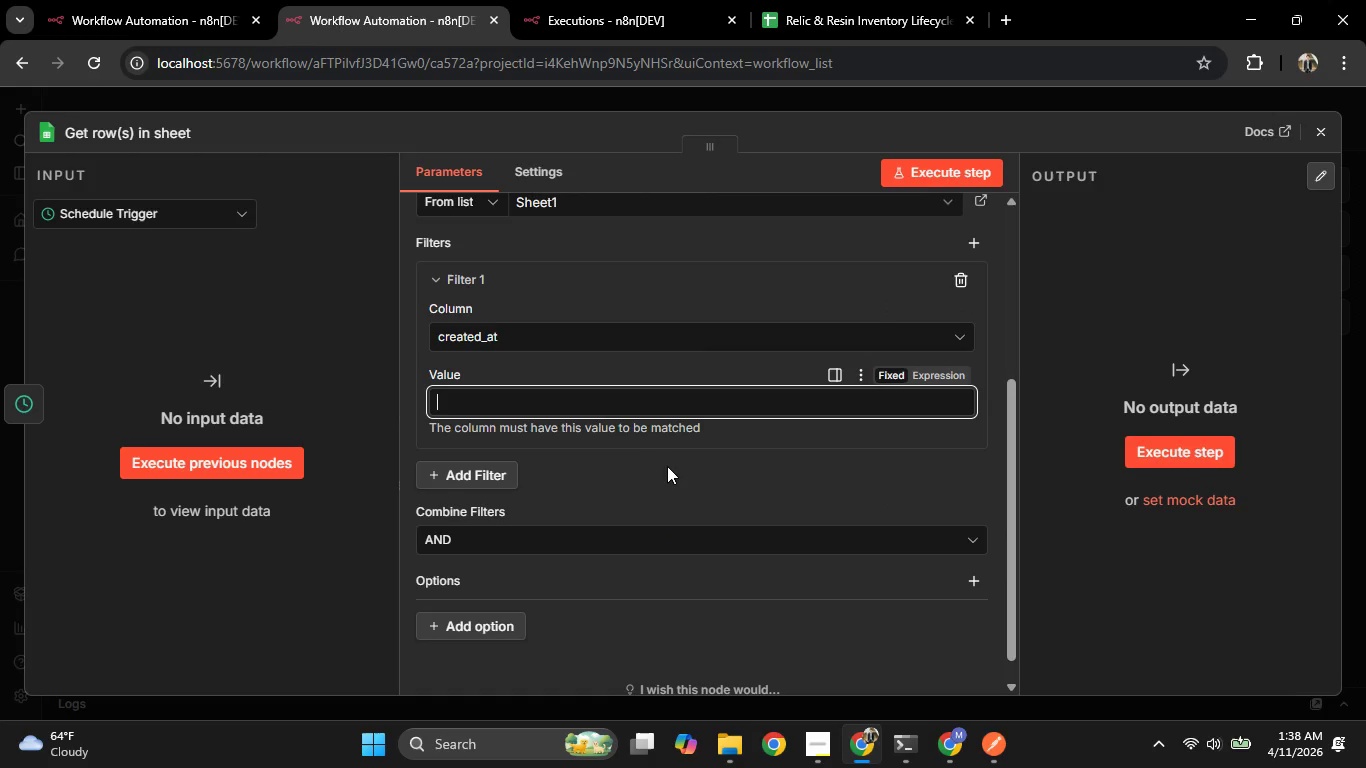 
scroll: coordinate [671, 472], scroll_direction: up, amount: 2.0
 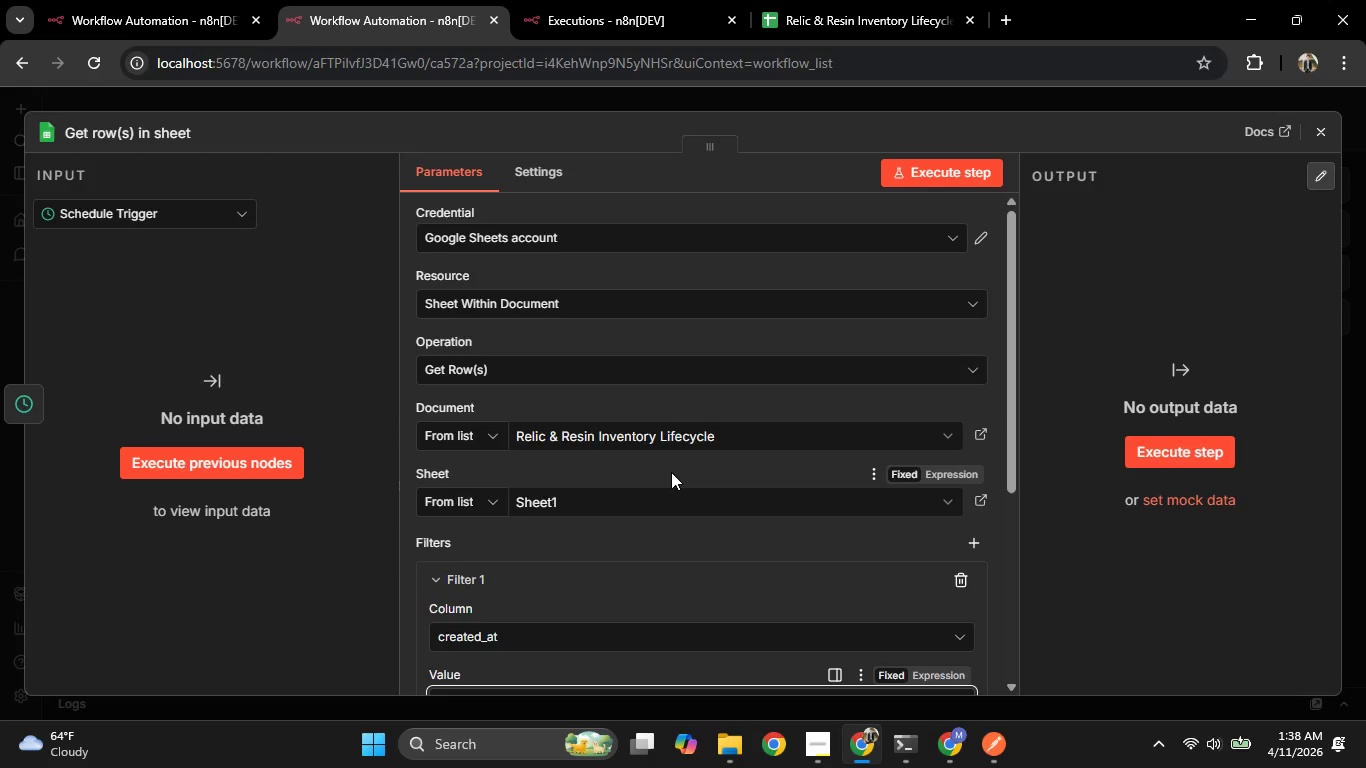 
scroll: coordinate [706, 551], scroll_direction: down, amount: 3.0
 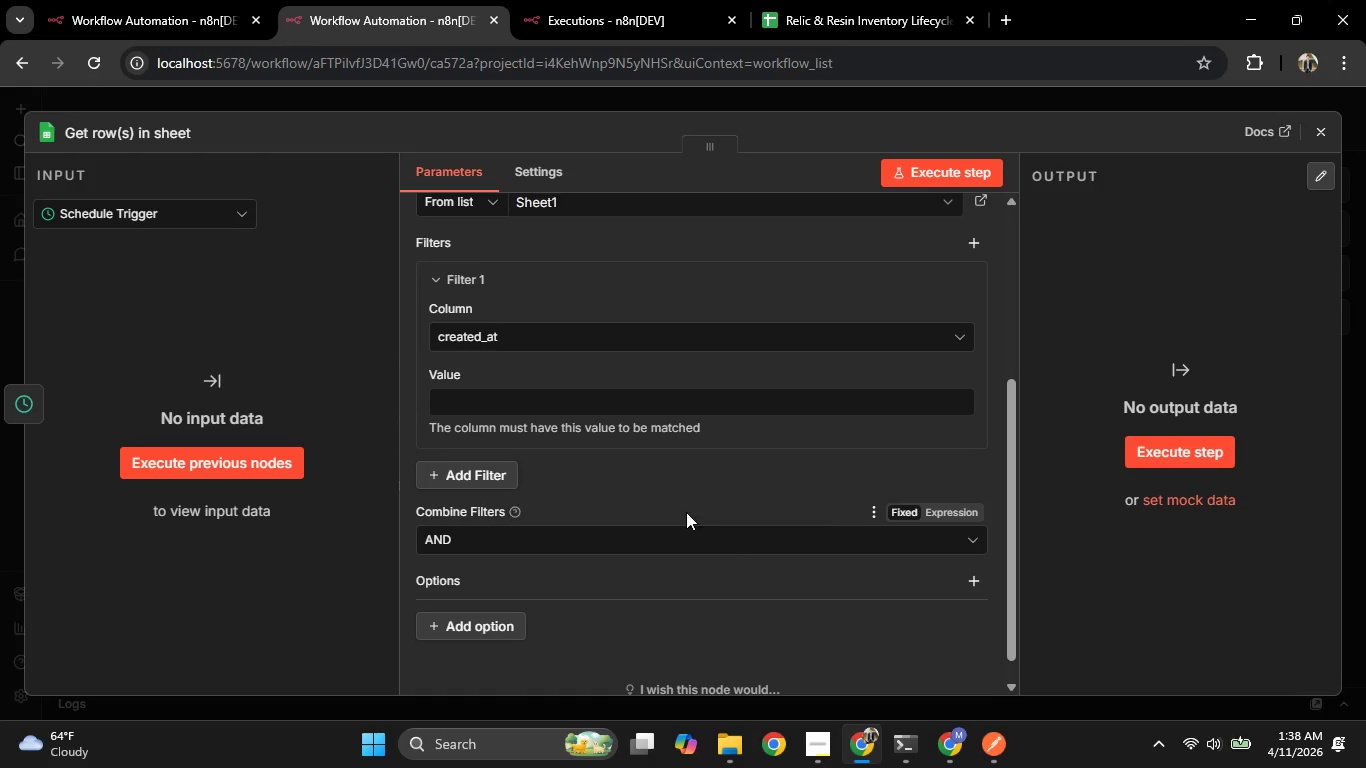 
scroll: coordinate [686, 512], scroll_direction: up, amount: 1.0
 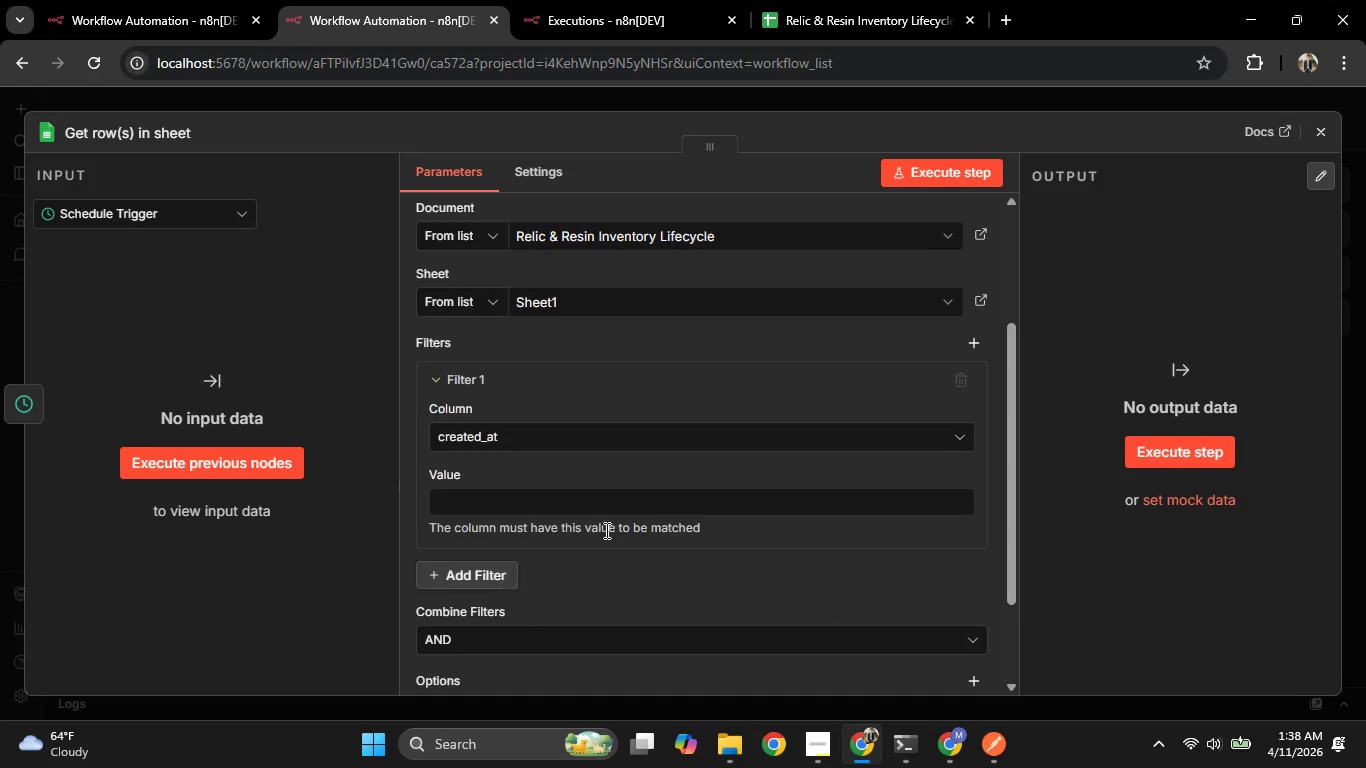 
scroll: coordinate [621, 526], scroll_direction: down, amount: 2.0
 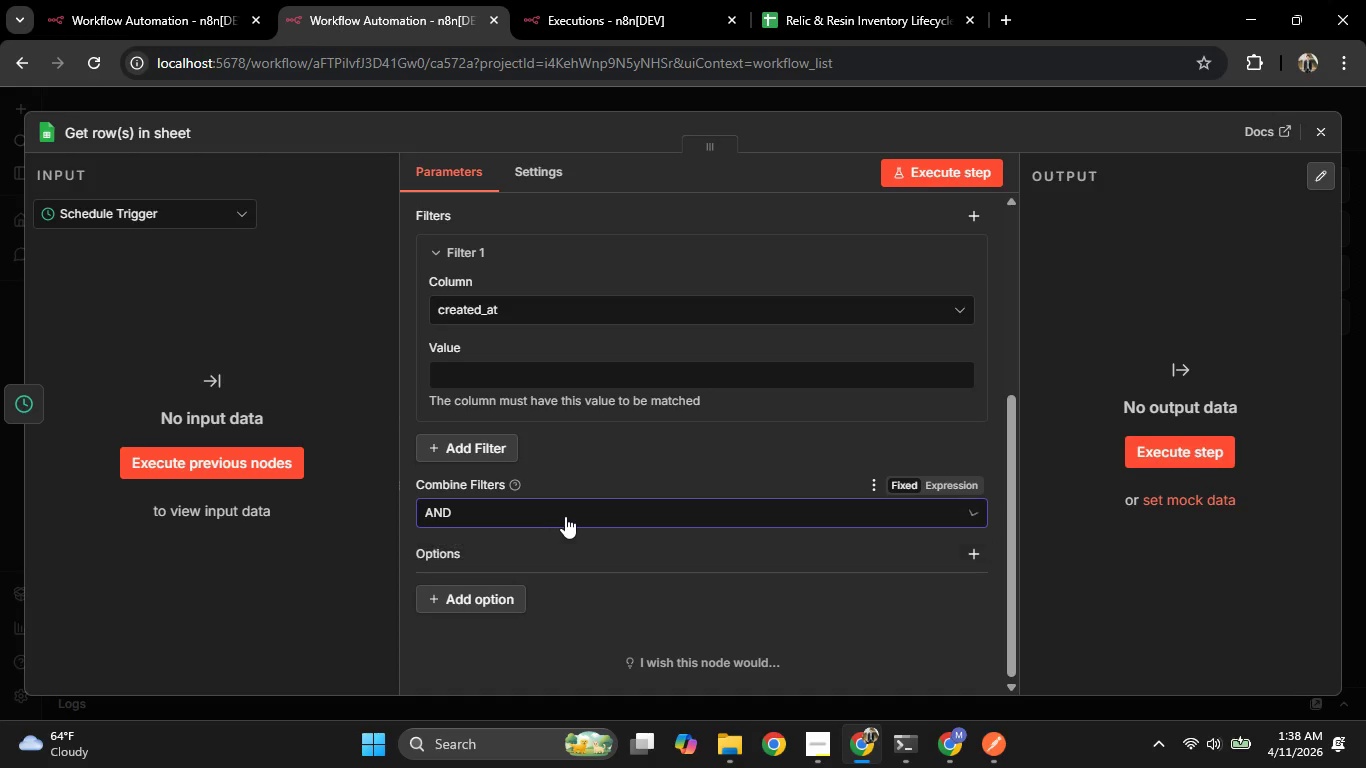 
wait(5.41)
 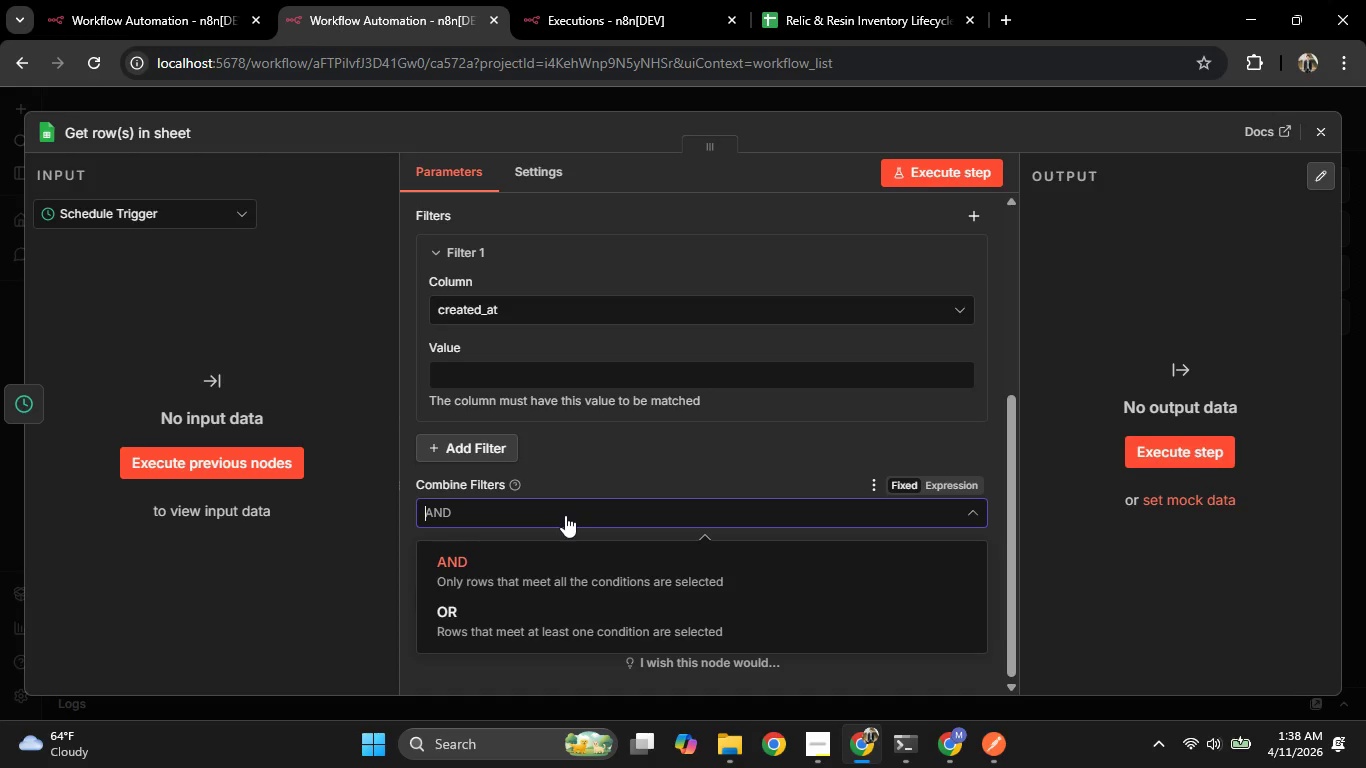 
scroll: coordinate [673, 574], scroll_direction: up, amount: 3.0
 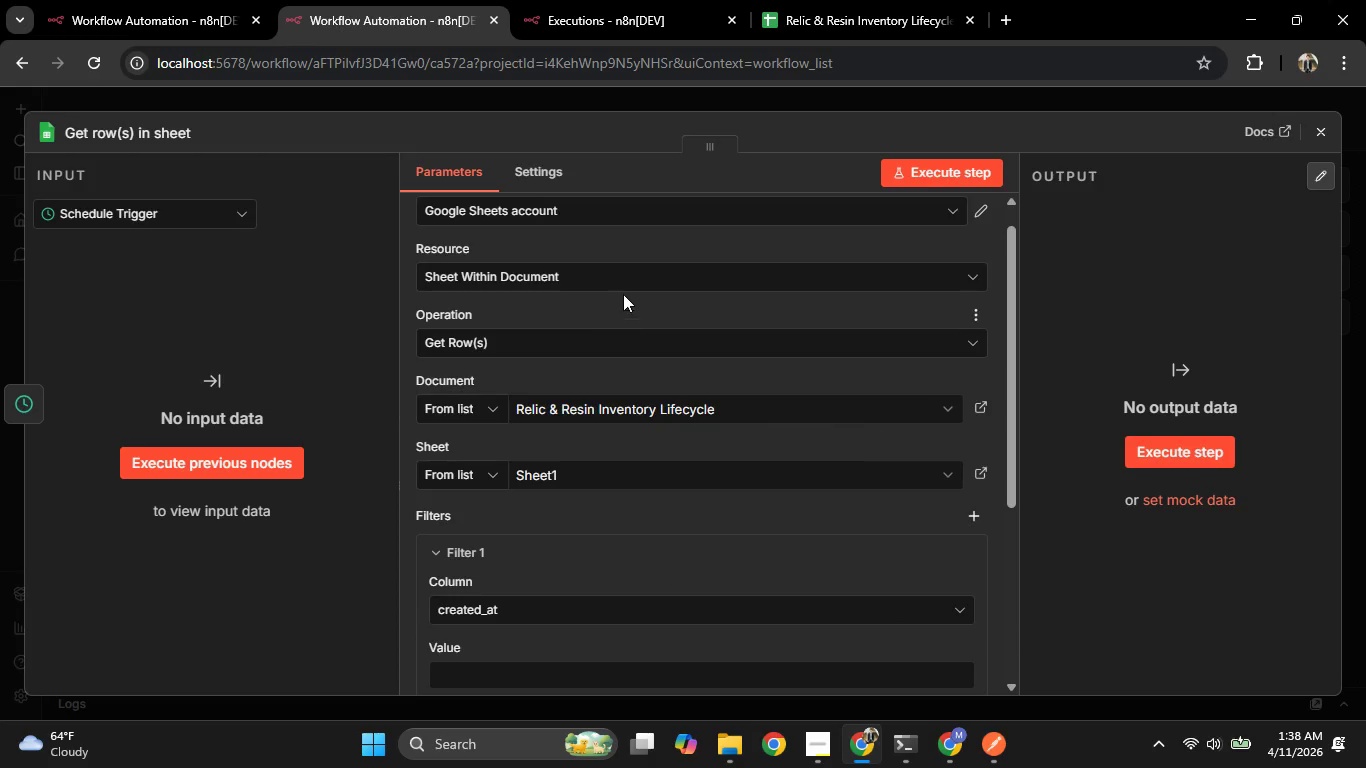 
mouse_move([645, 376])
 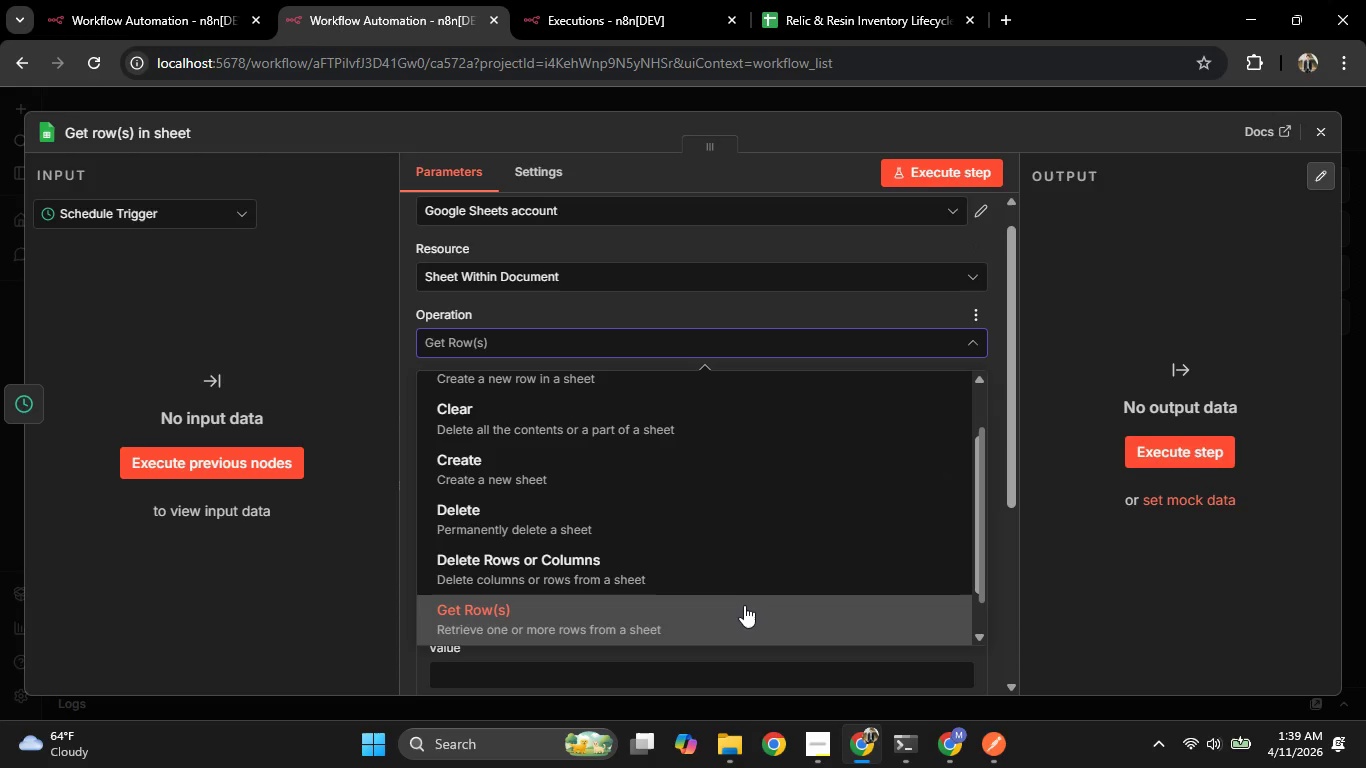 
scroll: coordinate [744, 606], scroll_direction: down, amount: 2.0
 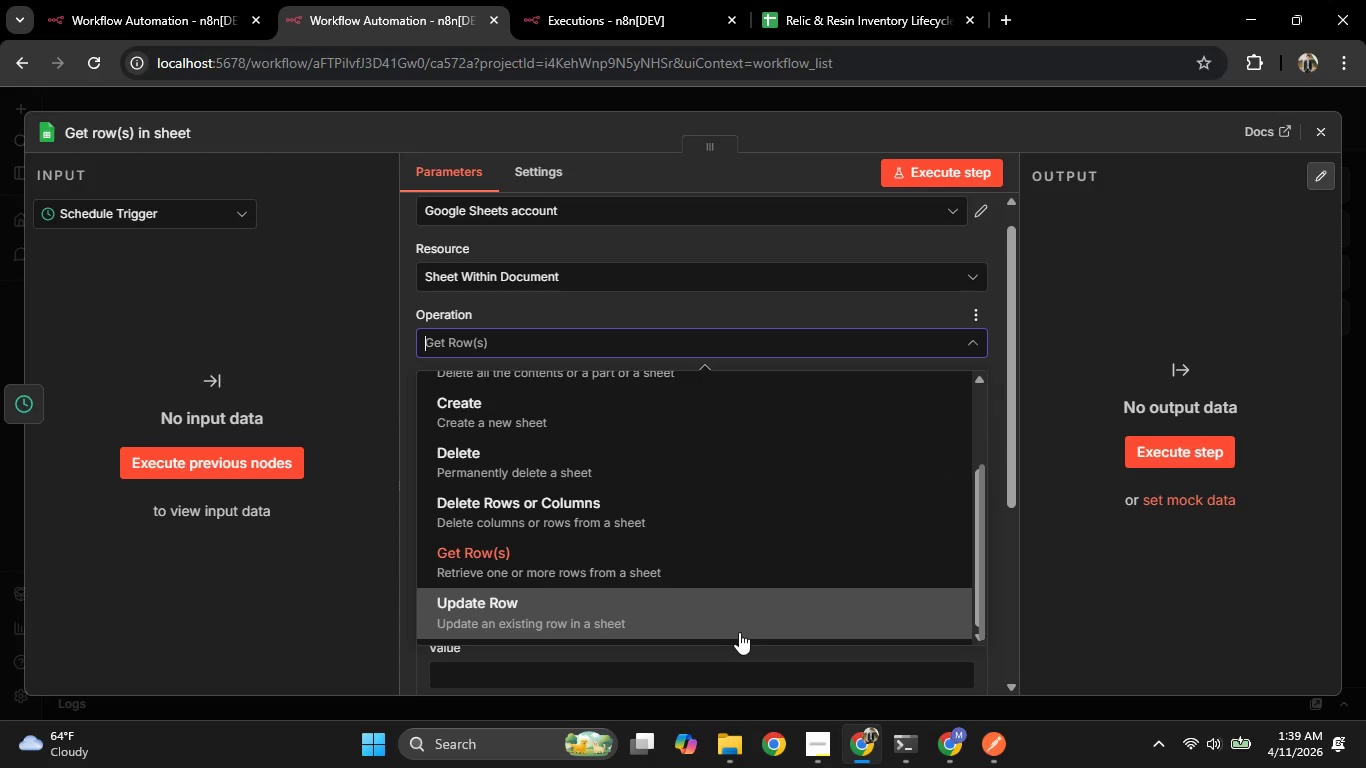 
scroll: coordinate [739, 630], scroll_direction: up, amount: 3.0
 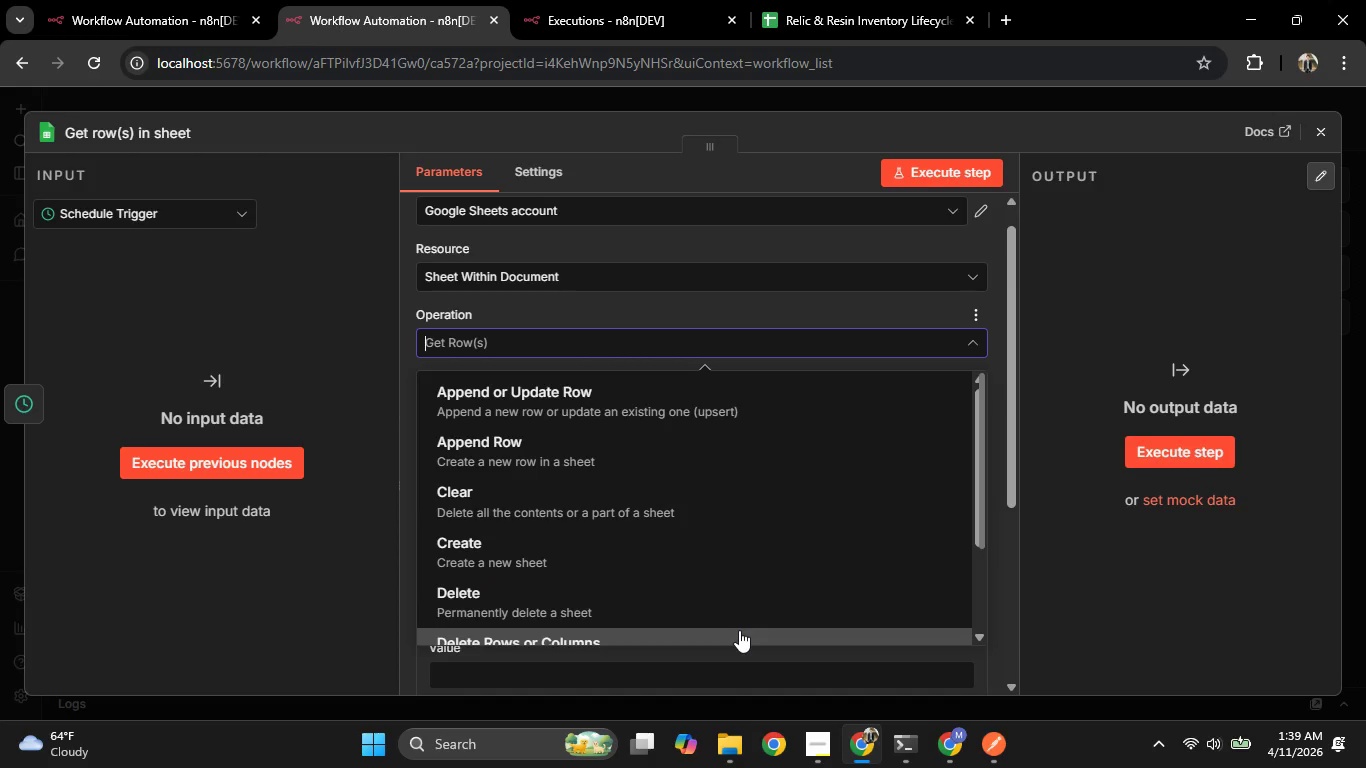 
scroll: coordinate [659, 549], scroll_direction: down, amount: 2.0
 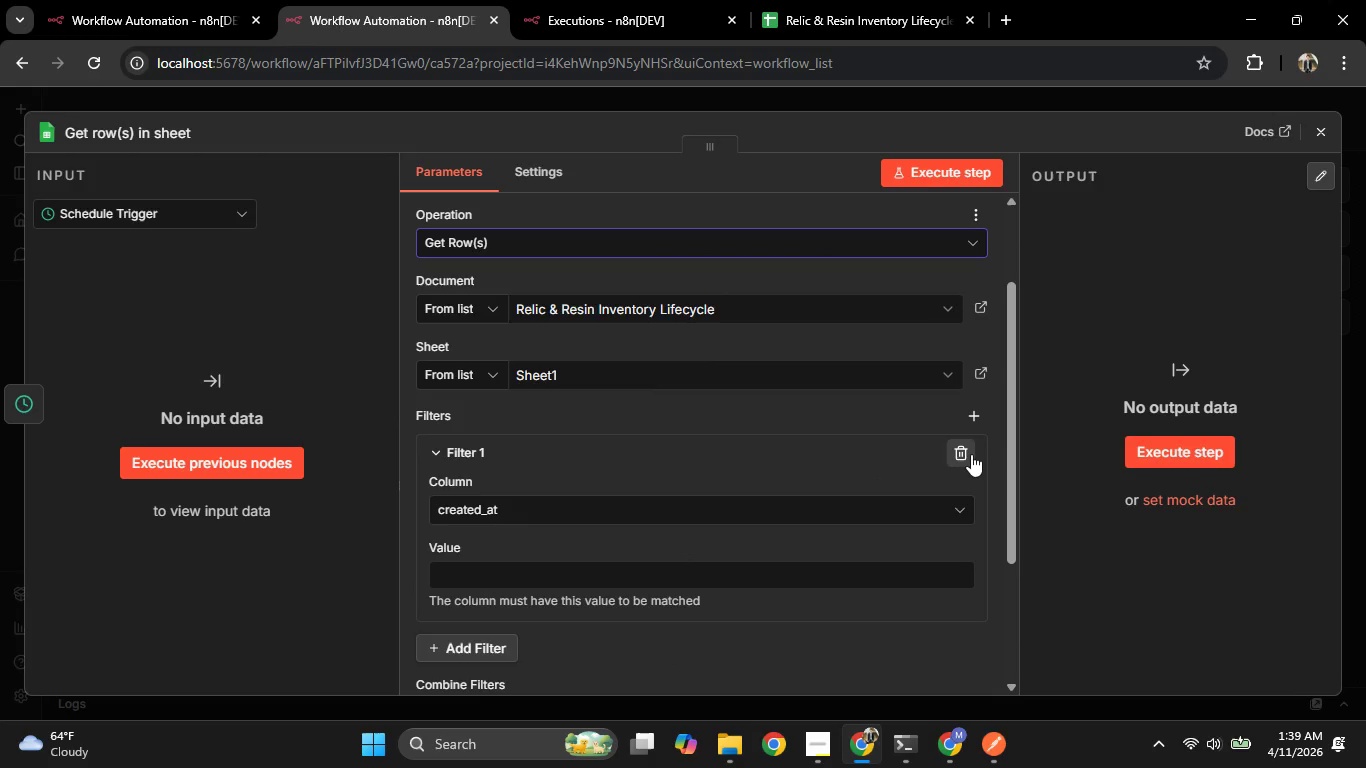 
left_click([969, 454])
 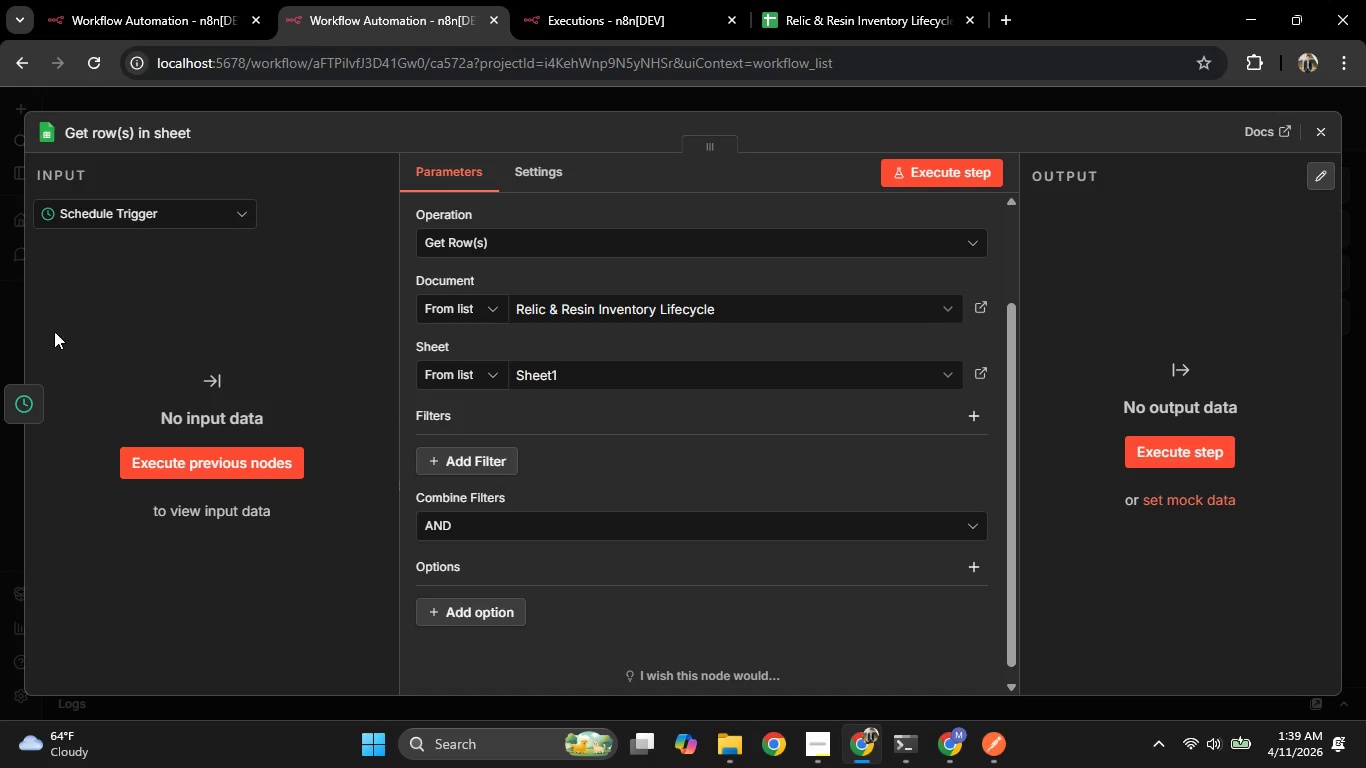 
wait(6.44)
 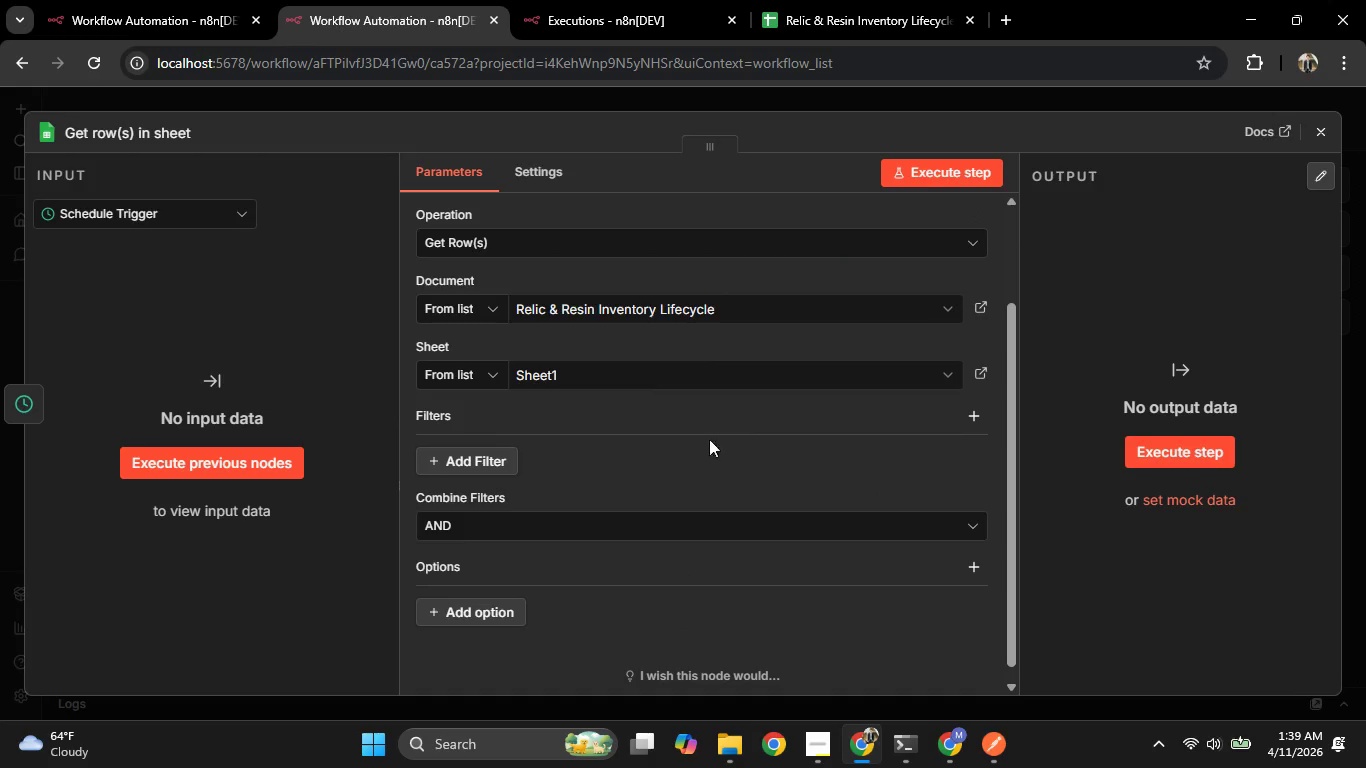 
left_click([0, 319])
 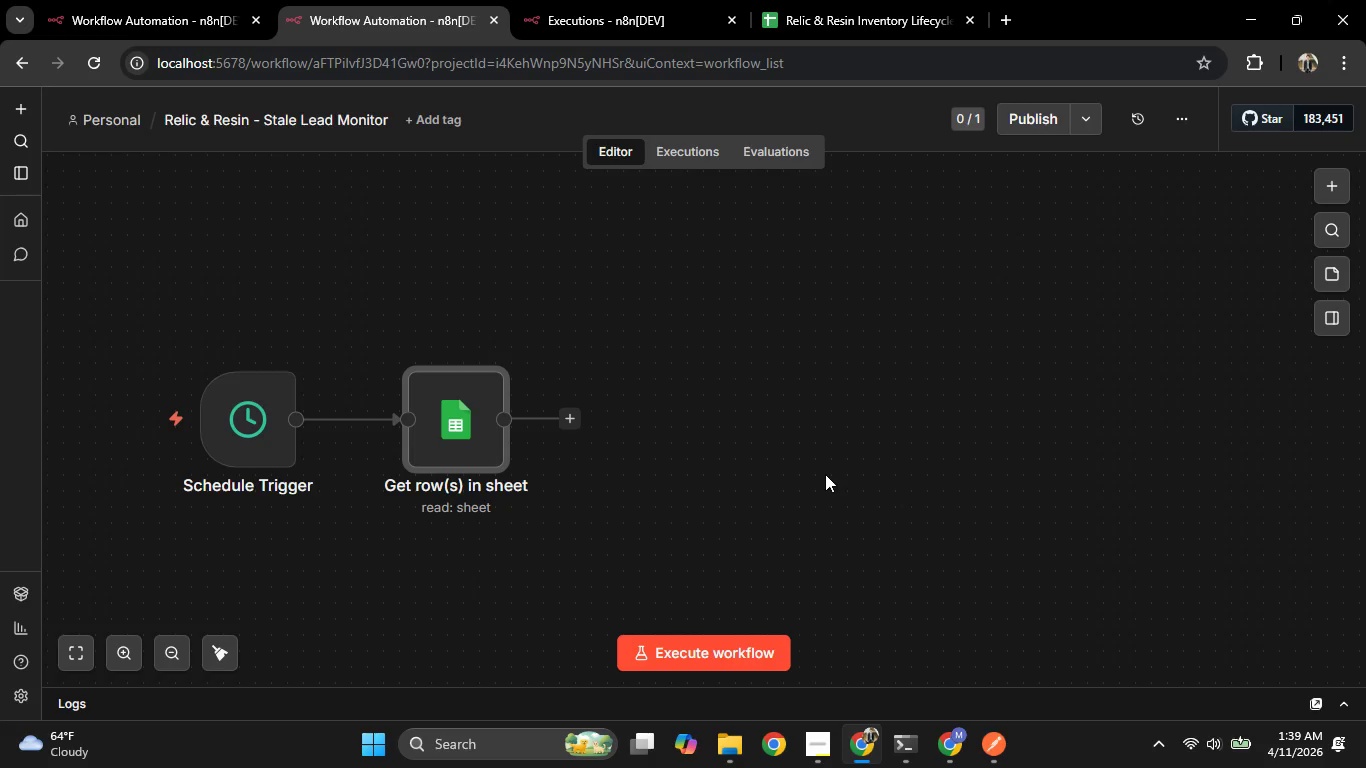 
wait(11.64)
 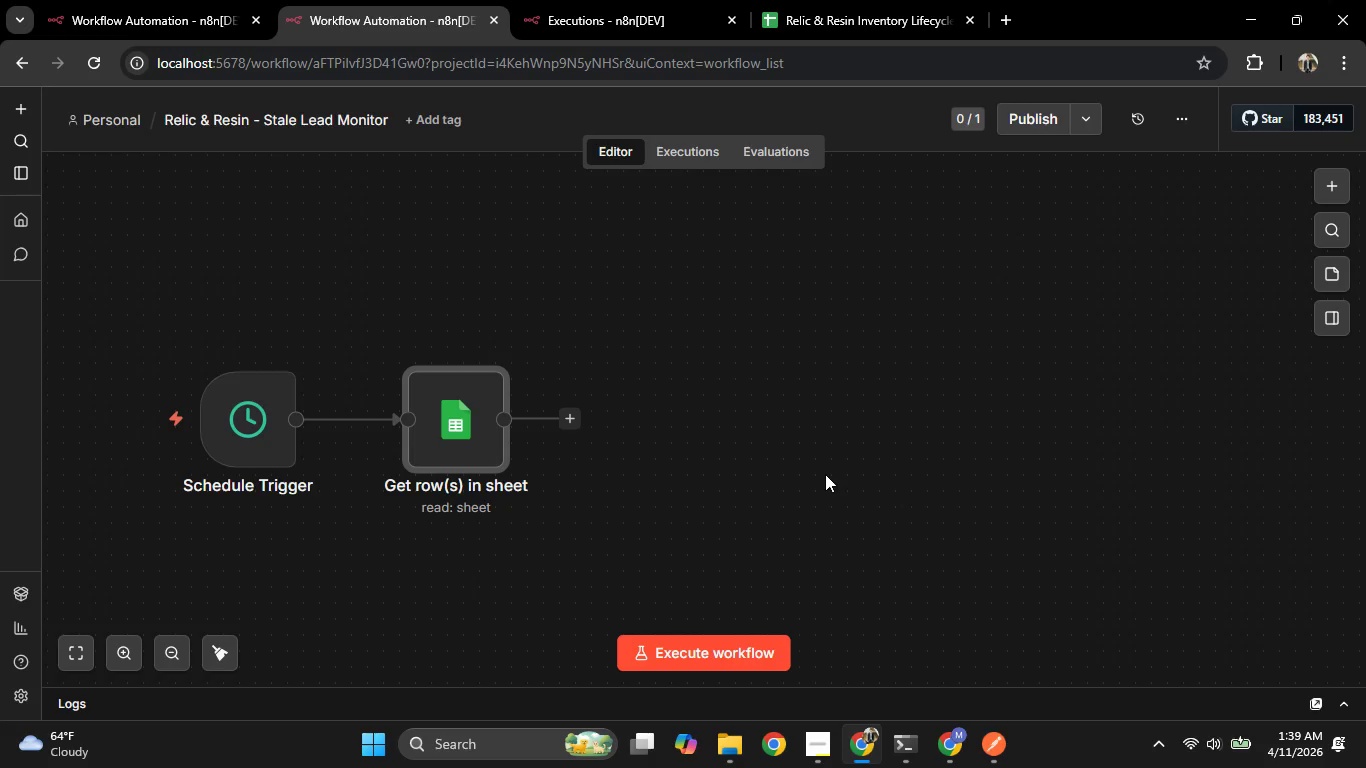 
key(C)
 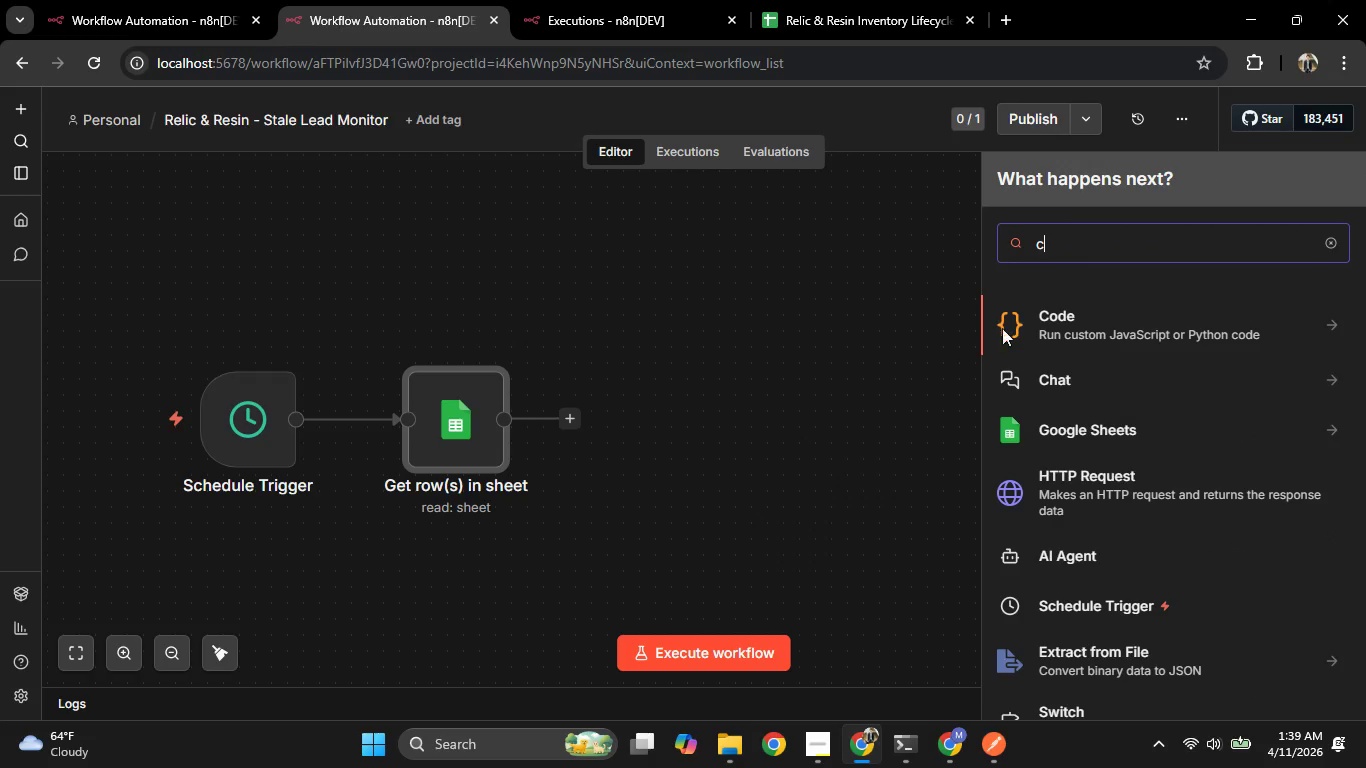 
left_click([1071, 307])
 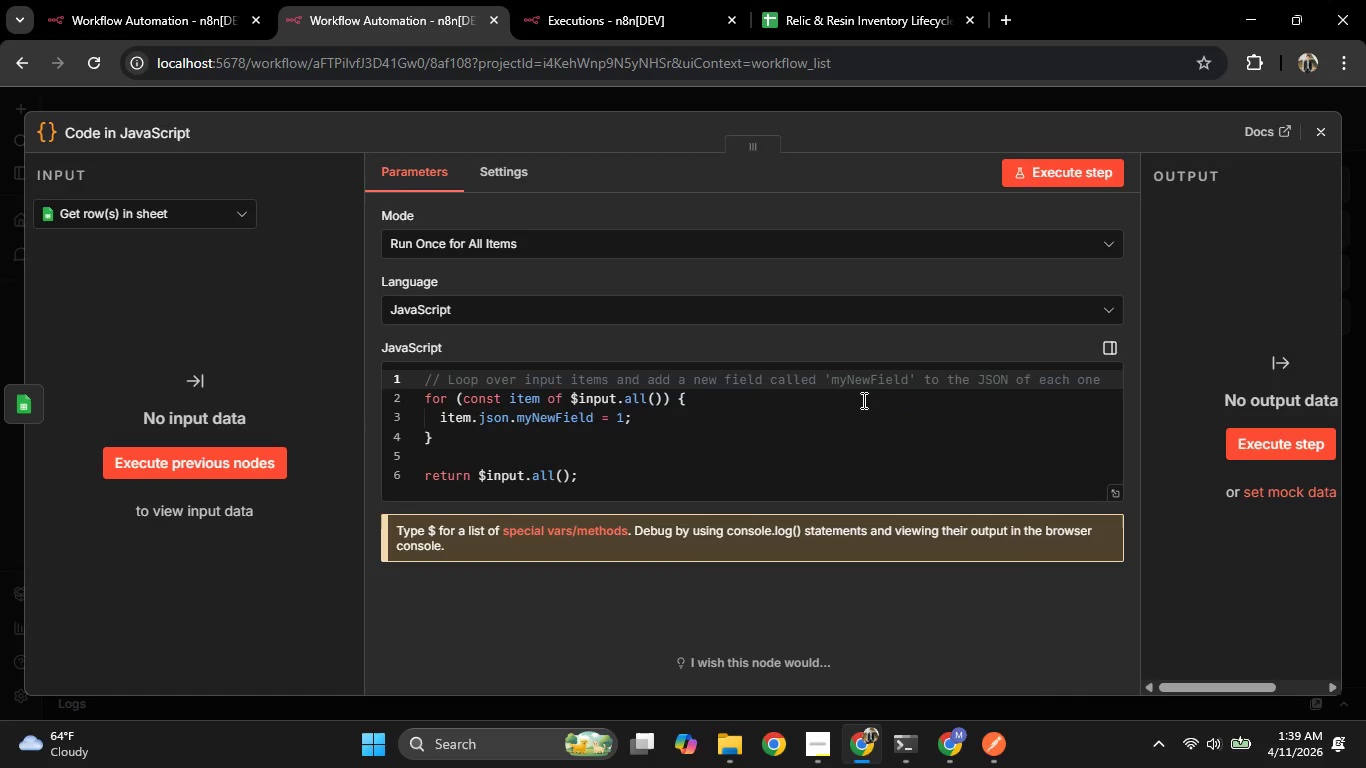 
key(Control+A)
 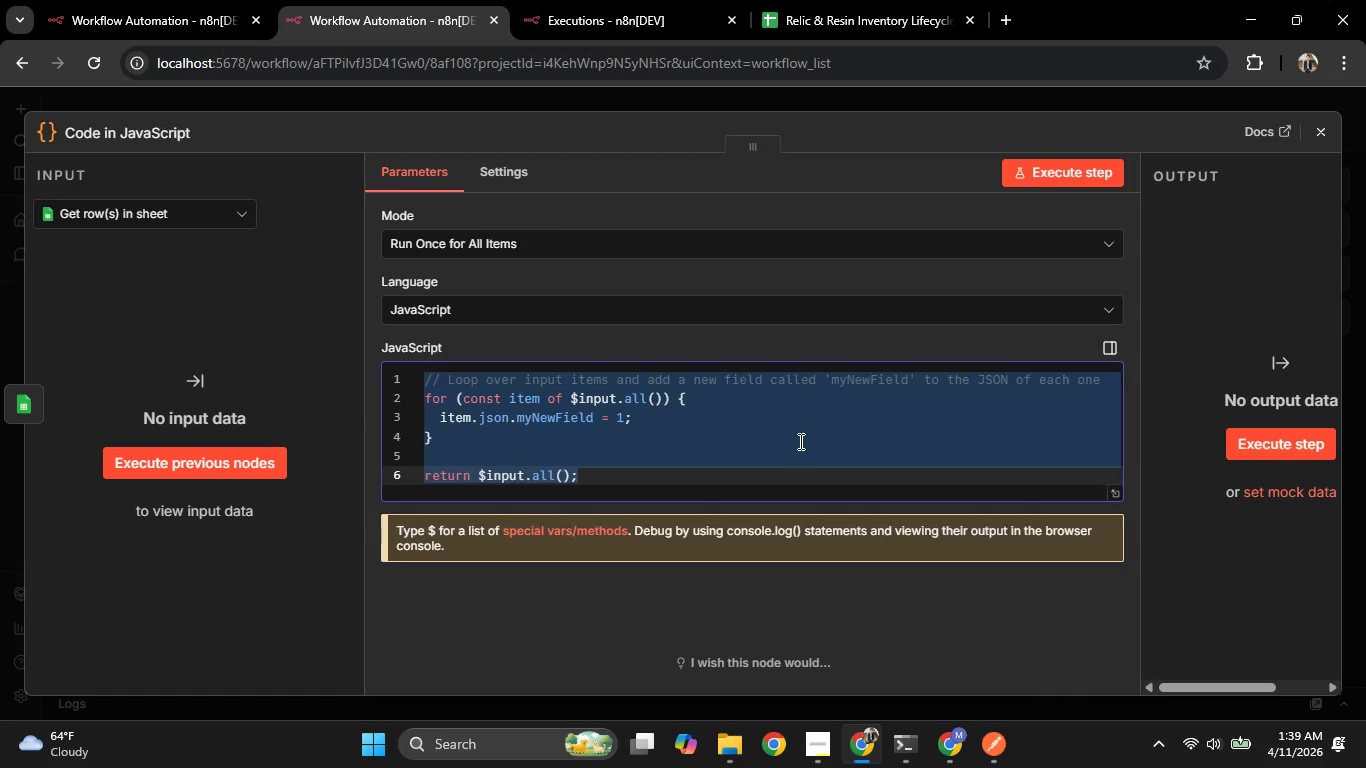 
type(const St)
key(Backspace)
type(TALE_HOURS = 72;)
 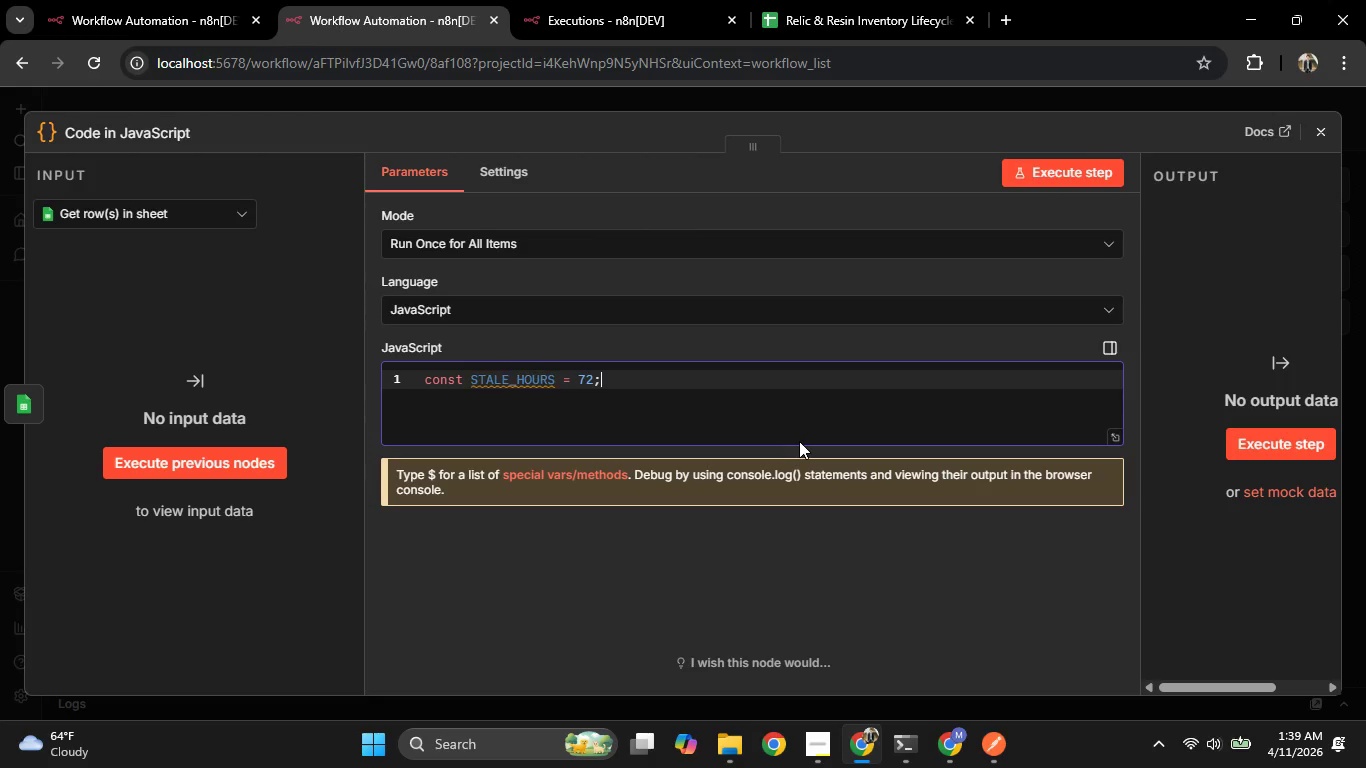 
key(Enter)
 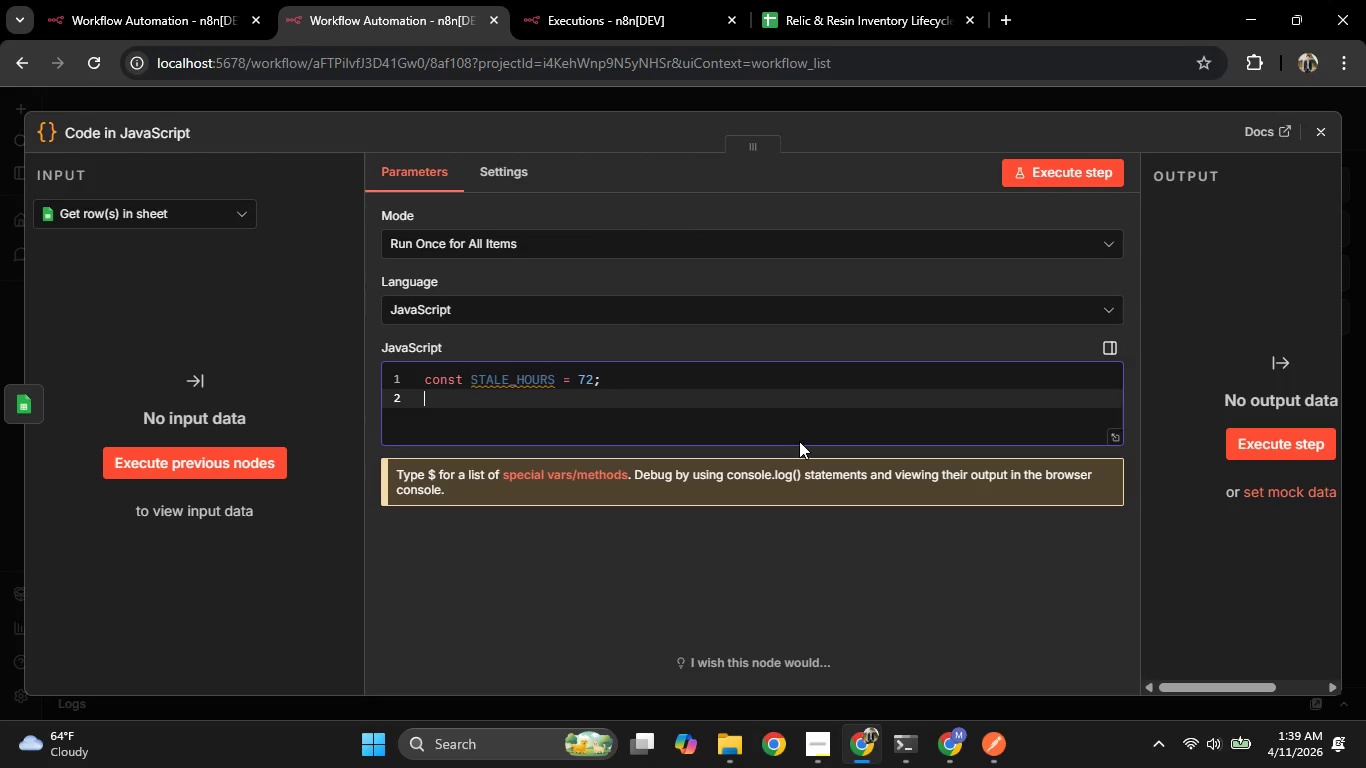 
type(const QUEUE_STAGES = [)
 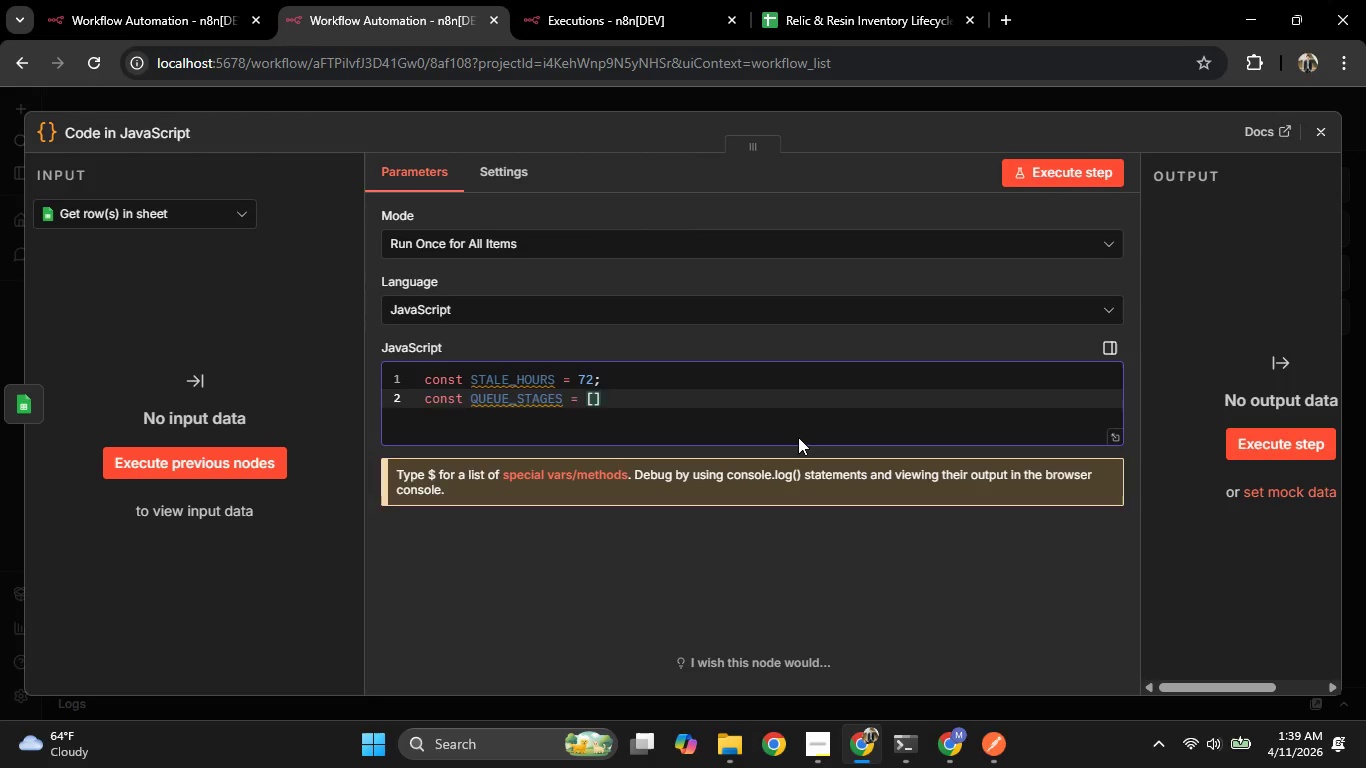 
key(Enter)
 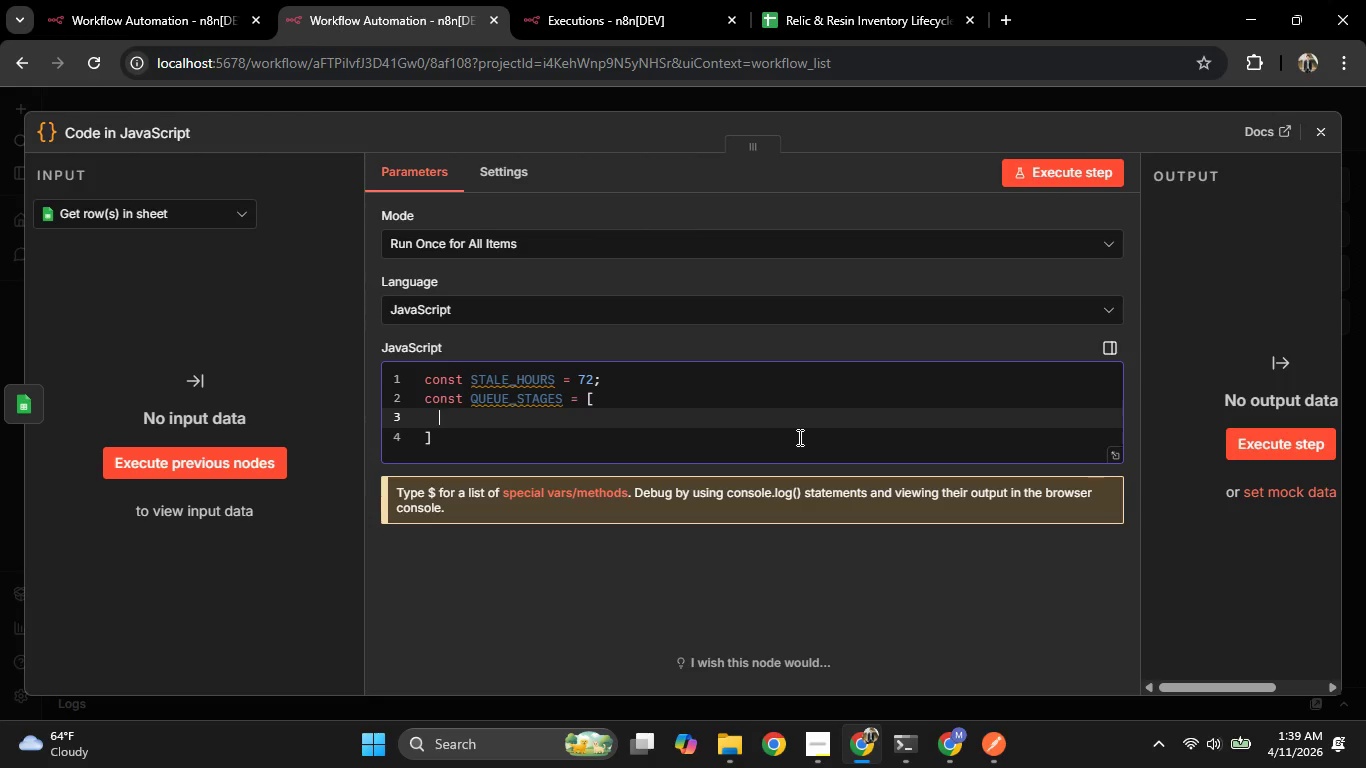 
key(Backspace)
 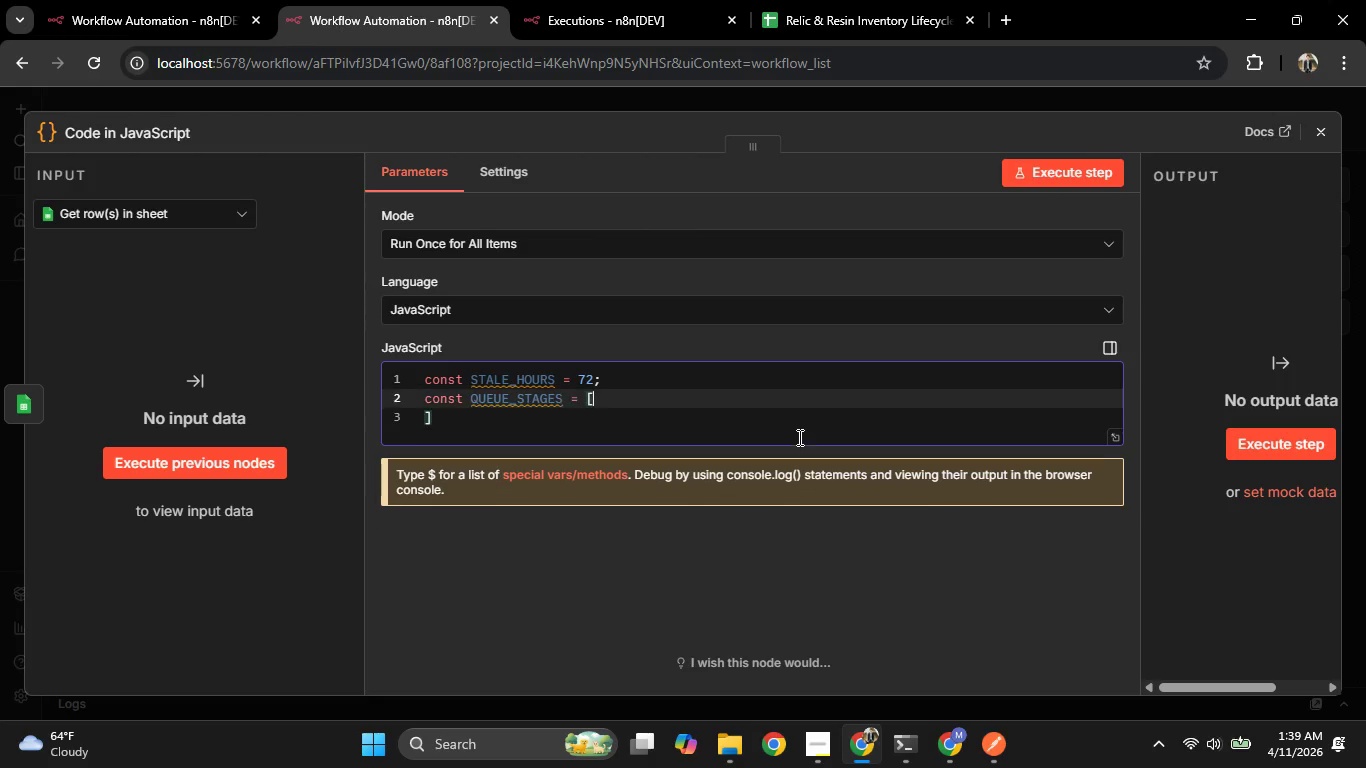 
key(Backspace)
 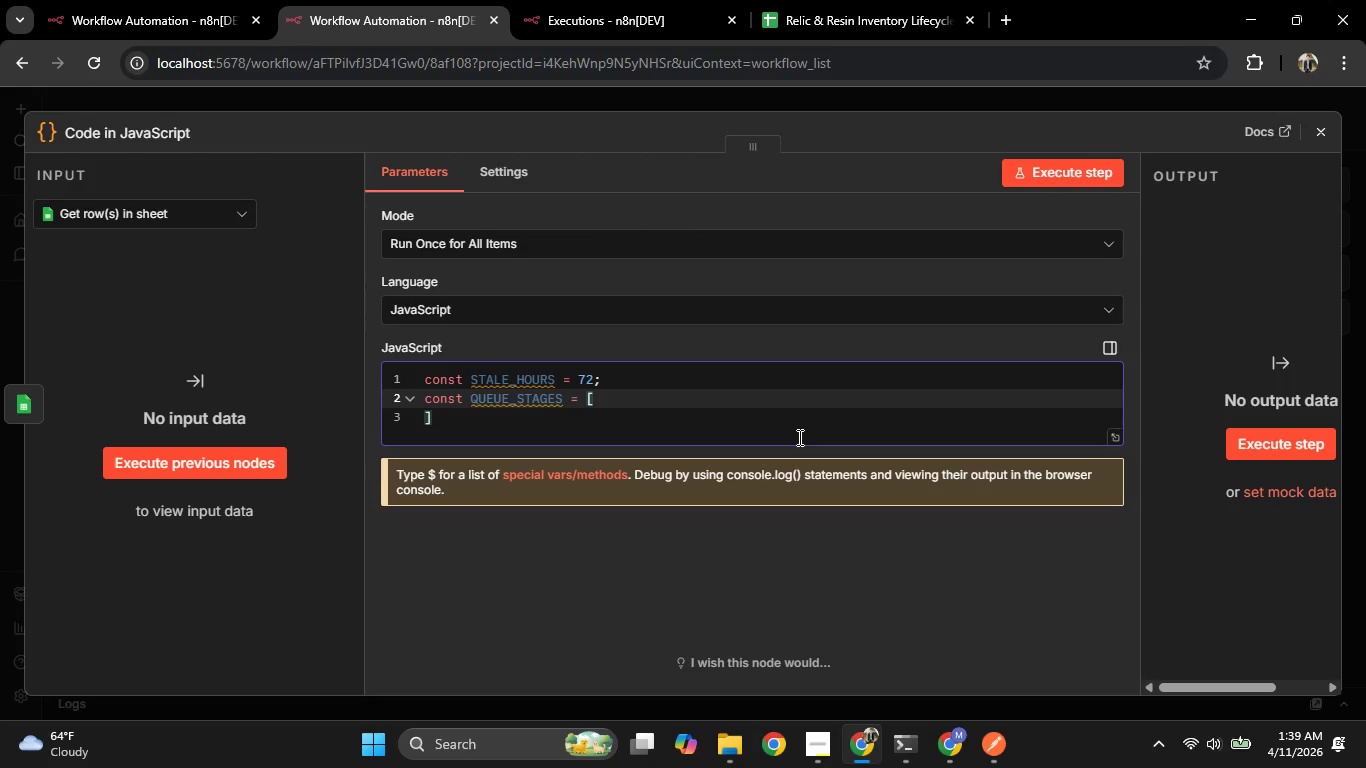 
key(ArrowDown)
 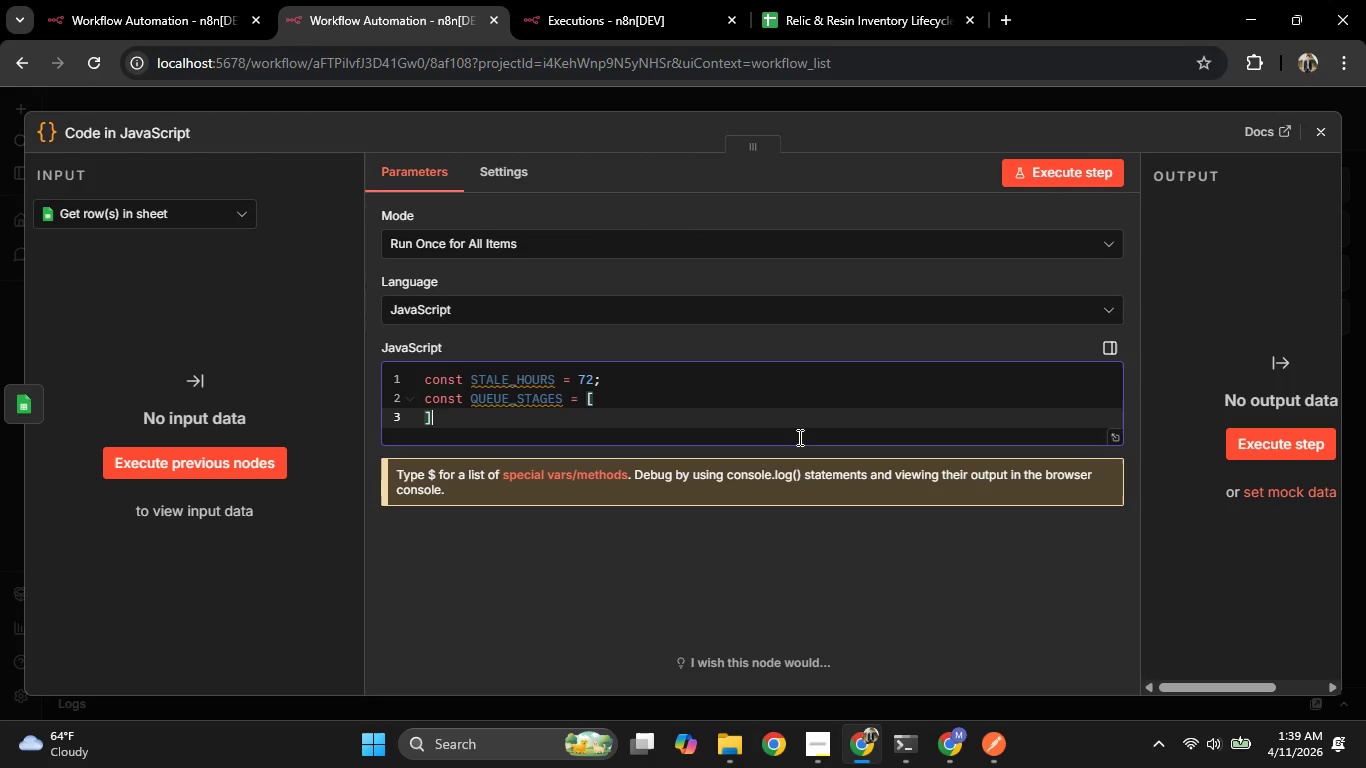 
key(ArrowLeft)
 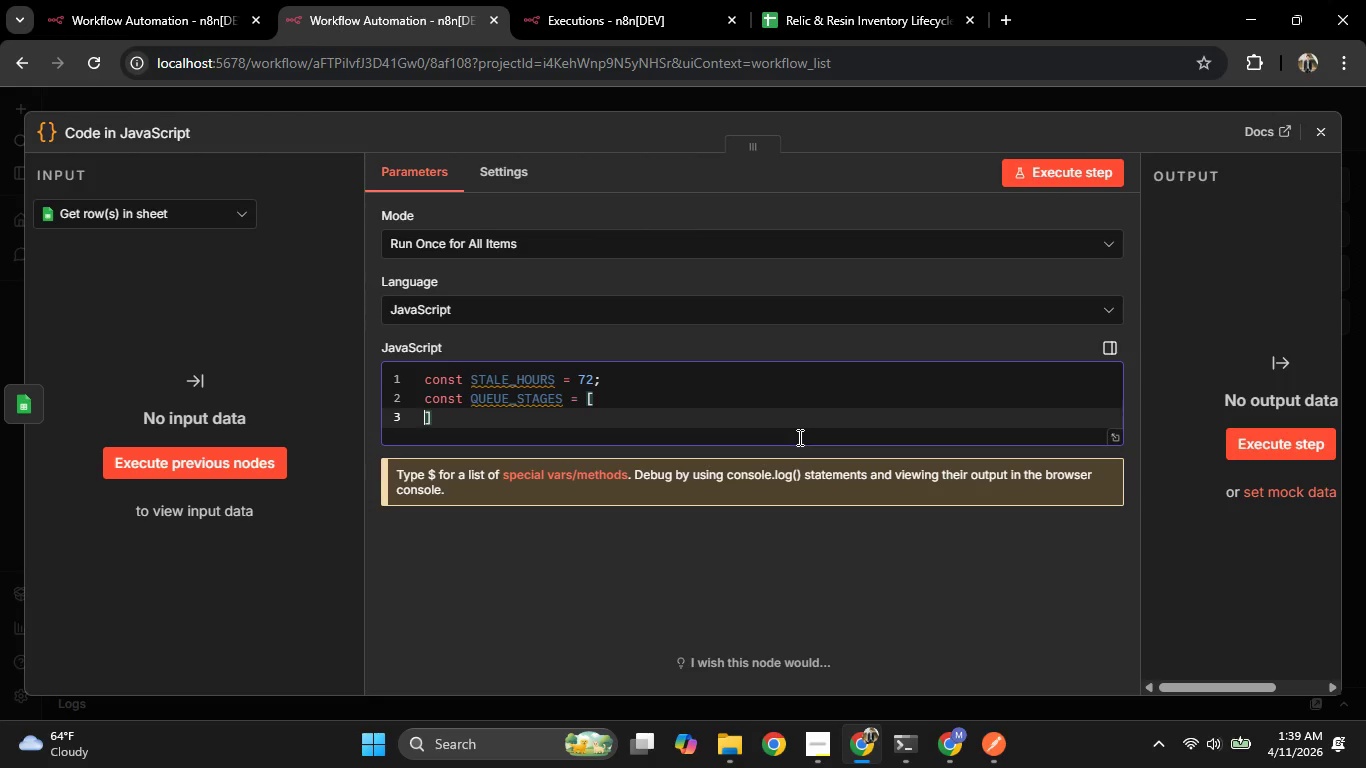 
key(Backspace)
type('Sourcing)
 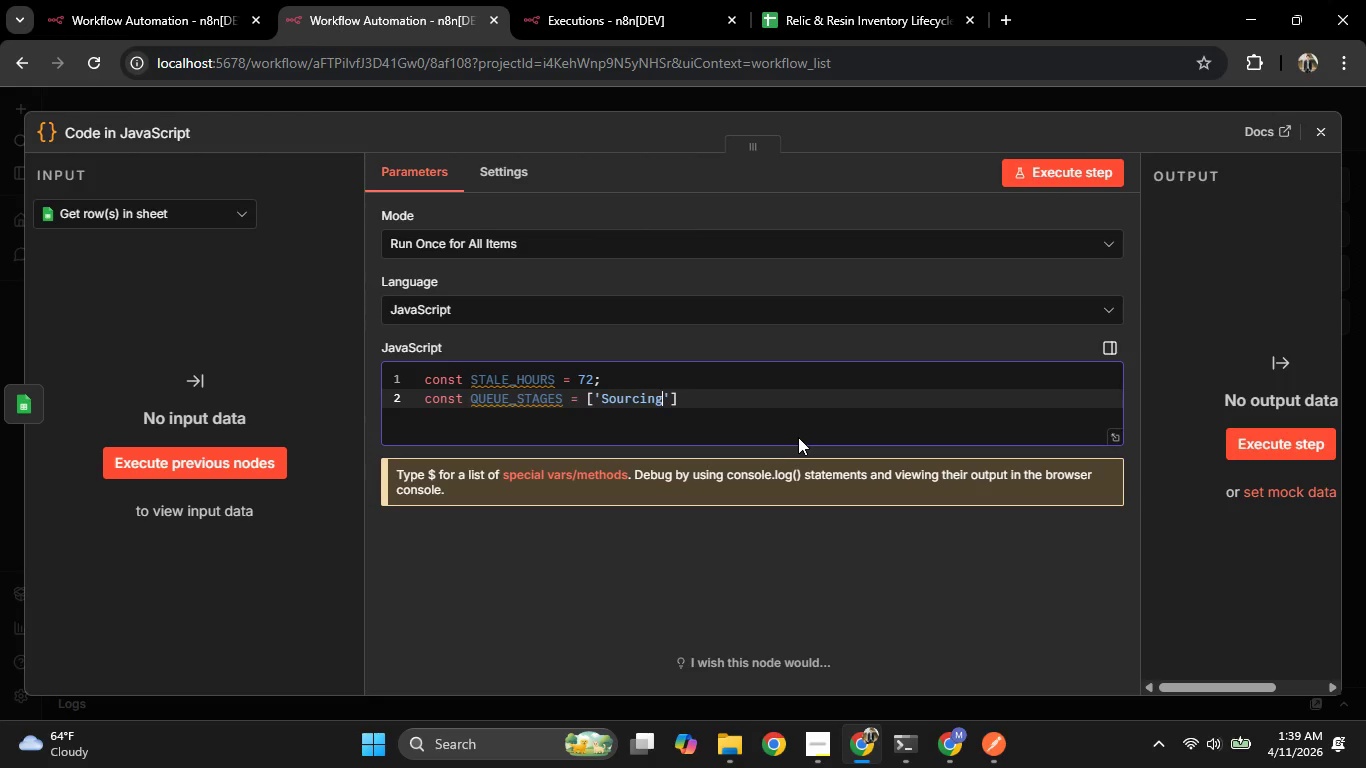 
key(ArrowRight)
 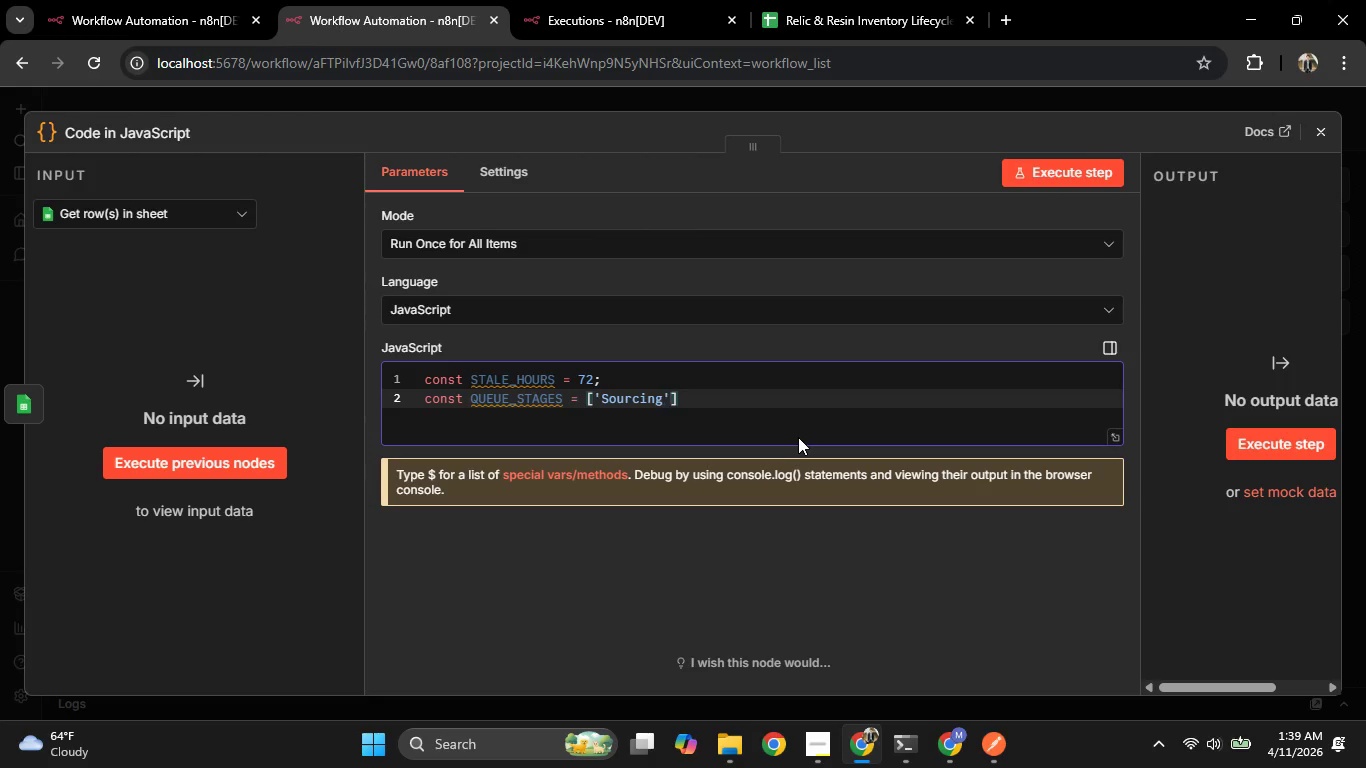 
type(,'Pending Restoration Bid)
 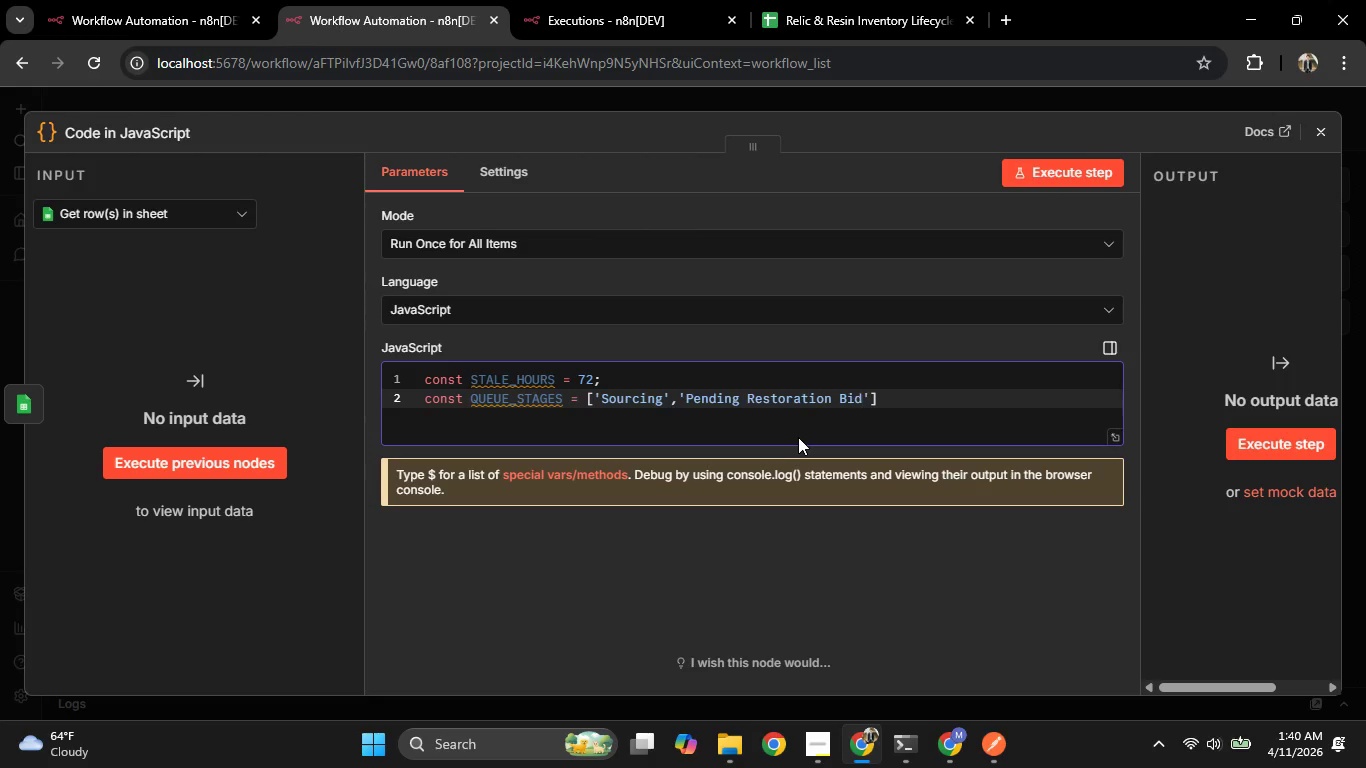 
key(ArrowRight)
 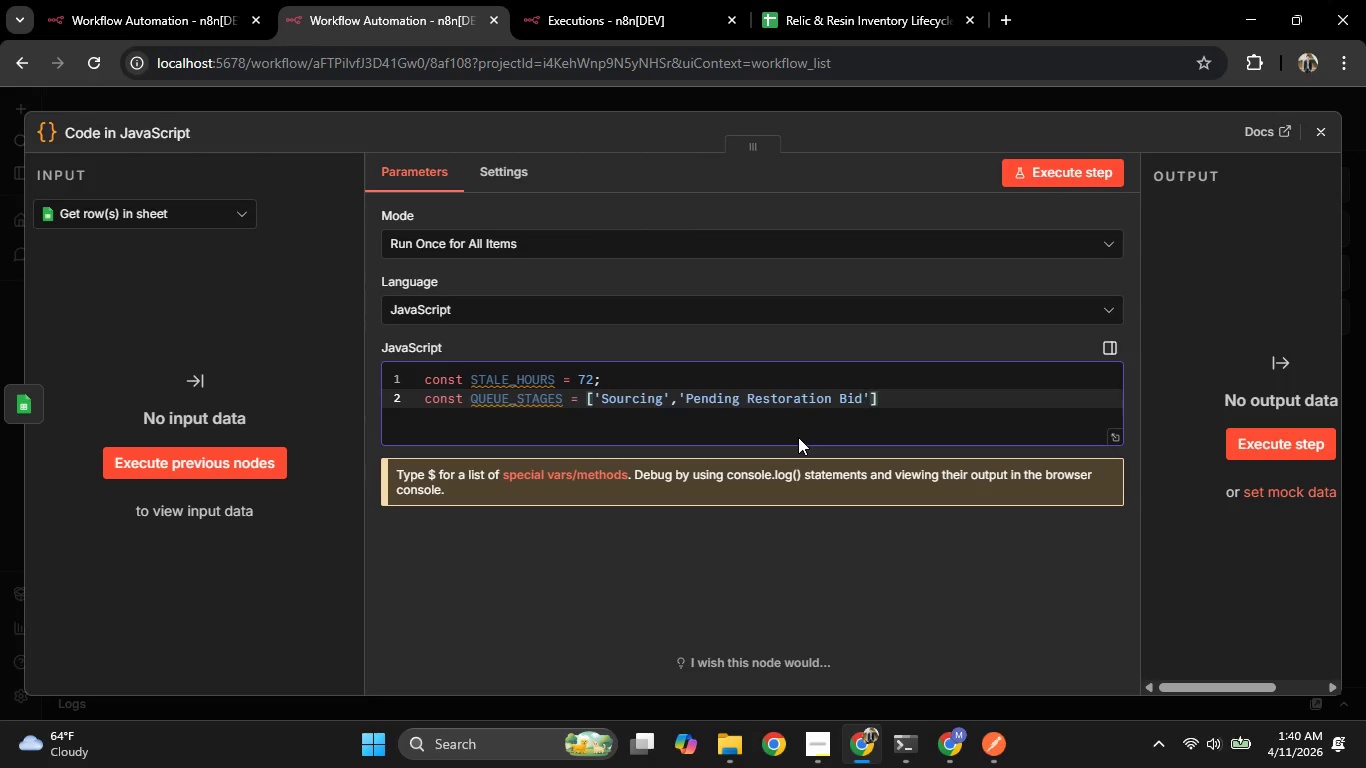 
type(,;)
key(Backspace)
type('Pending Senior Curator Approval,)
key(Backspace)
type(,'Pending PM Decision')
 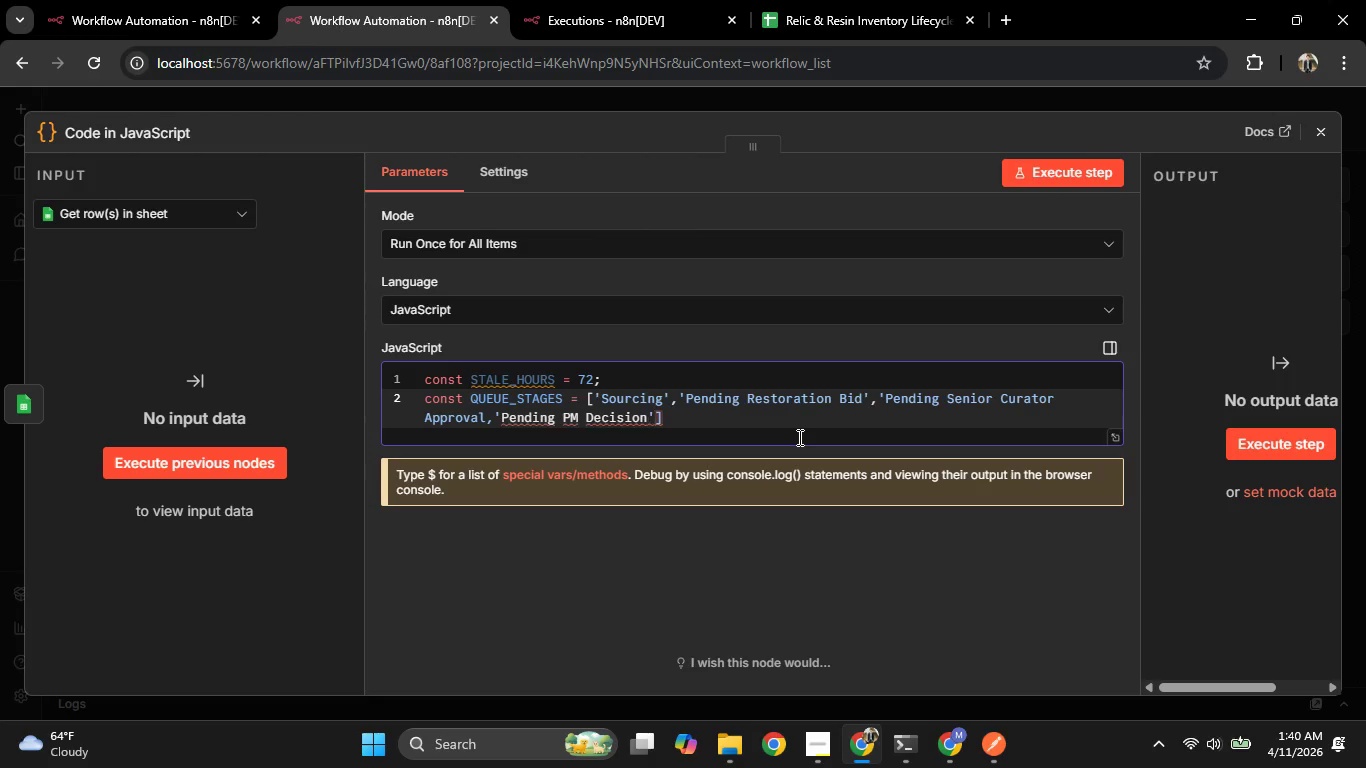 
hold_key(key=ArrowLeft, duration=0.84)
 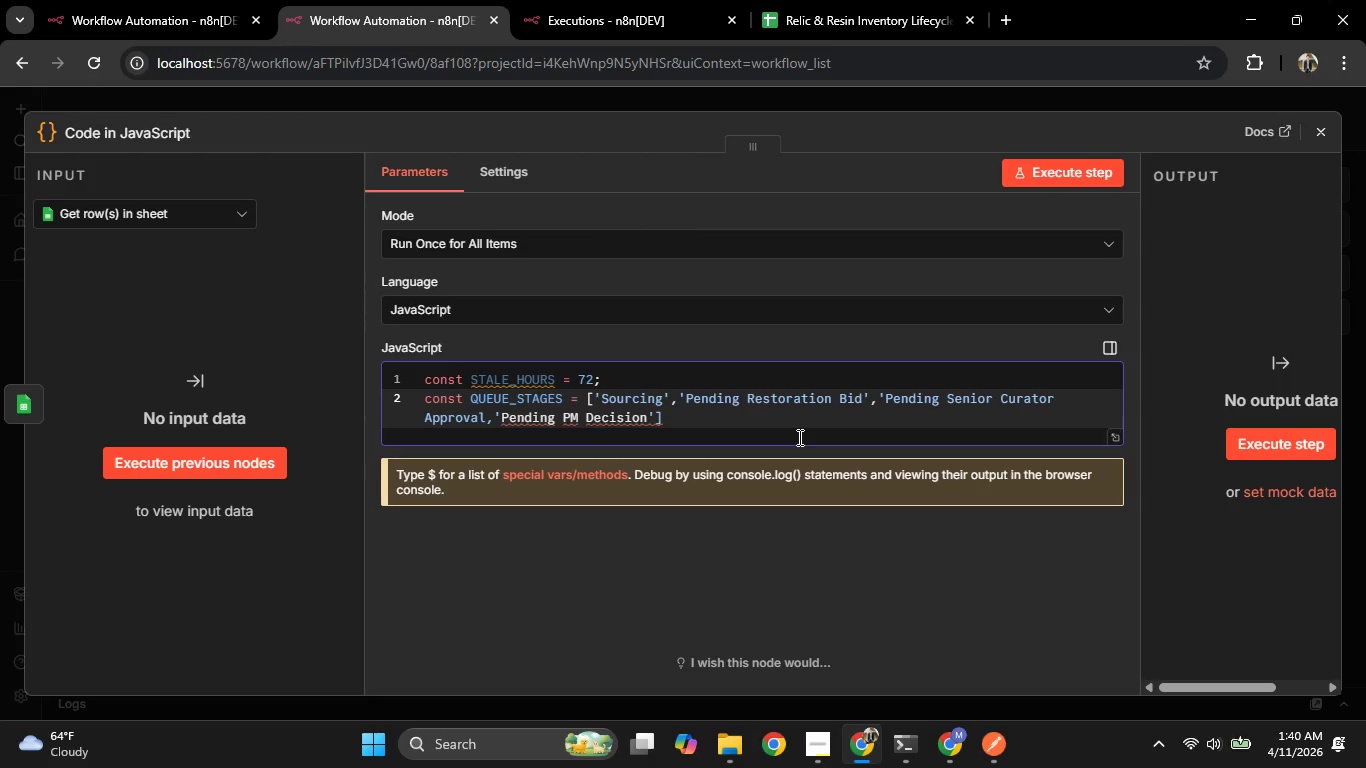 
key(ArrowUp)
 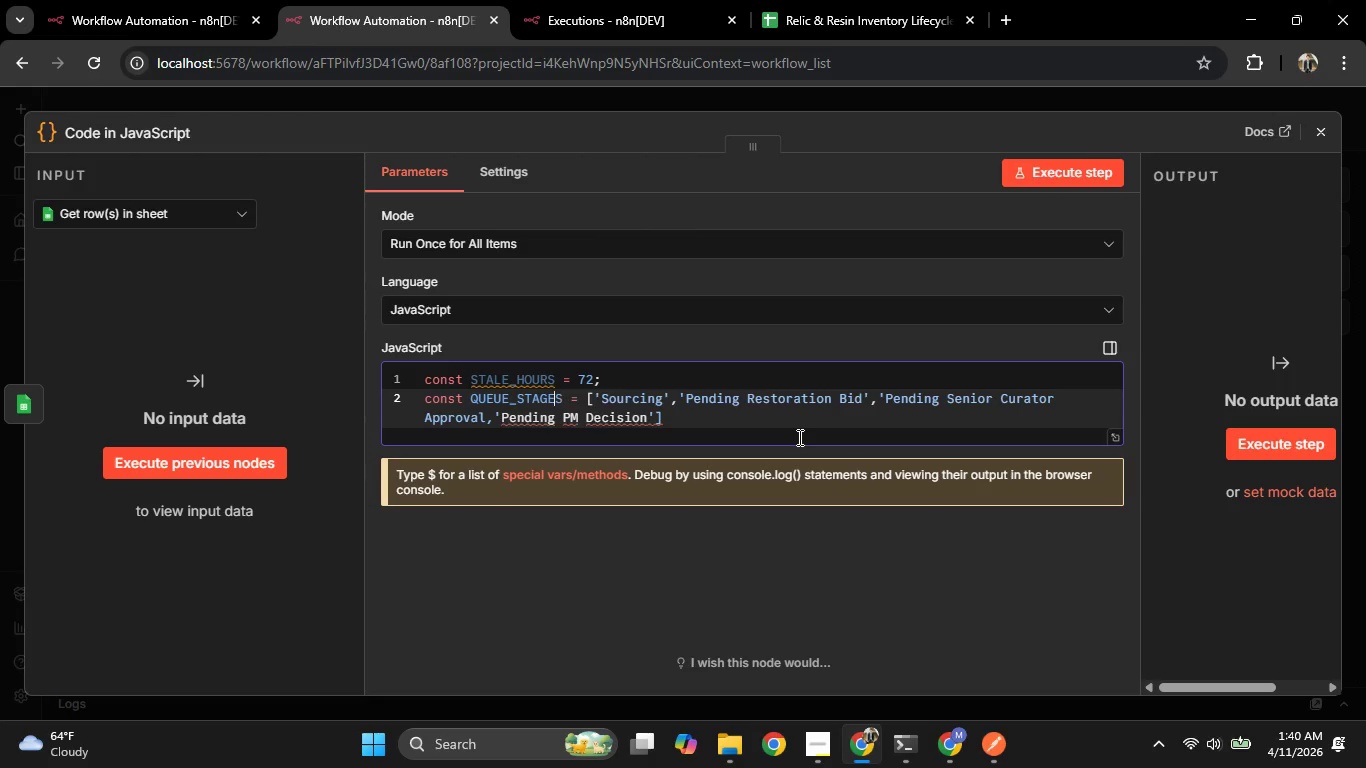 
hold_key(key=ArrowLeft, duration=0.42)
 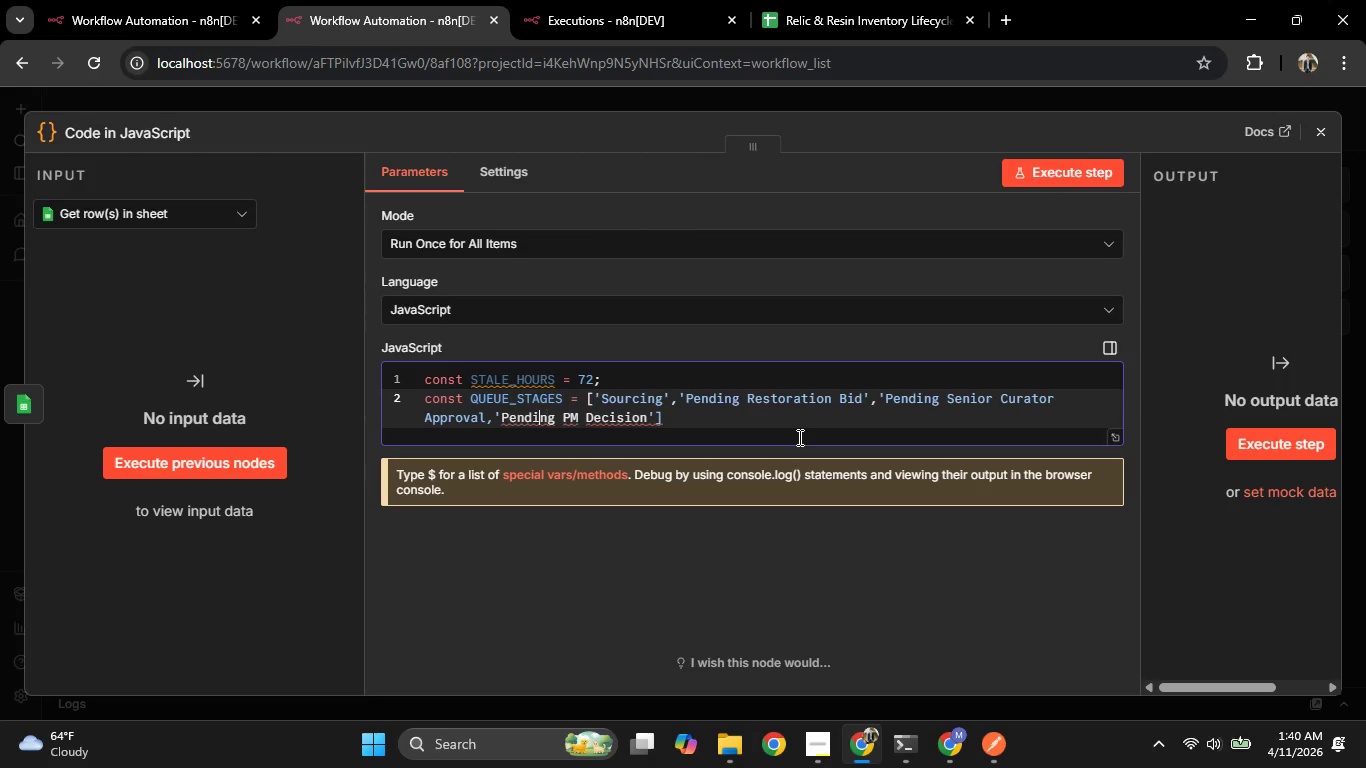 
key(ArrowDown)
 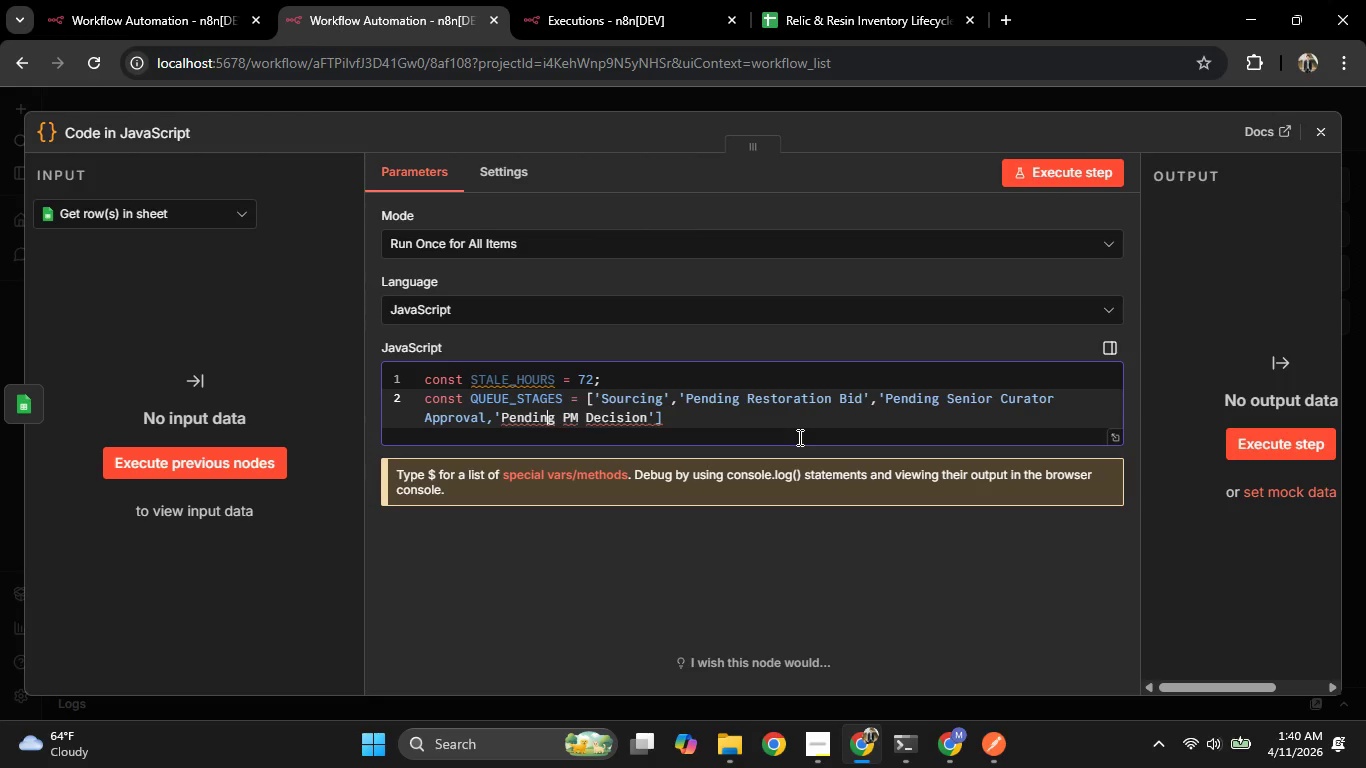 
hold_key(key=ArrowLeft, duration=0.78)
 